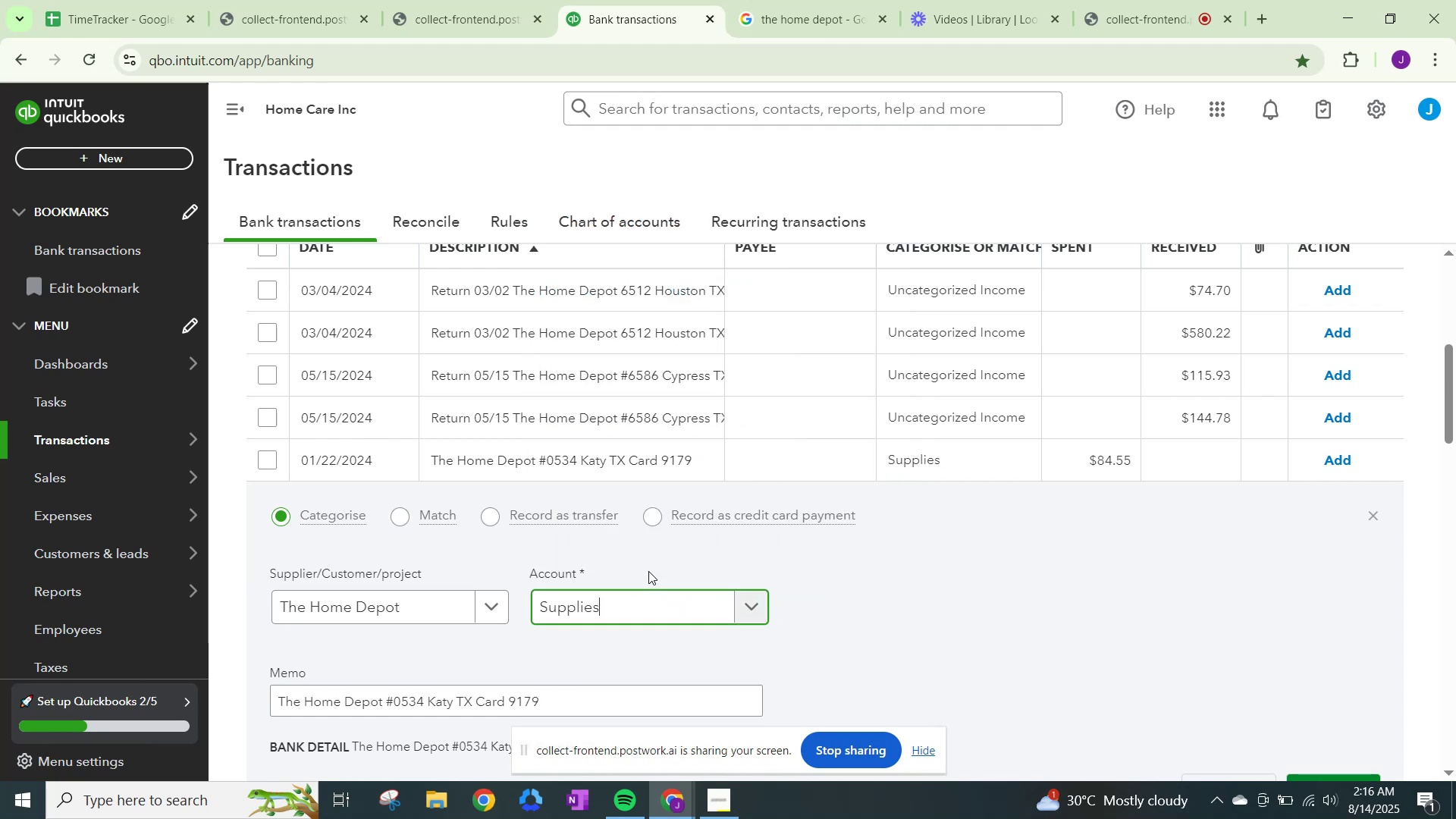 
wait(5.69)
 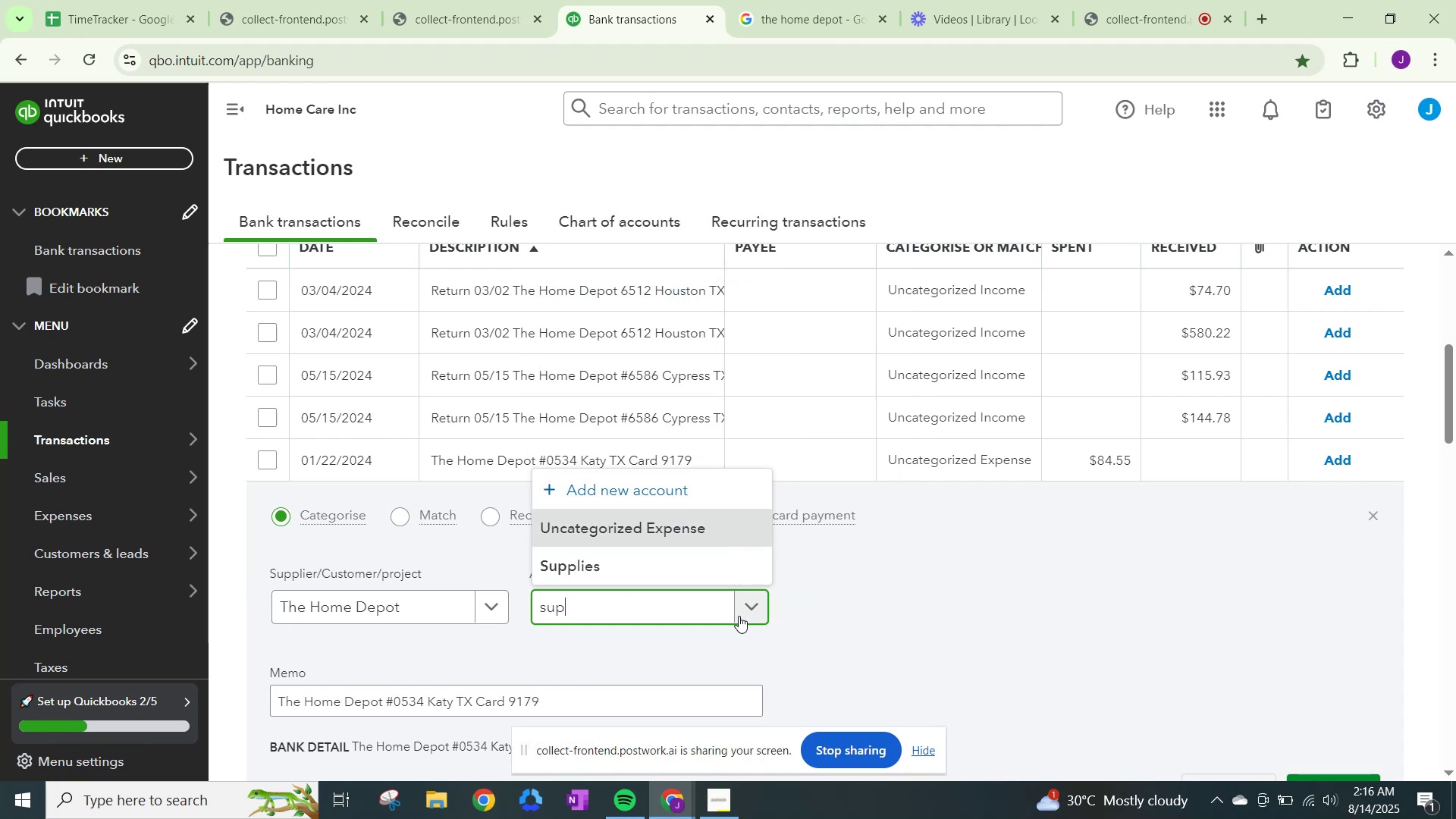 
key(Control+C)
 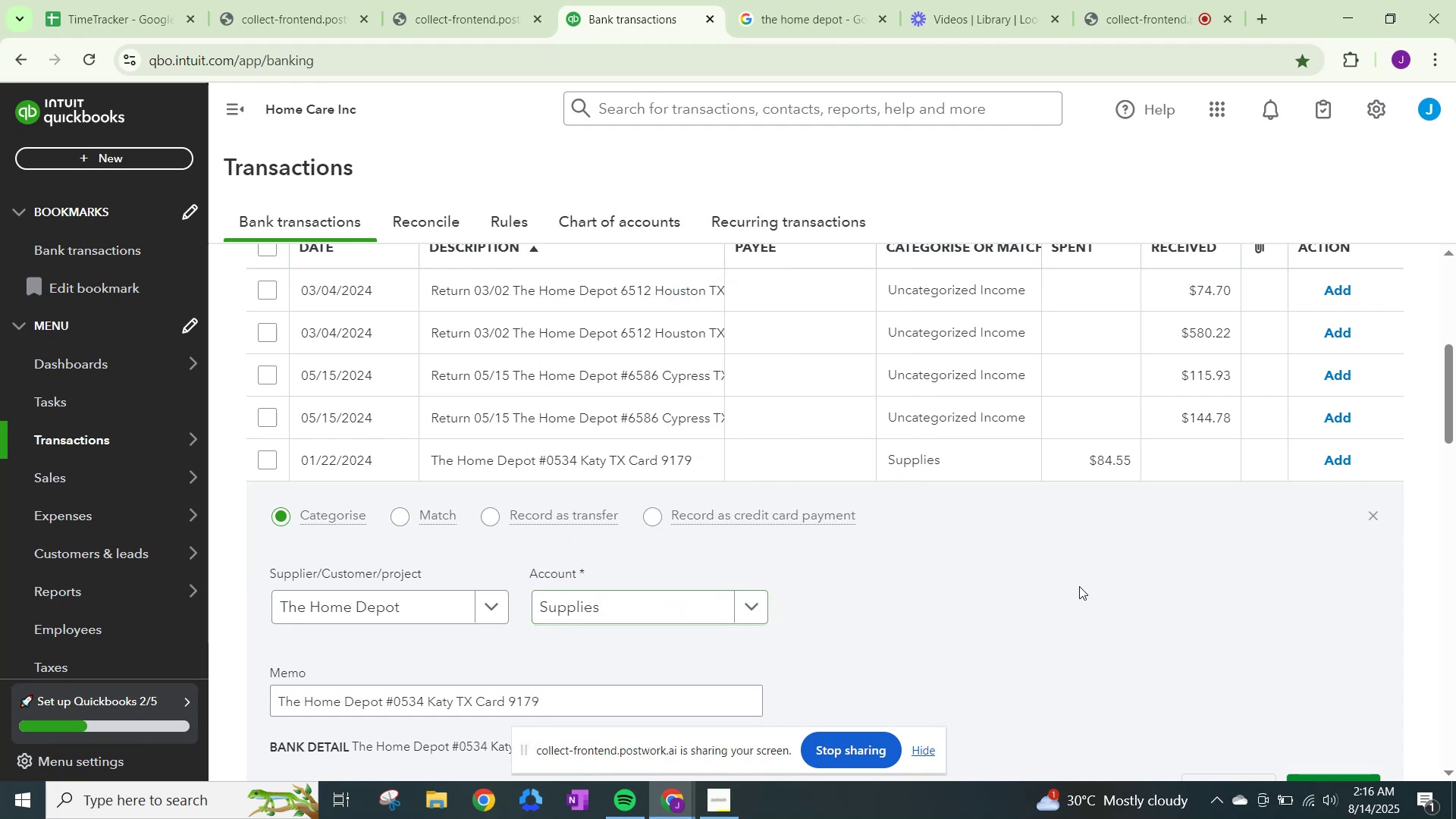 
scroll: coordinate [1101, 623], scroll_direction: down, amount: 2.0
 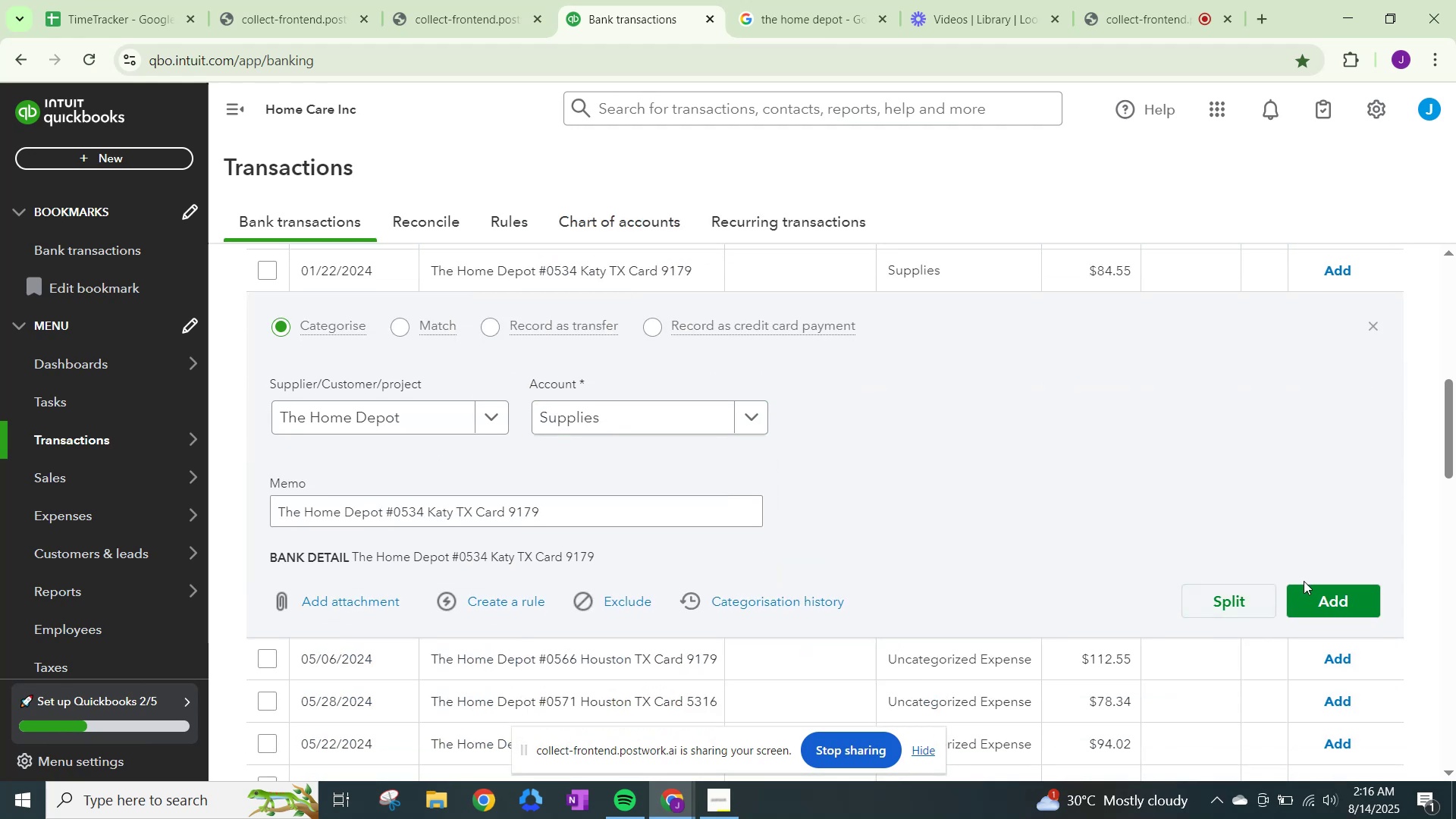 
left_click([1320, 598])
 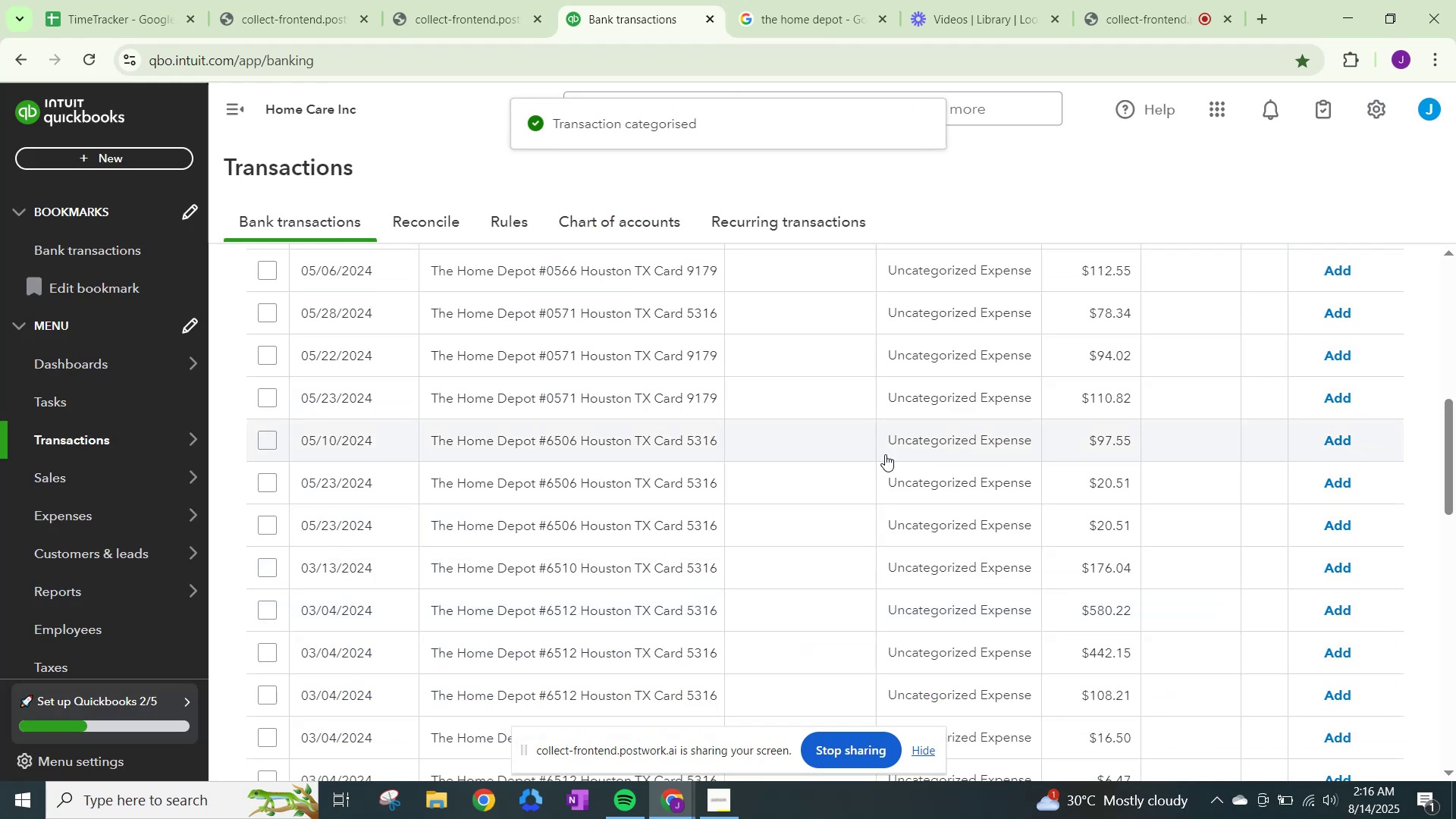 
scroll: coordinate [886, 610], scroll_direction: down, amount: 21.0
 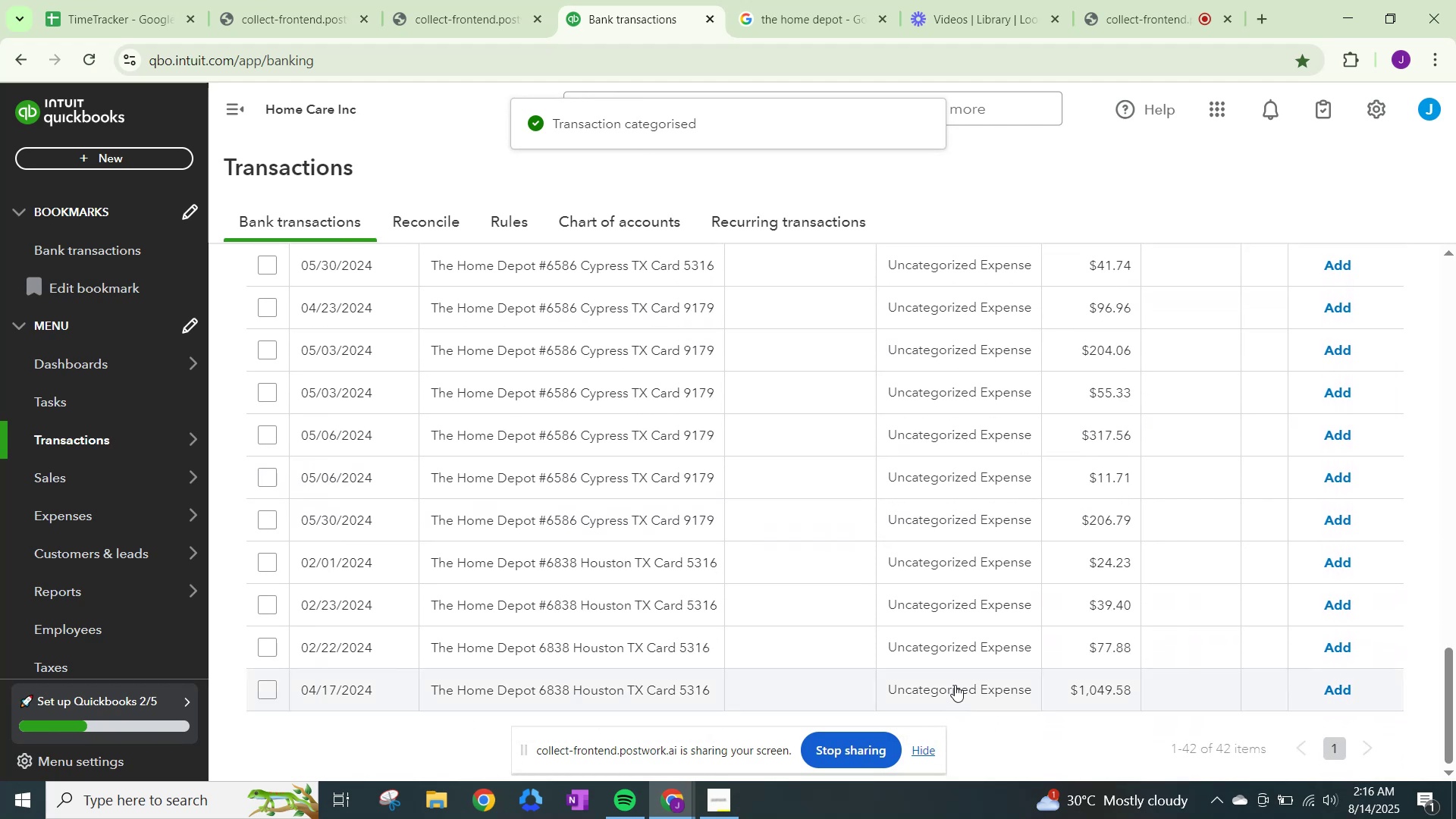 
left_click([956, 681])
 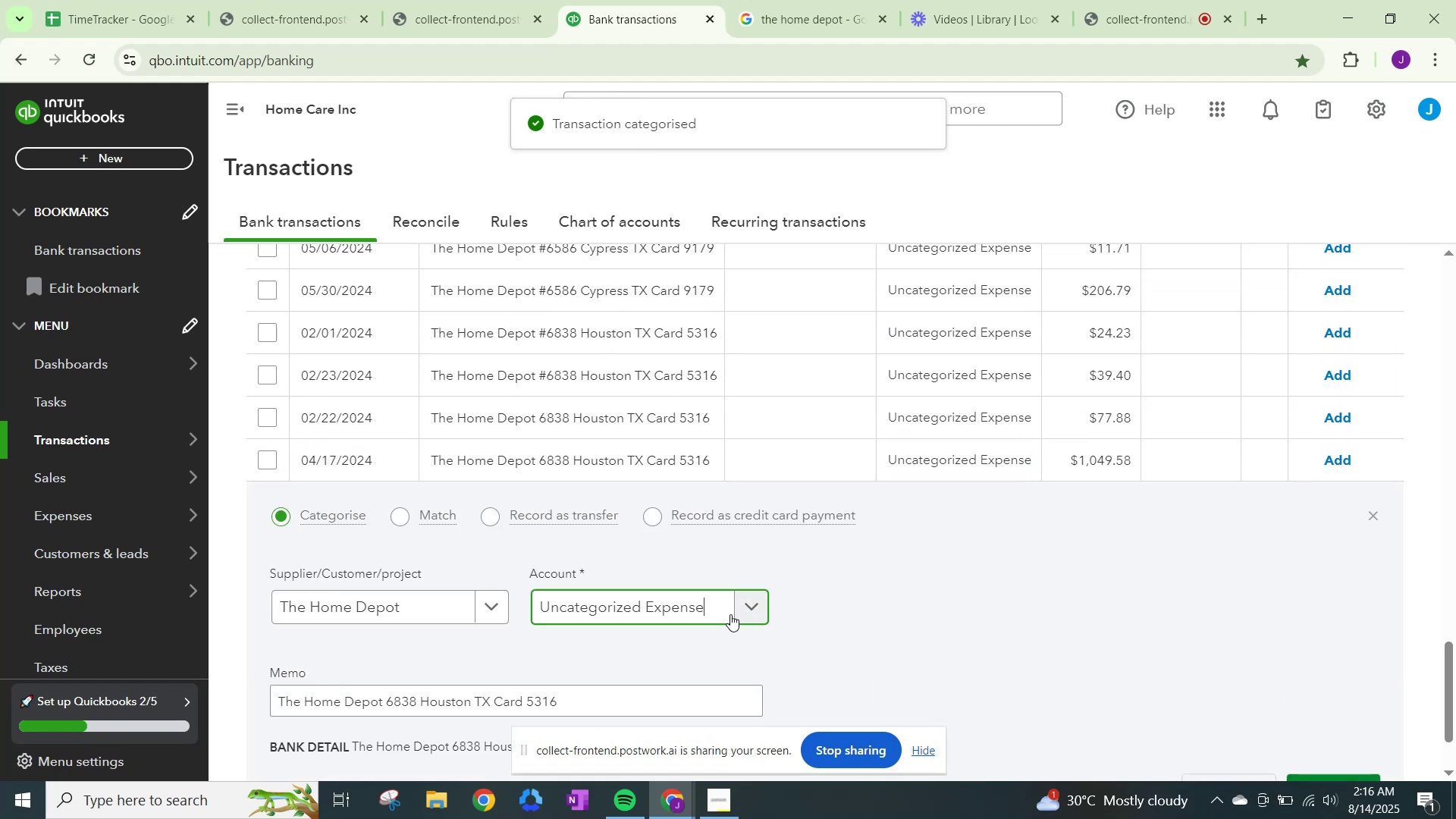 
key(Control+V)
 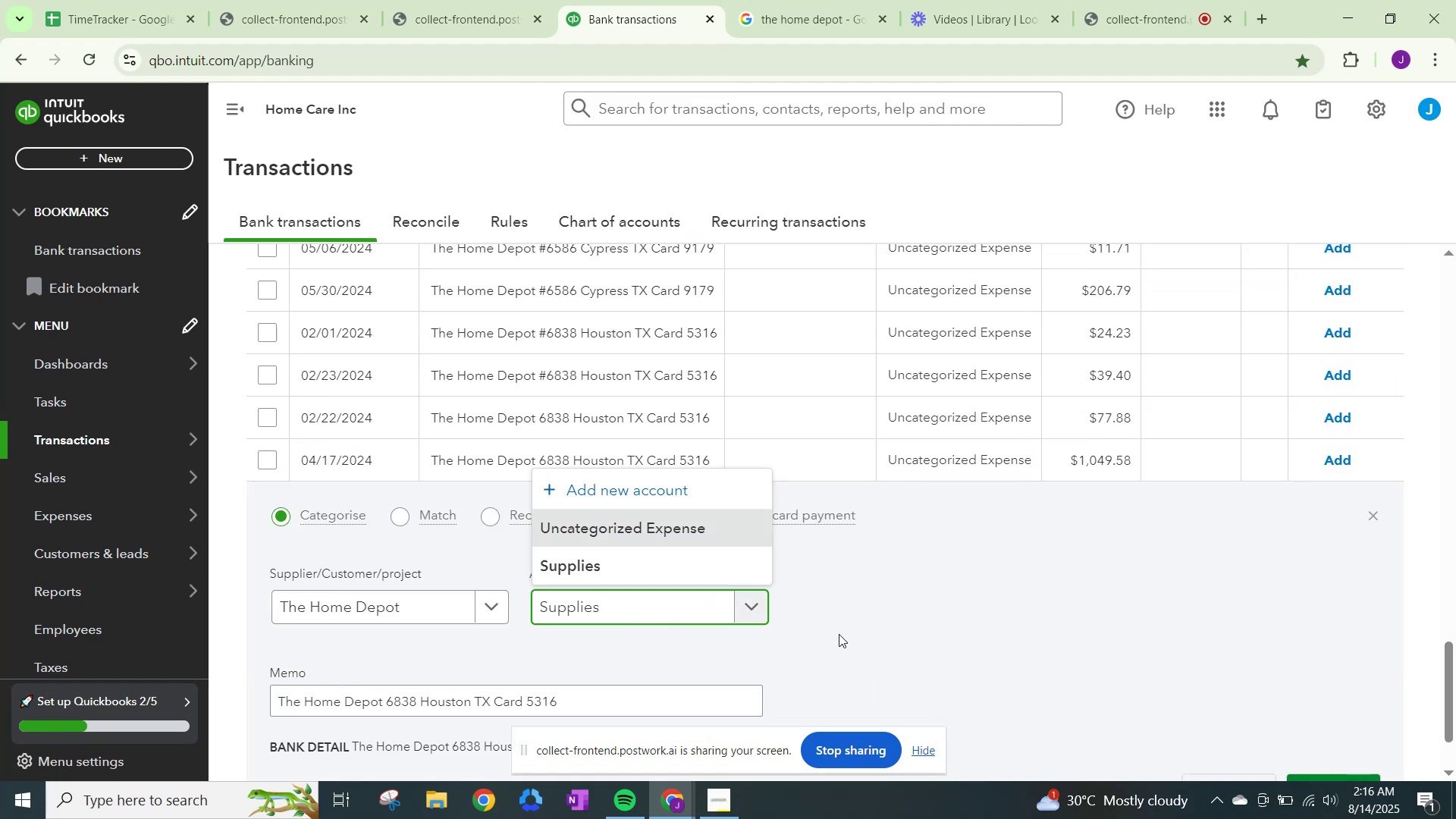 
left_click([930, 604])
 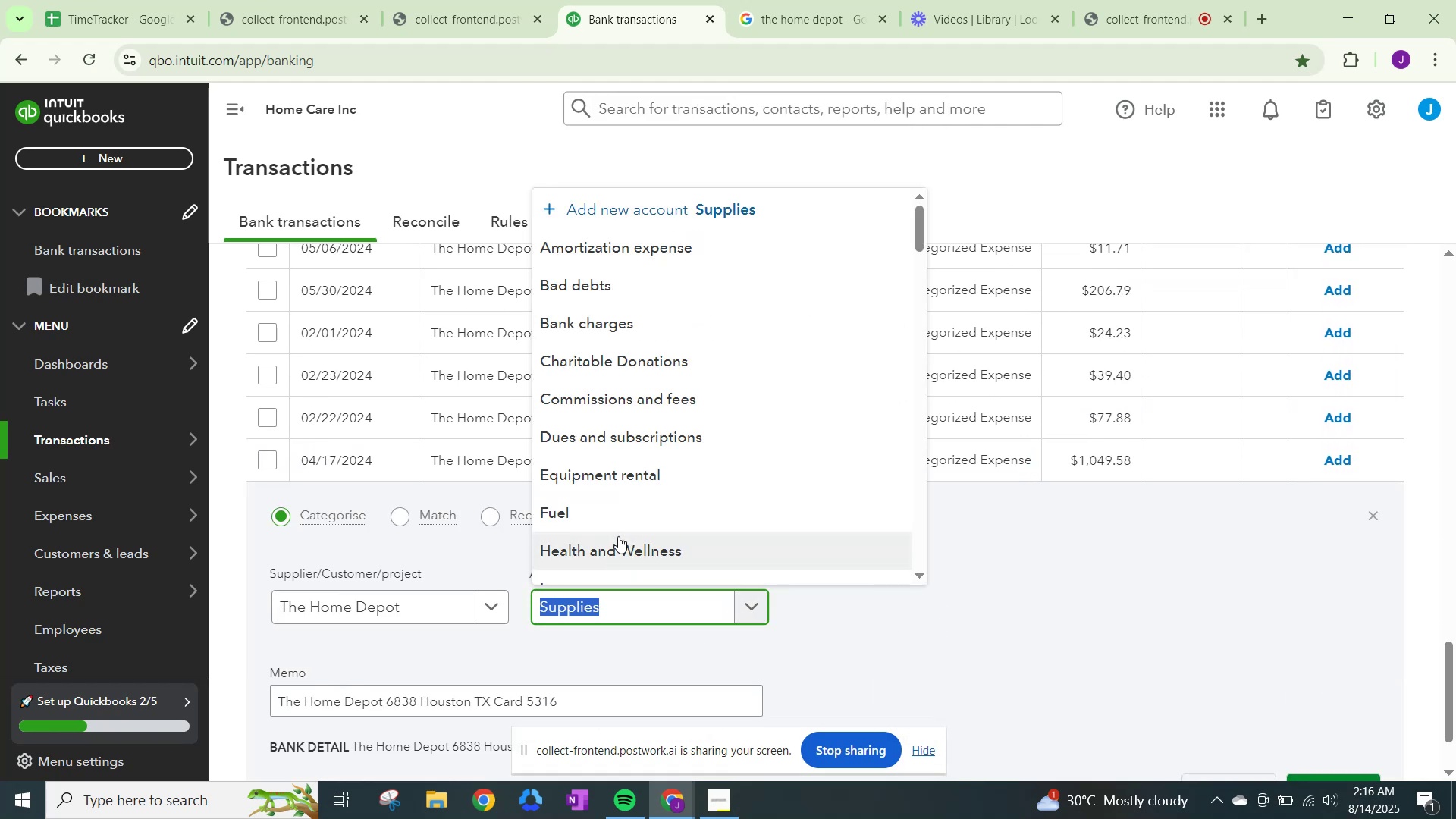 
key(S)
 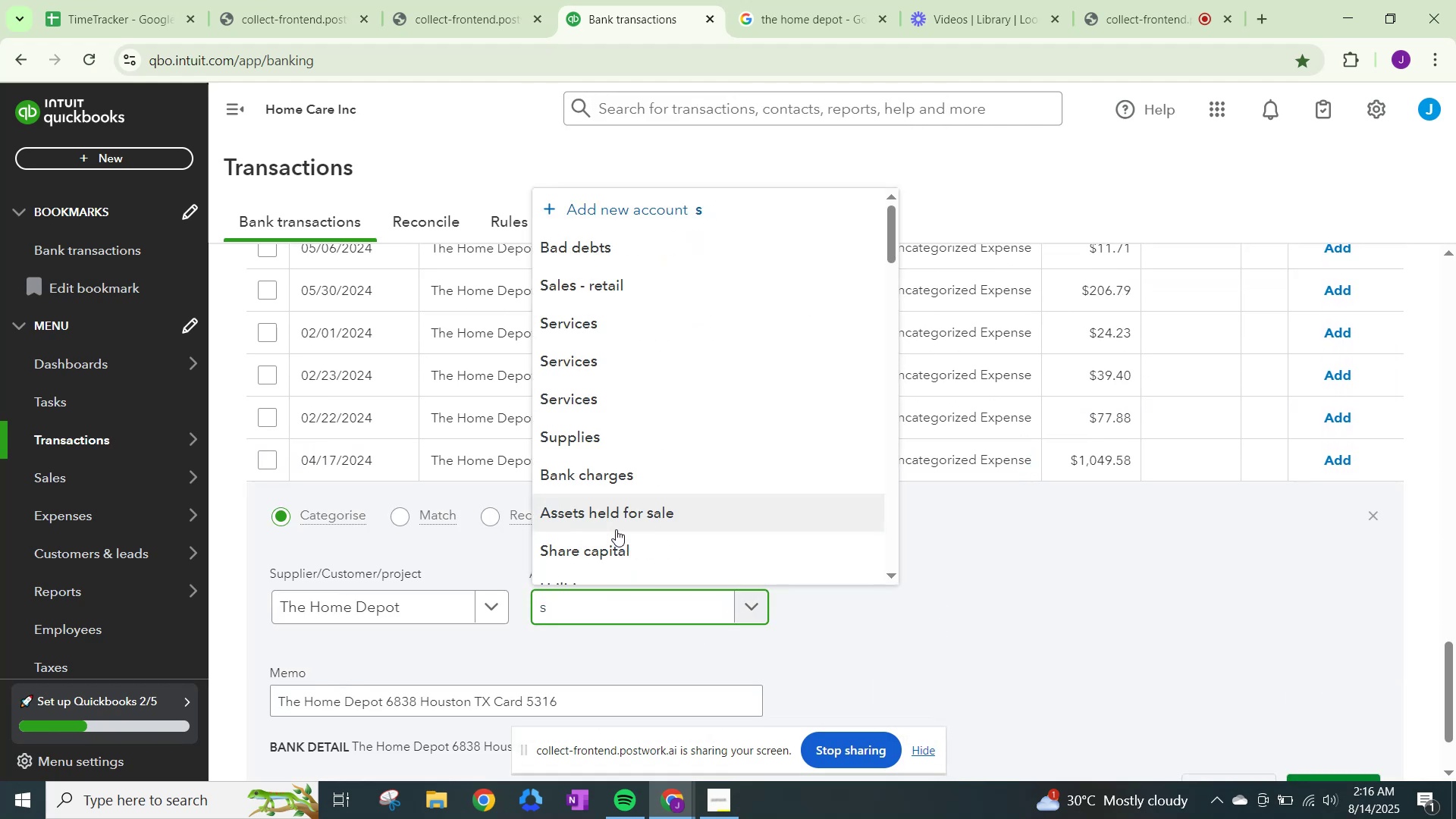 
key(Control+V)
 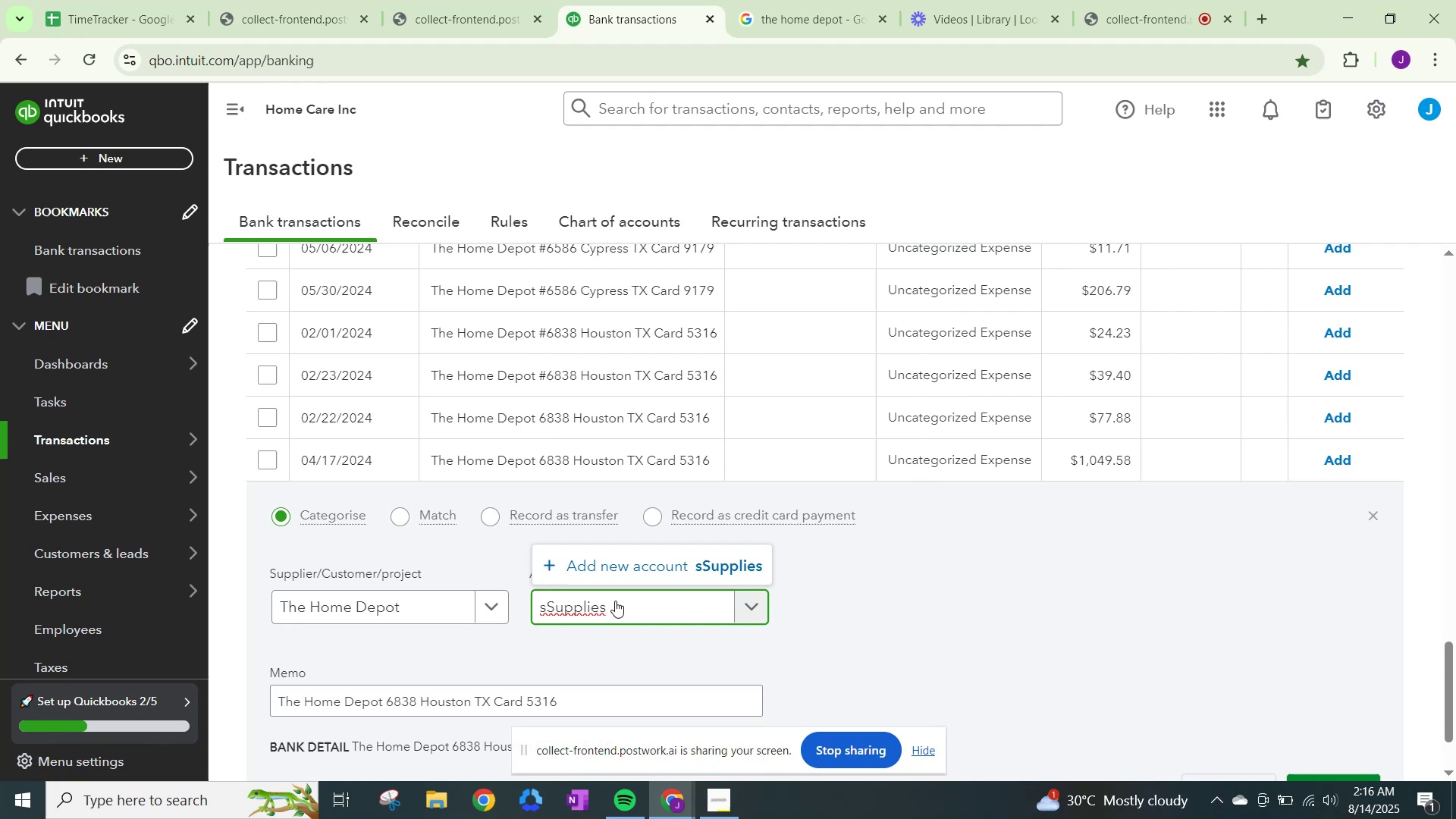 
left_click_drag(start_coordinate=[621, 604], to_coordinate=[463, 604])
 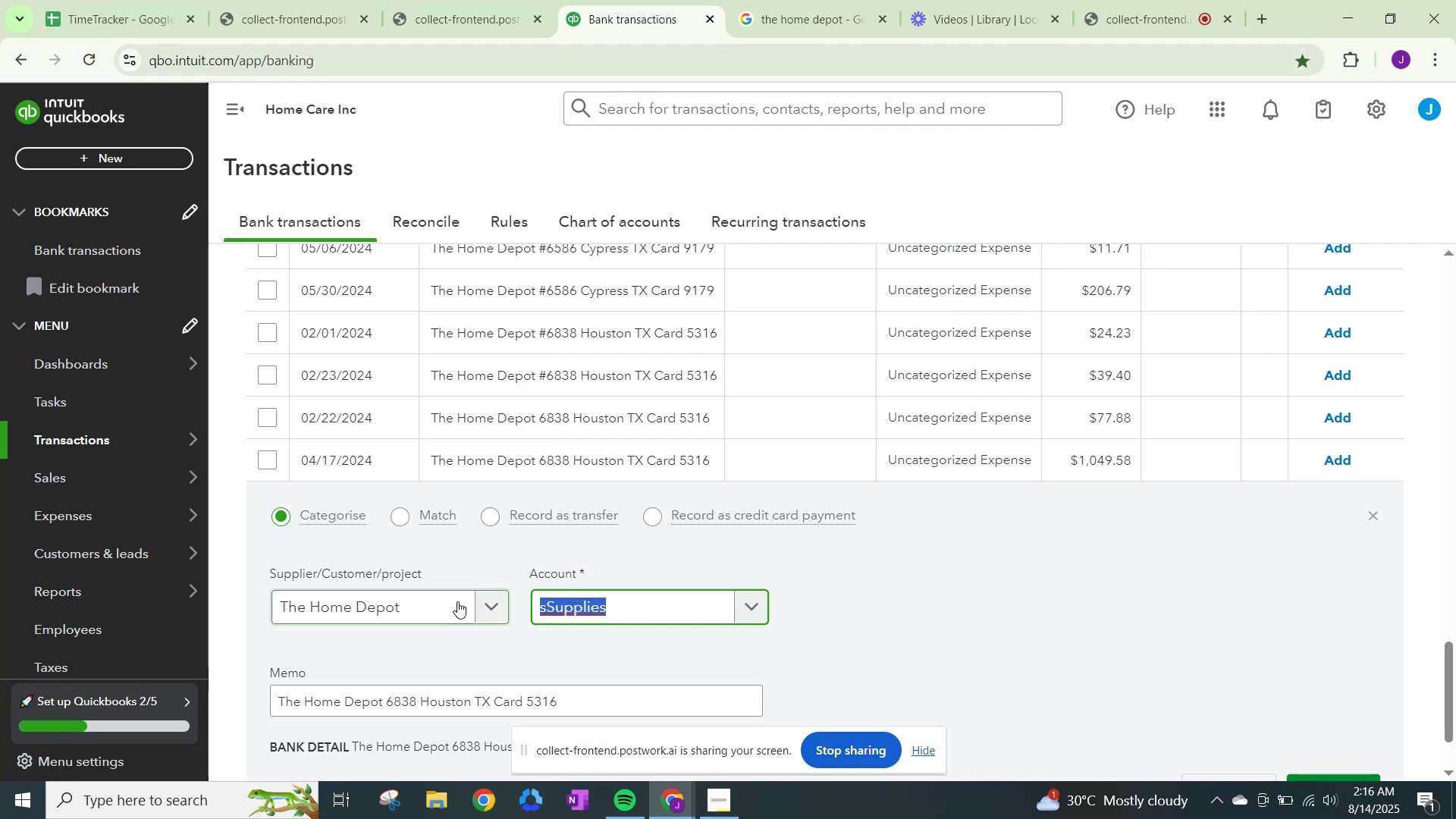 
key(Control+ControlLeft)
 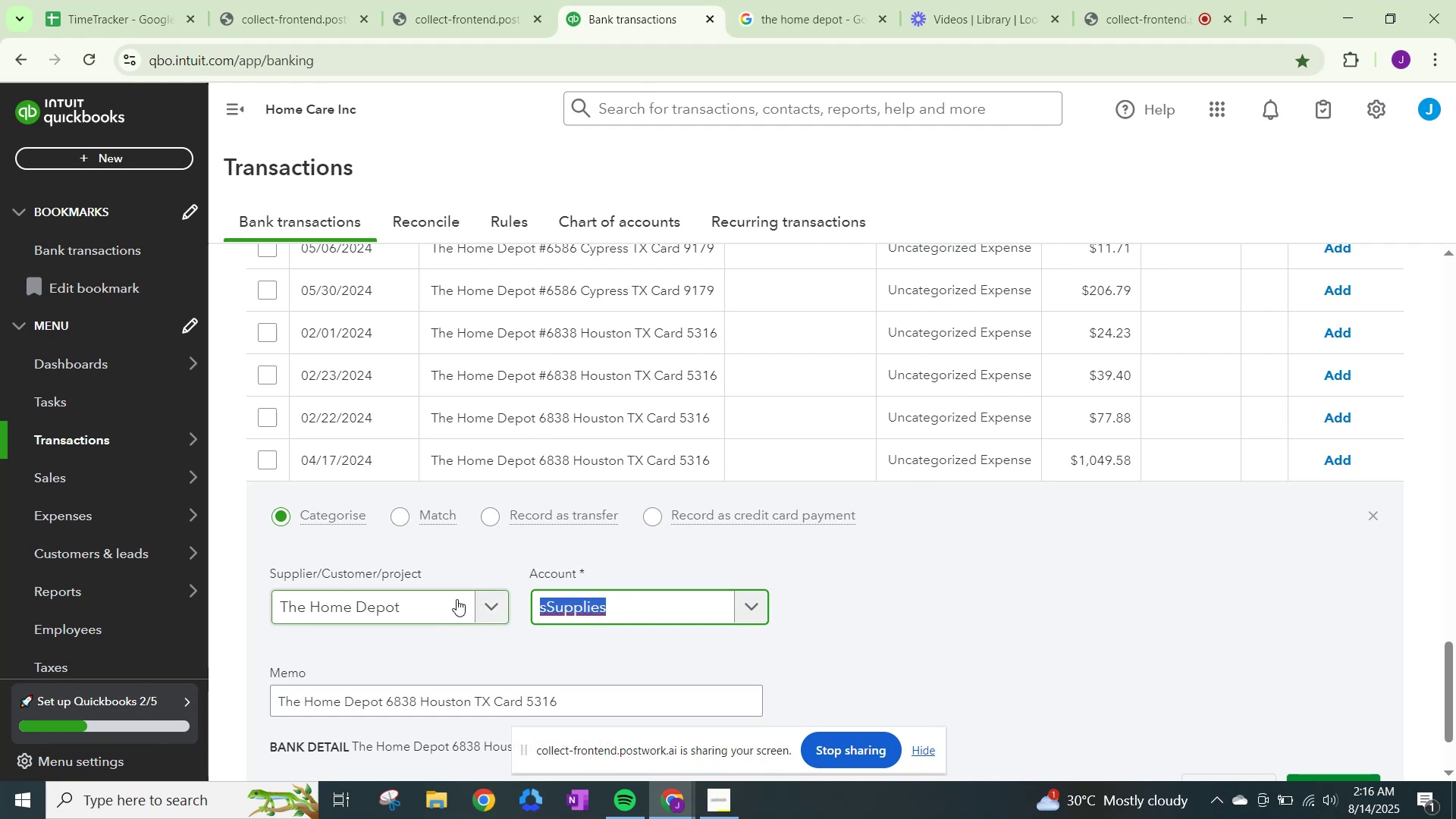 
key(Control+V)
 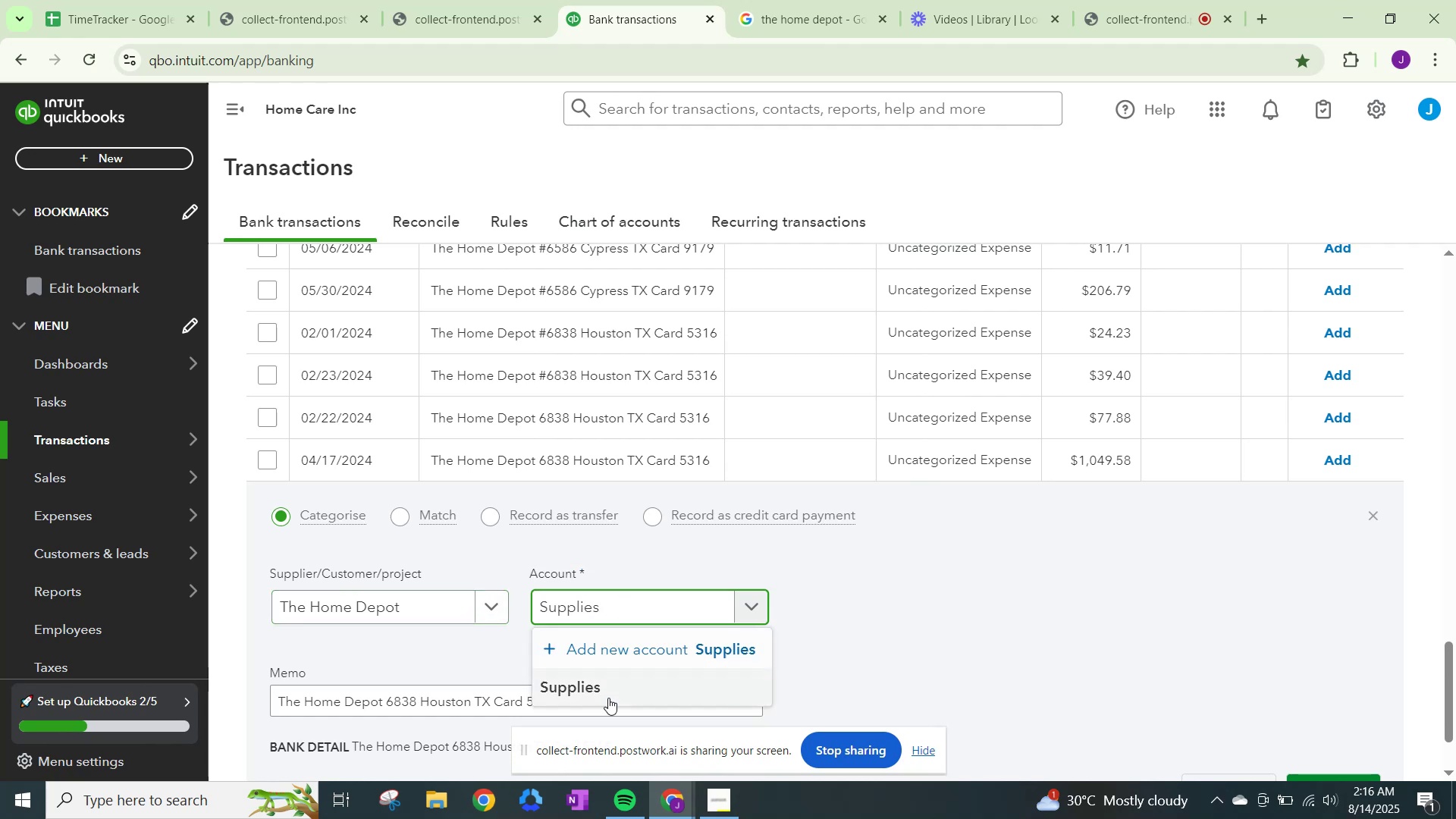 
left_click([606, 685])
 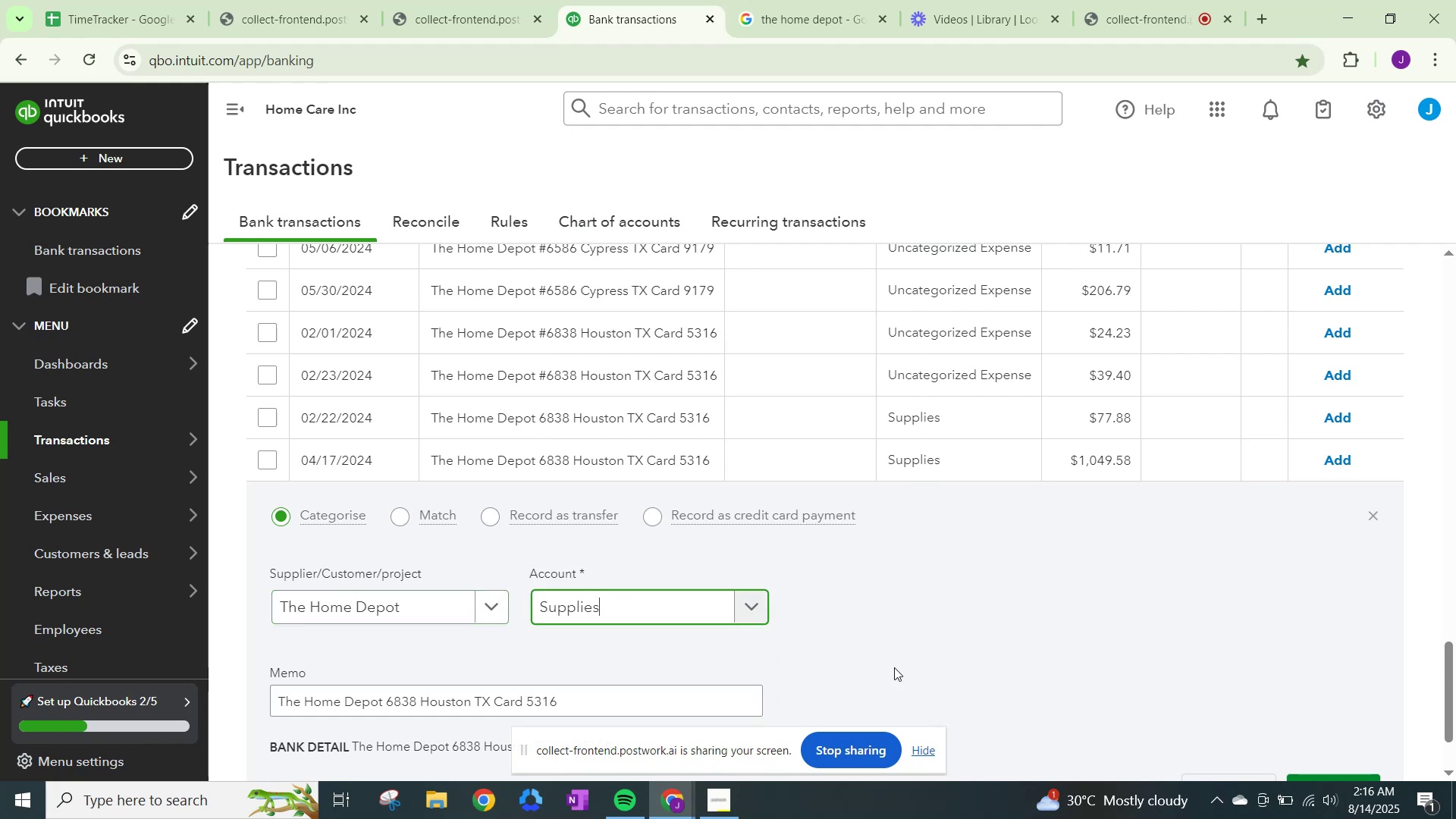 
scroll: coordinate [919, 667], scroll_direction: down, amount: 1.0
 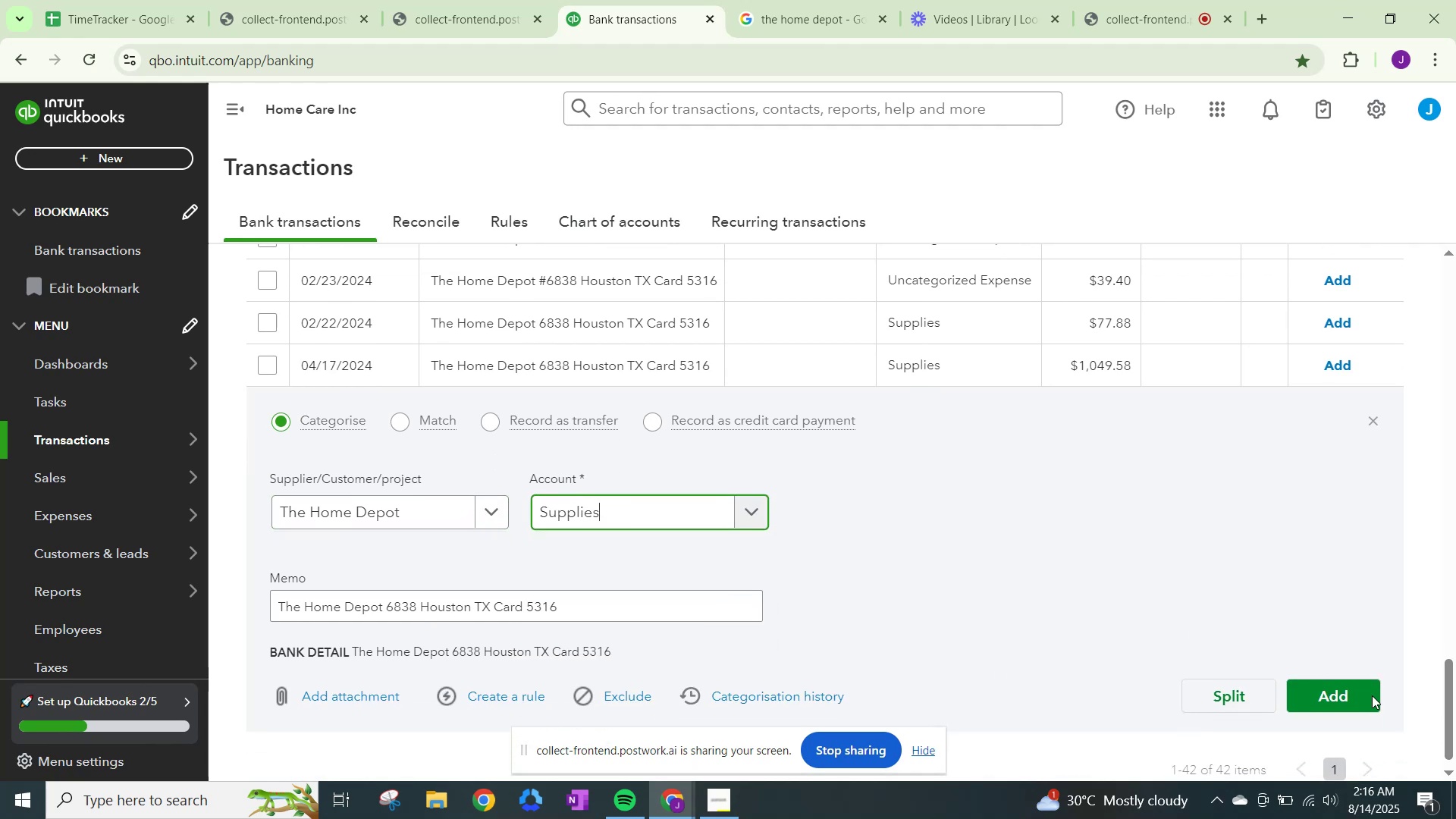 
left_click([1316, 693])
 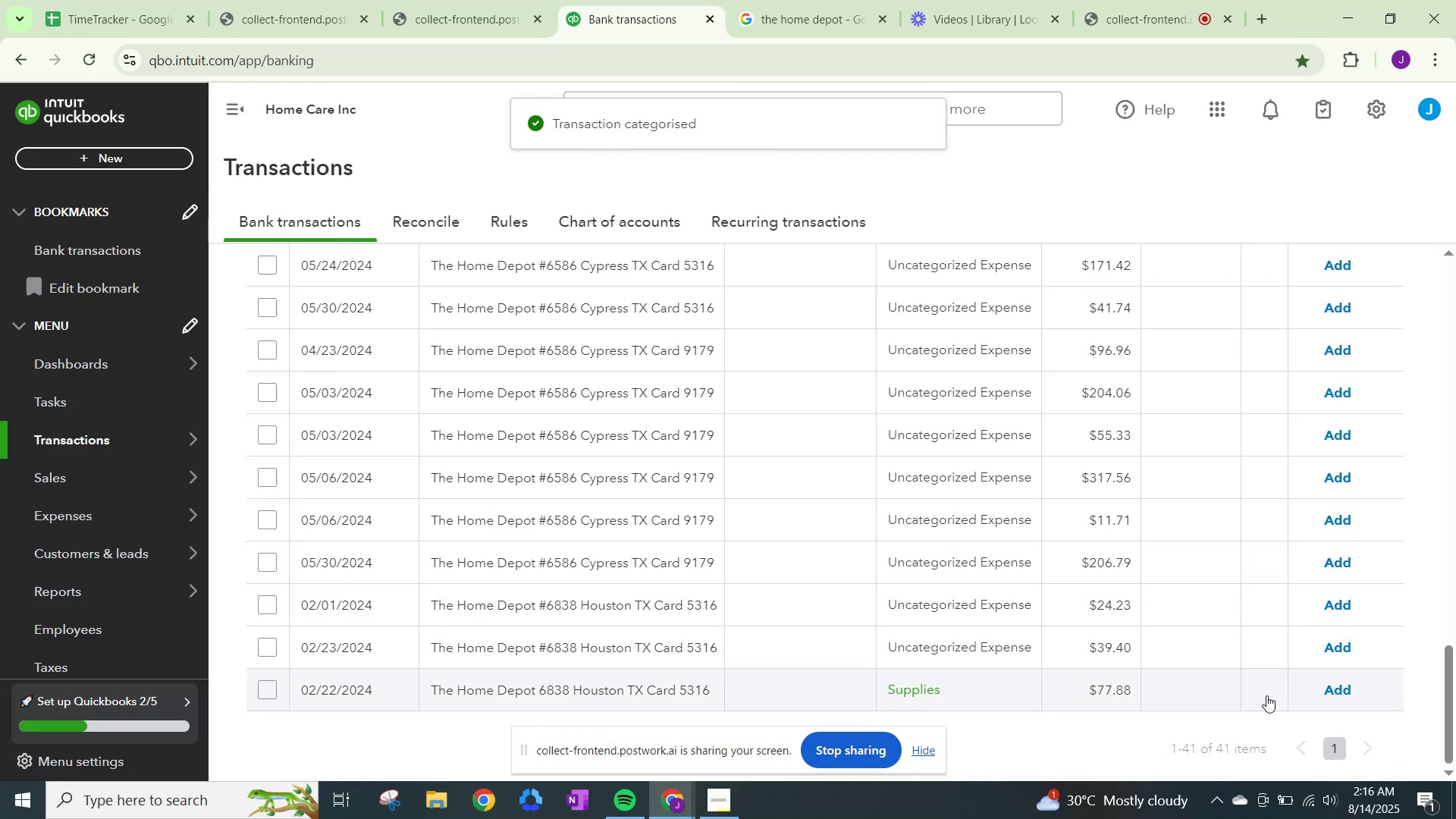 
left_click([1333, 695])
 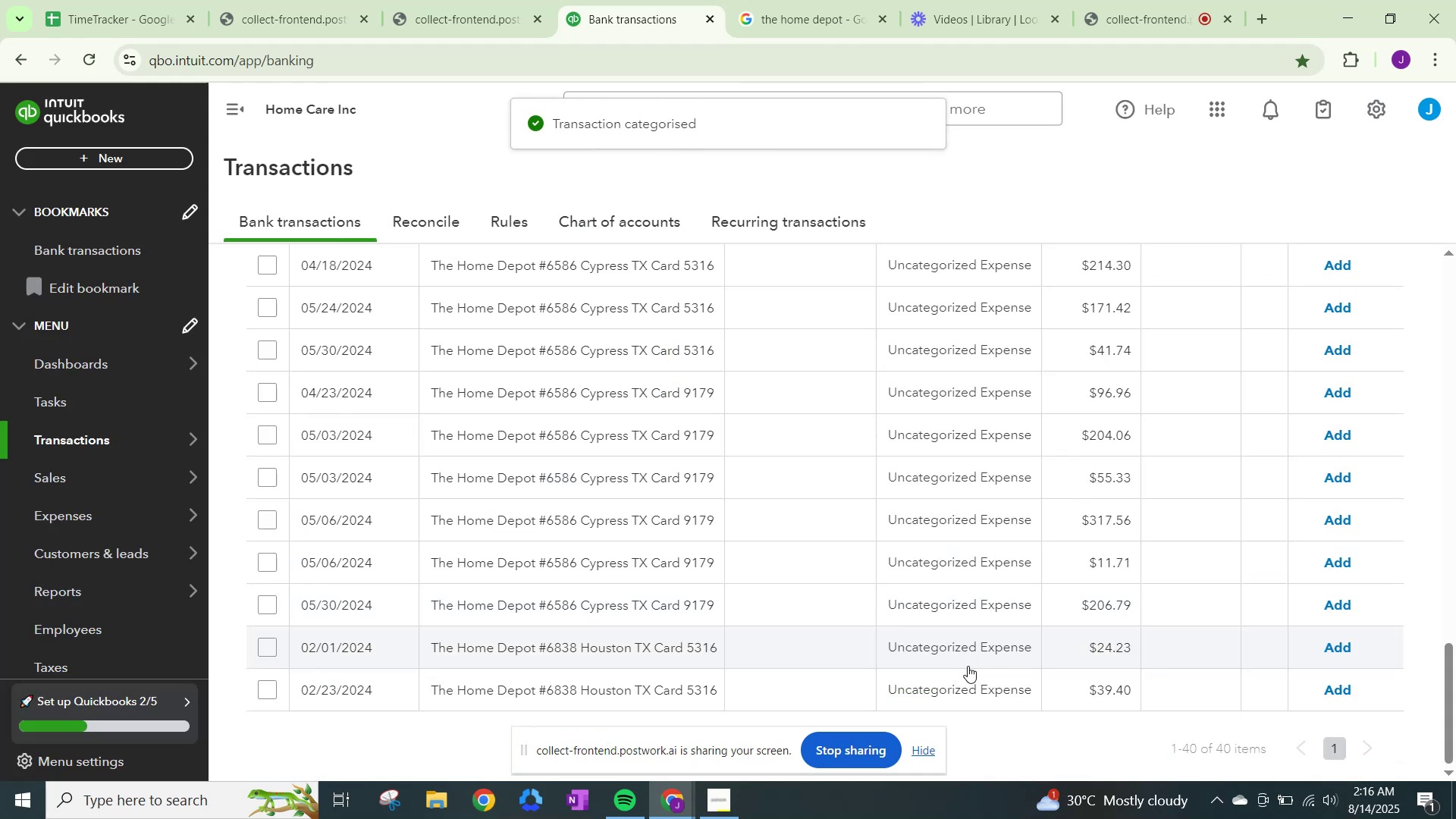 
left_click([958, 686])
 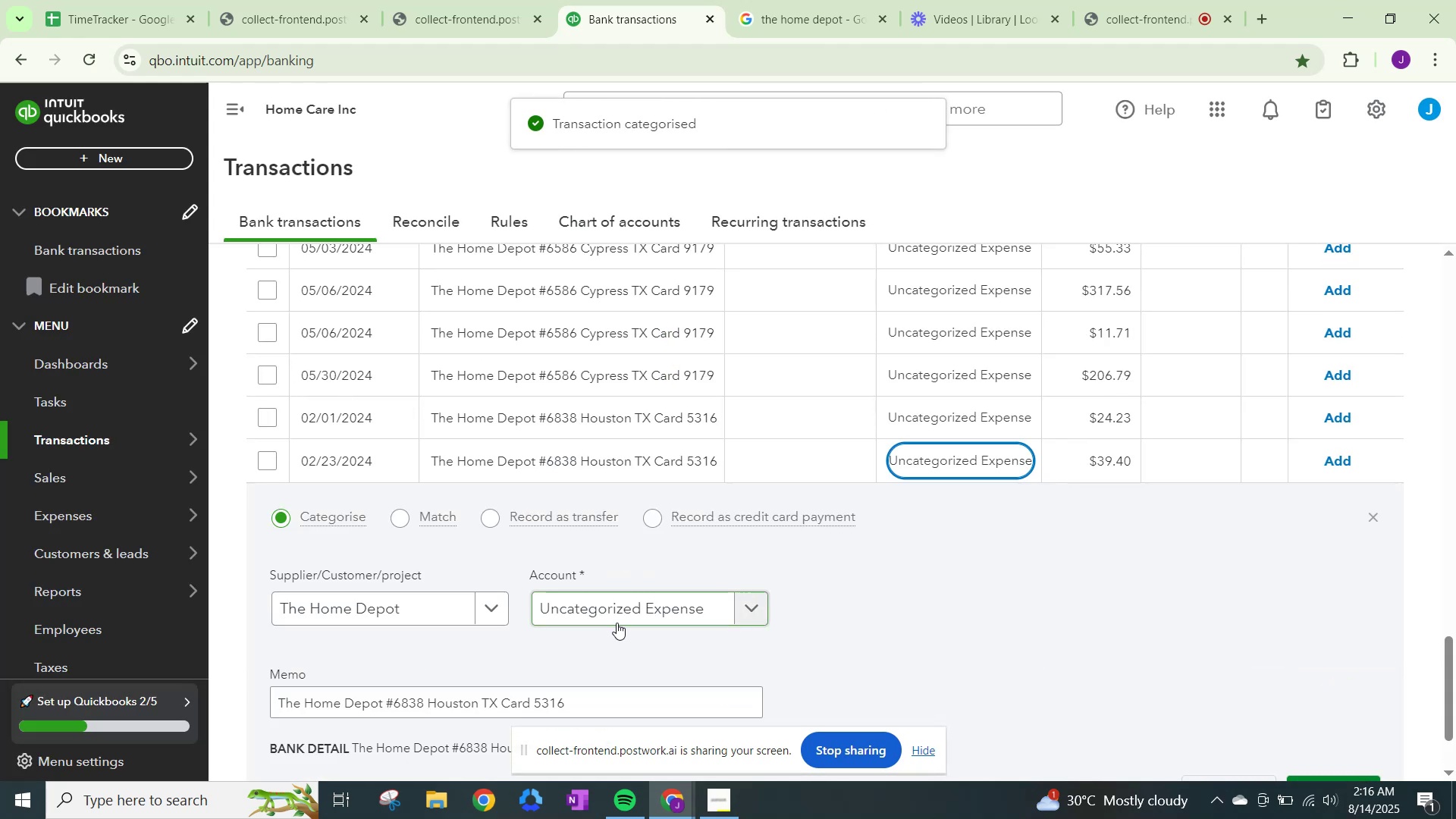 
double_click([630, 614])
 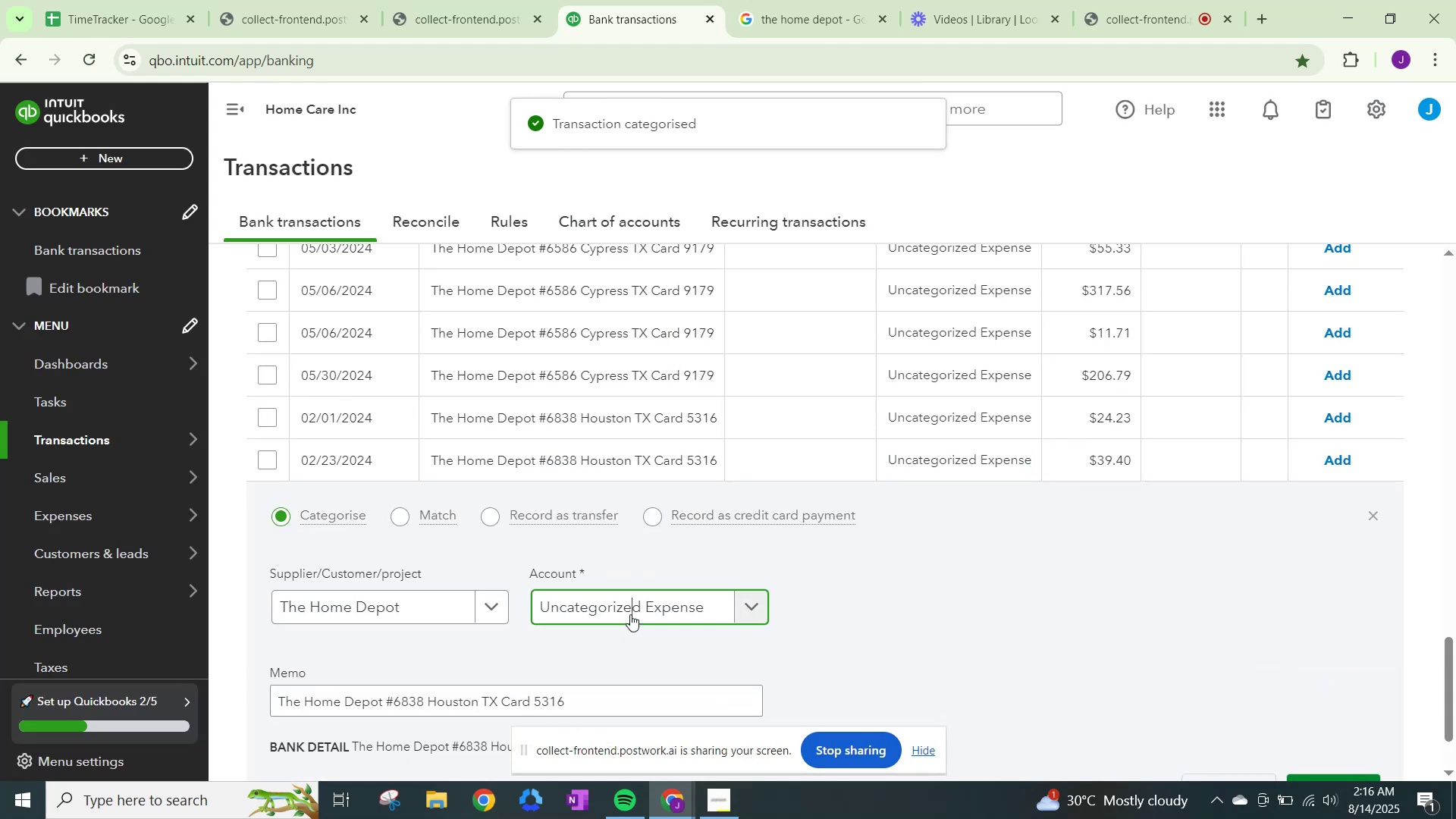 
key(Control+ControlLeft)
 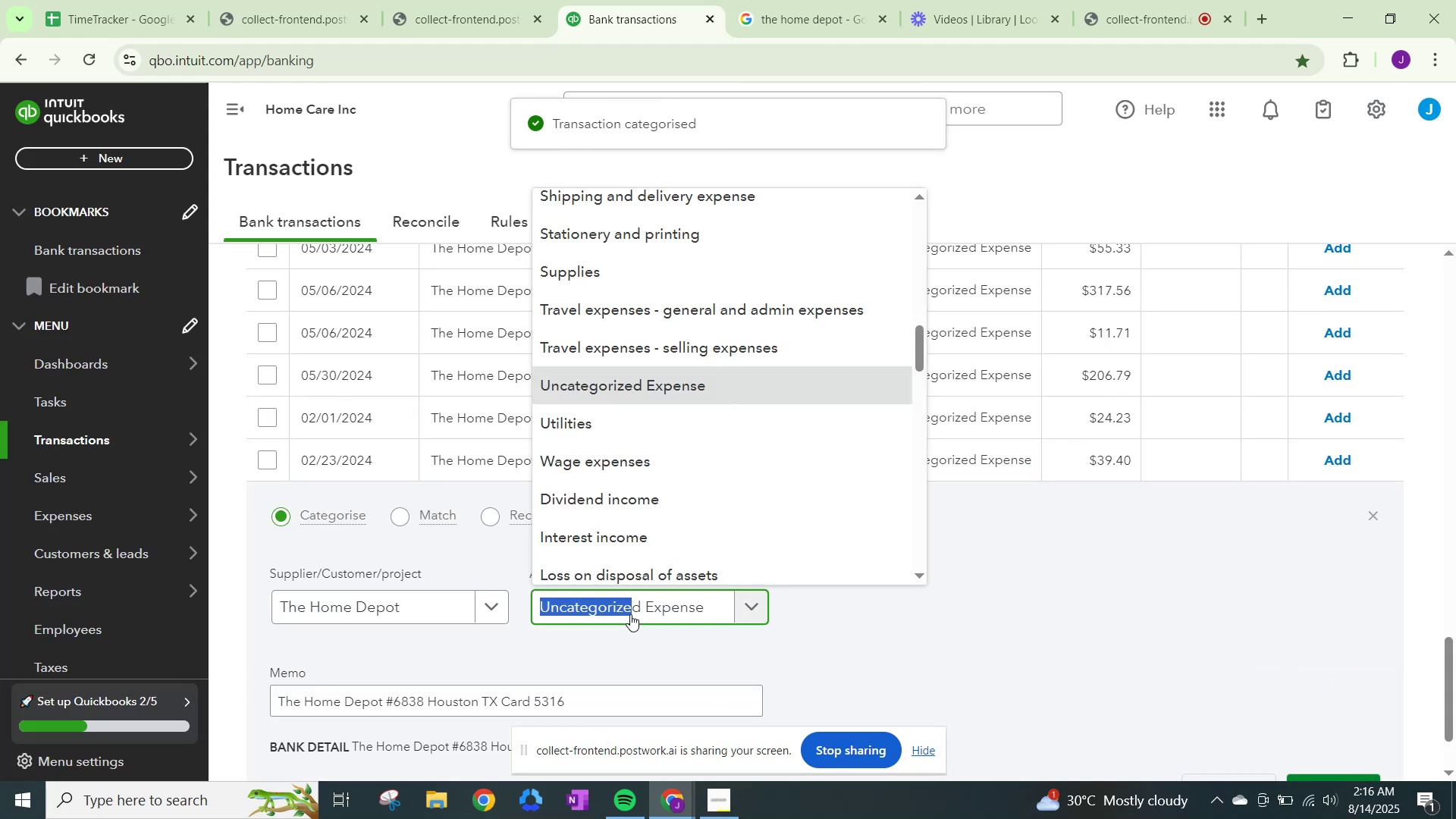 
key(Control+V)
 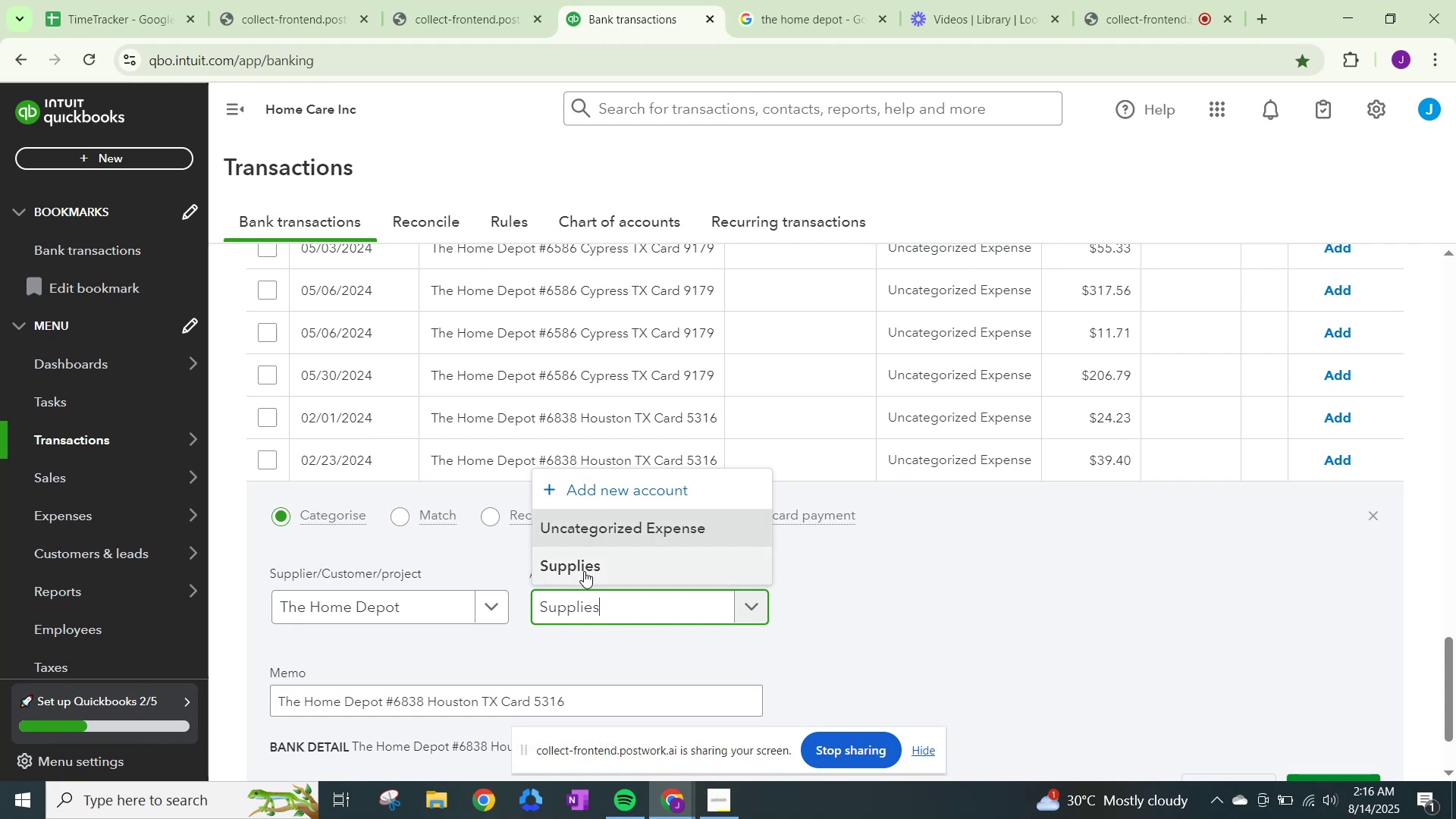 
left_click([584, 570])
 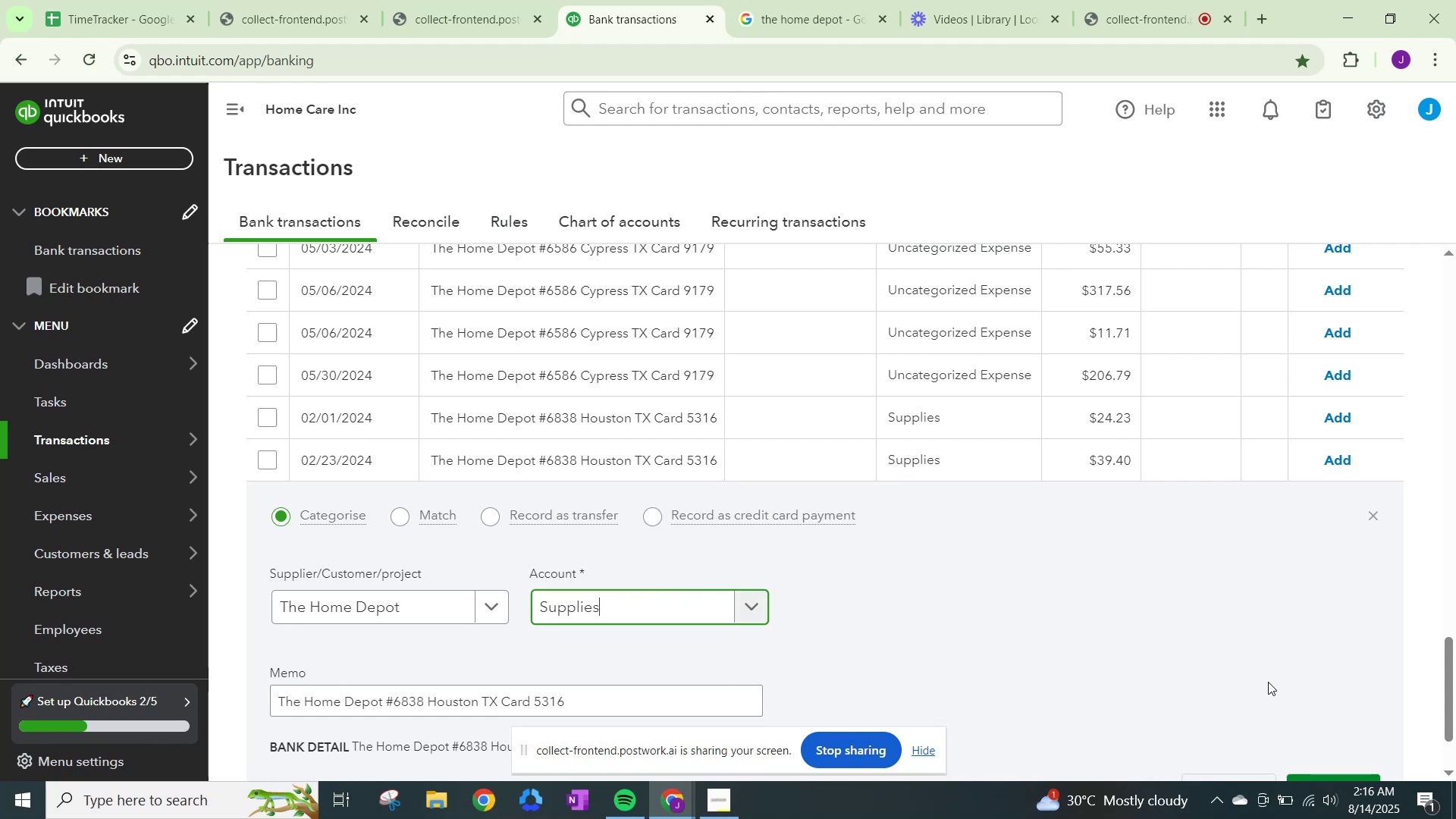 
scroll: coordinate [907, 669], scroll_direction: down, amount: 1.0
 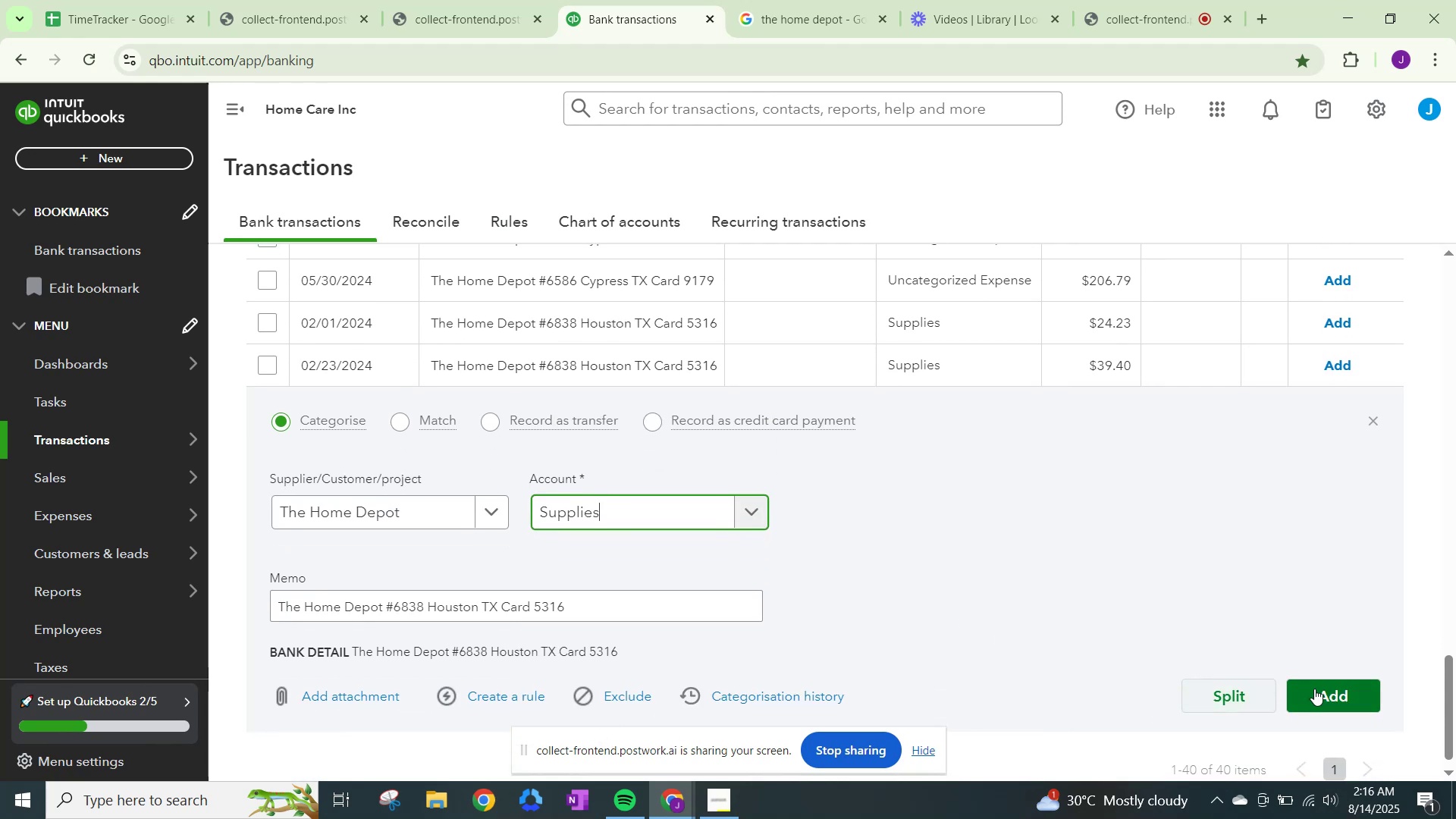 
left_click([1319, 689])
 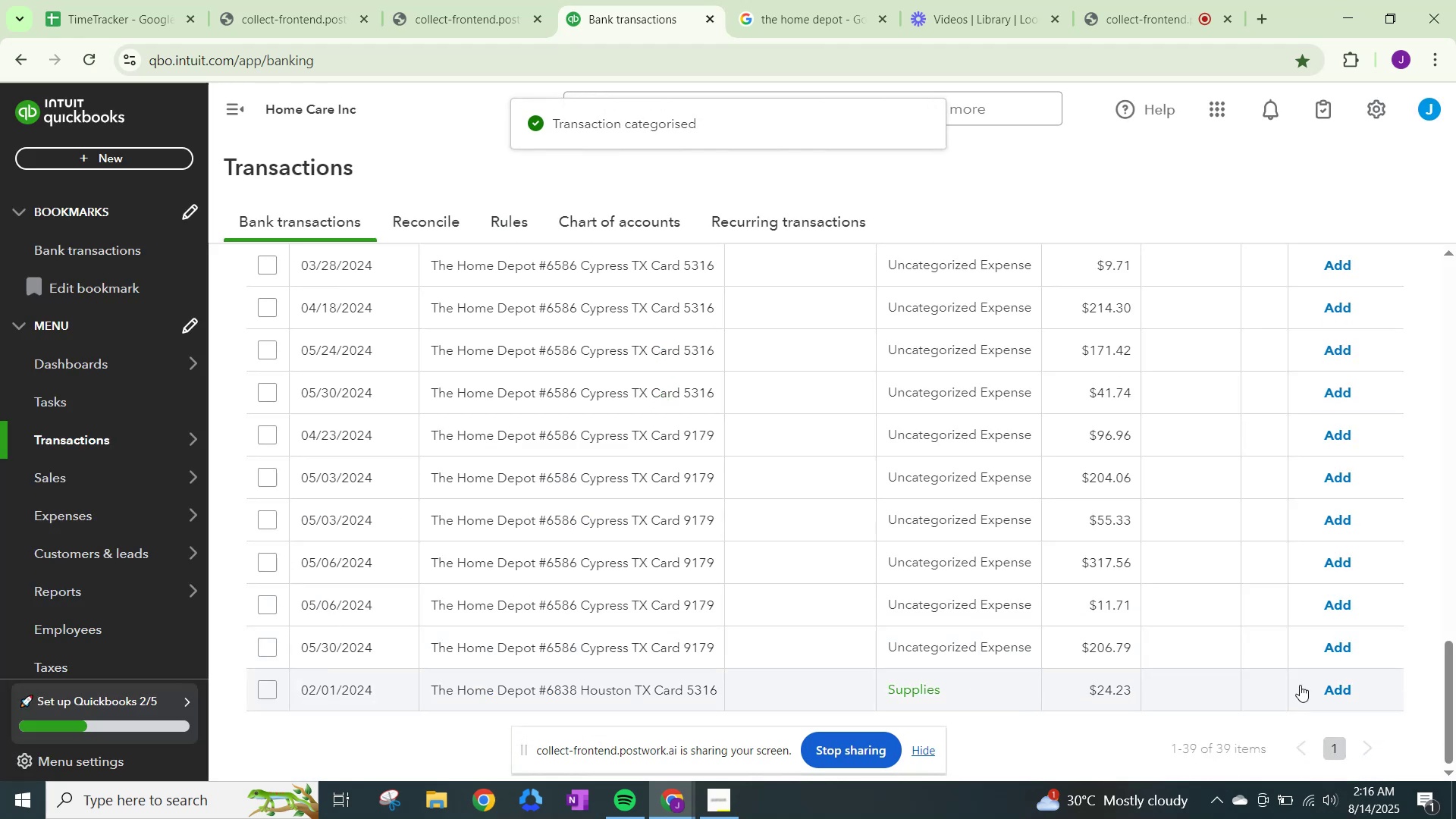 
left_click([1350, 691])
 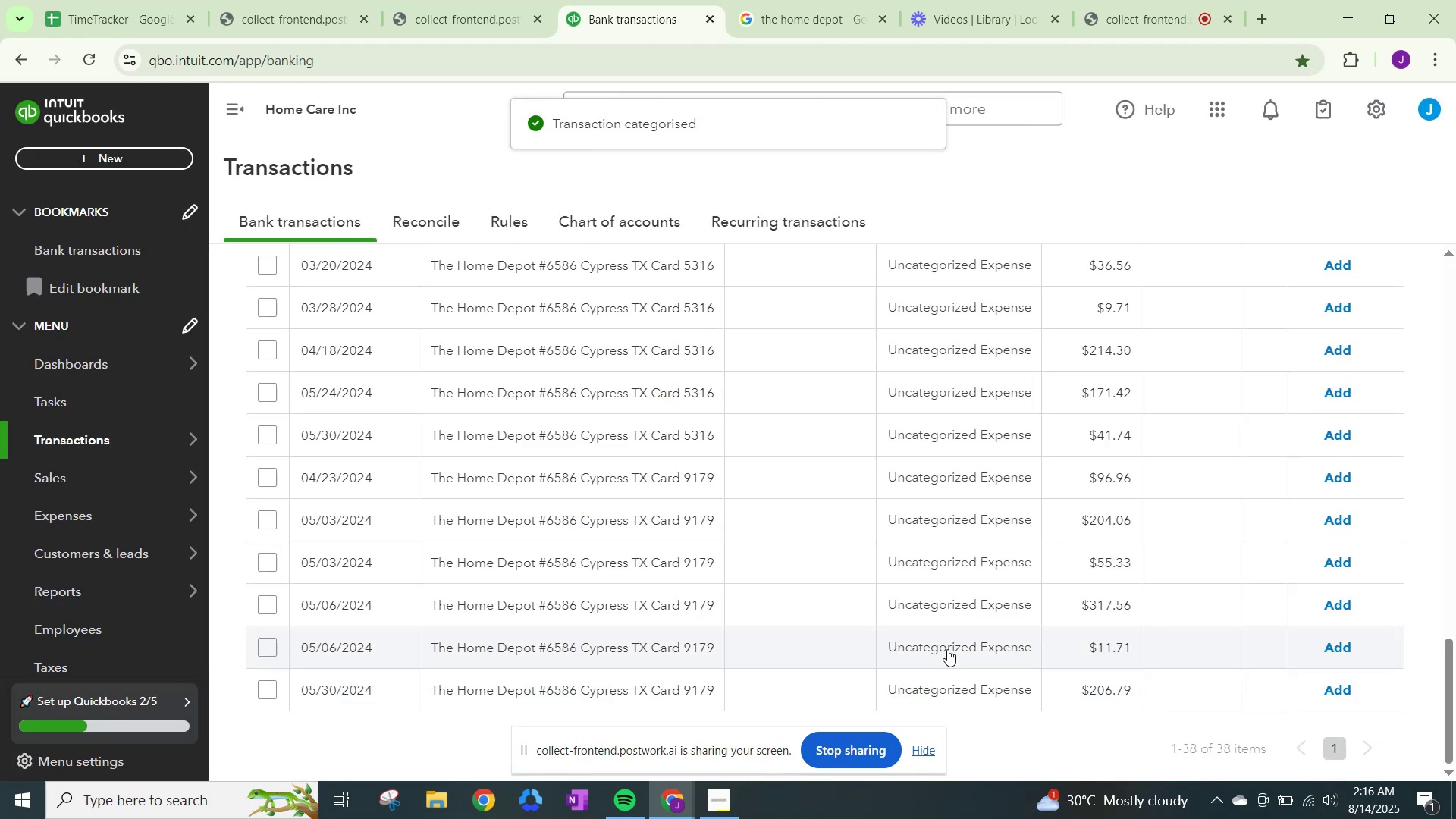 
left_click([954, 679])
 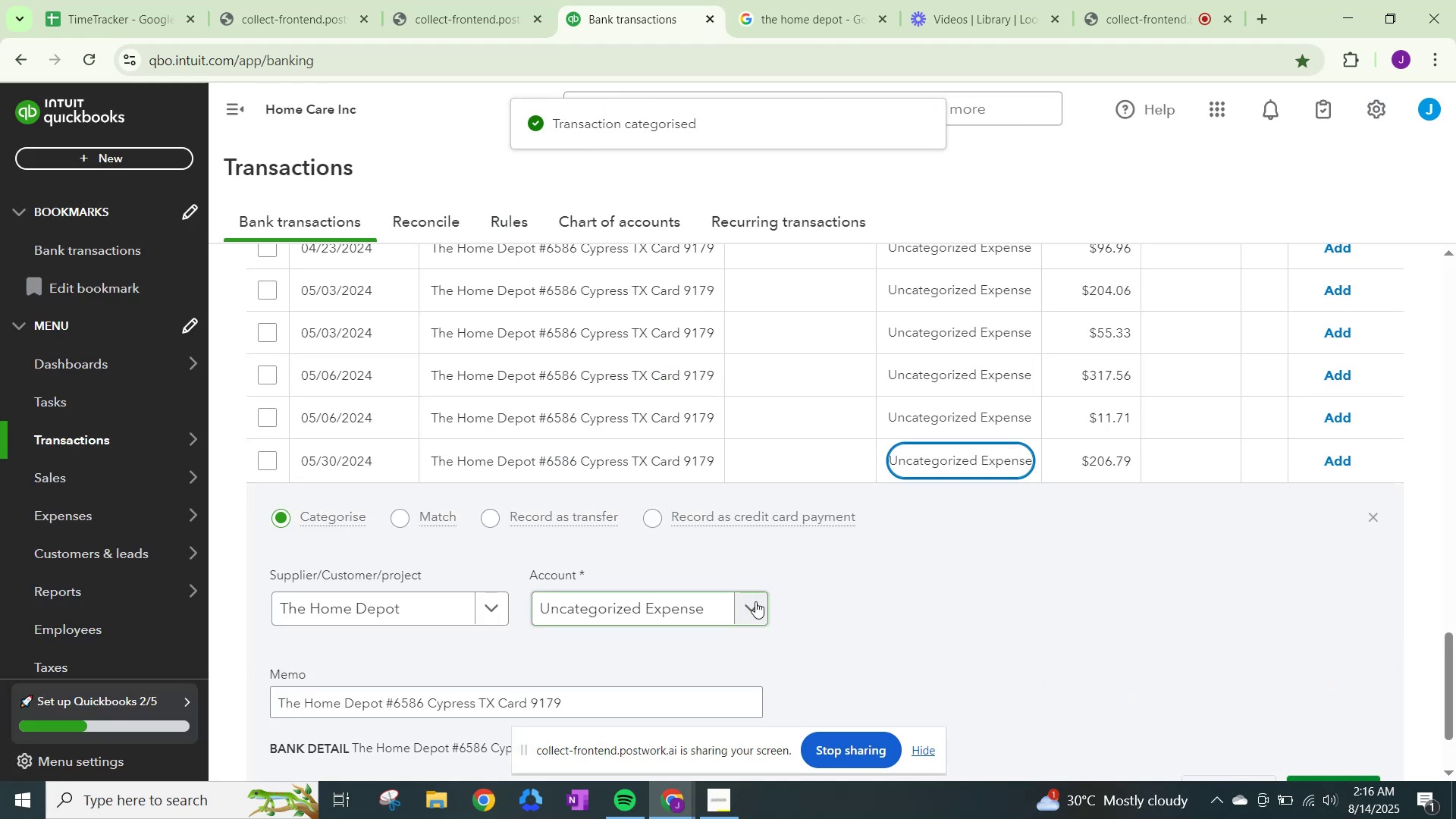 
key(Control+ControlLeft)
 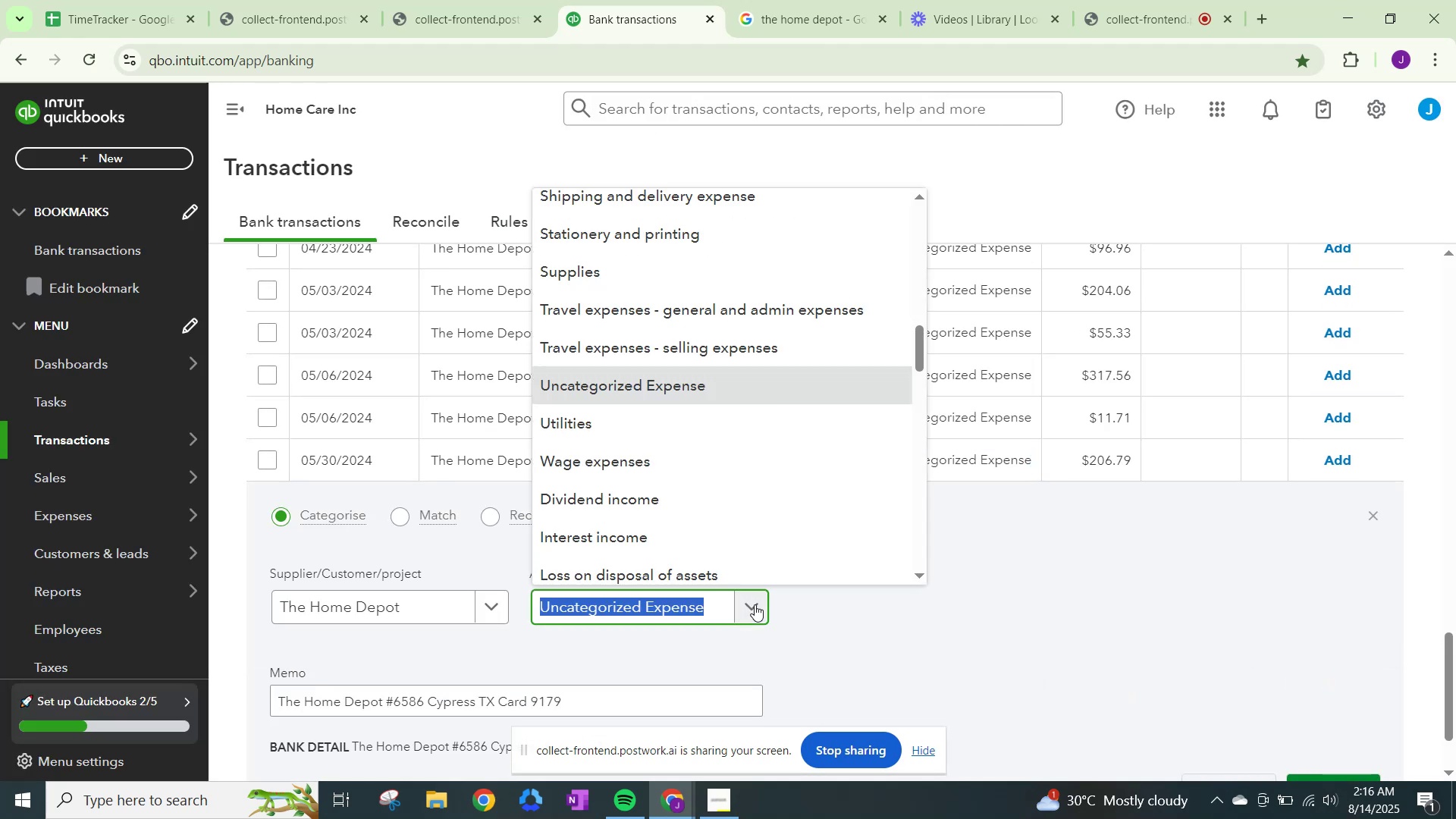 
key(Control+V)
 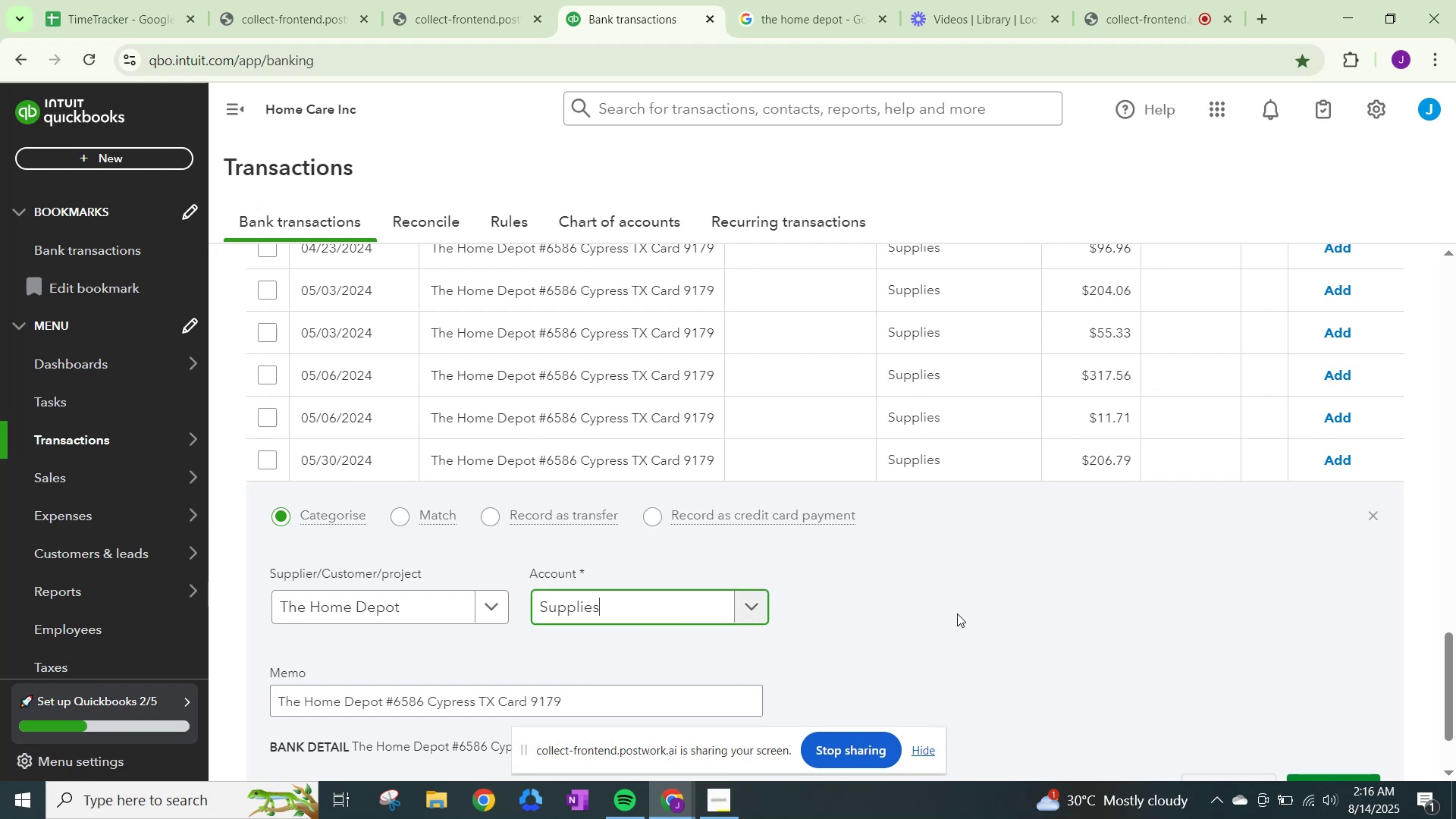 
scroll: coordinate [1268, 717], scroll_direction: down, amount: 1.0
 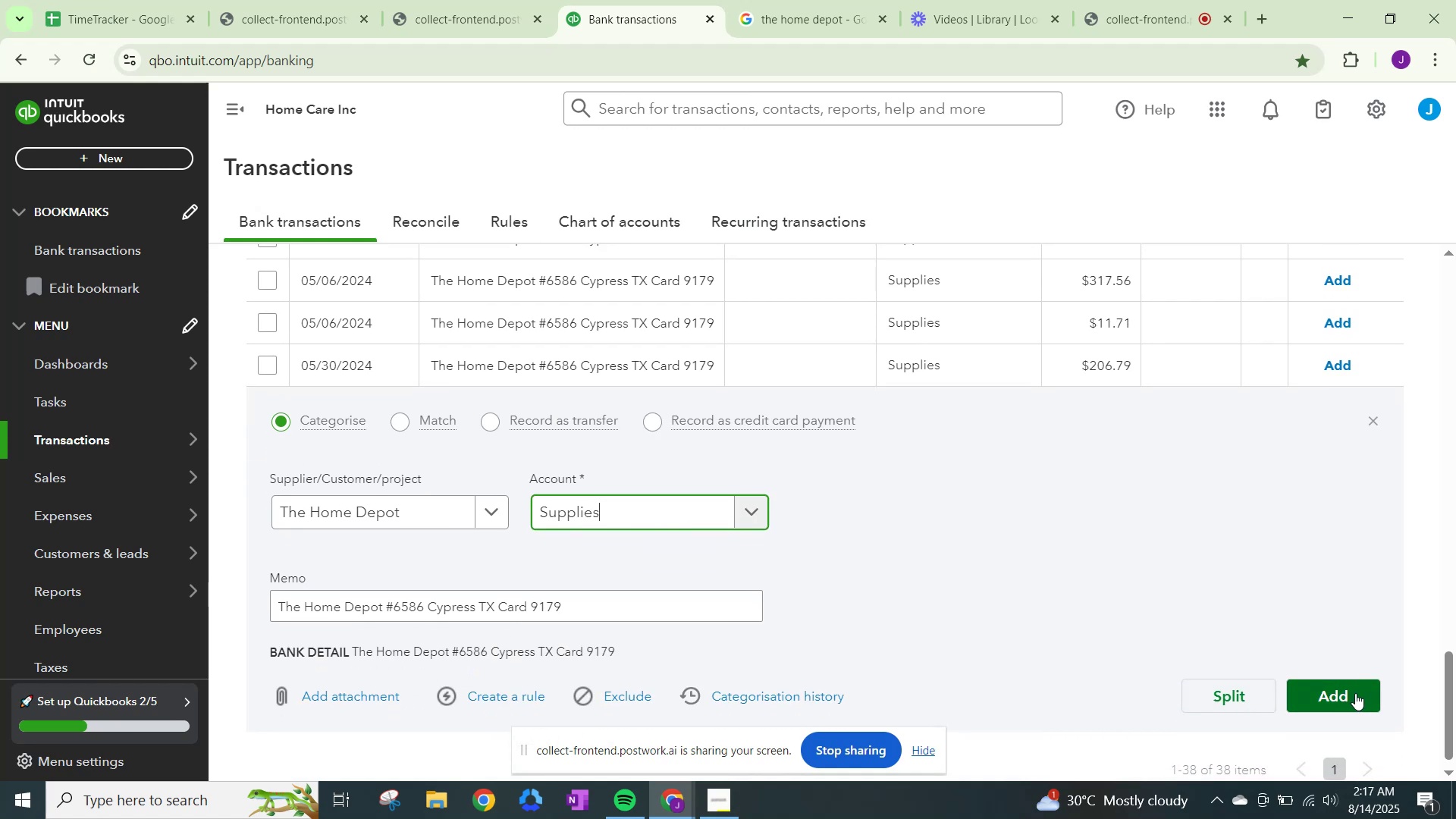 
left_click([1355, 692])
 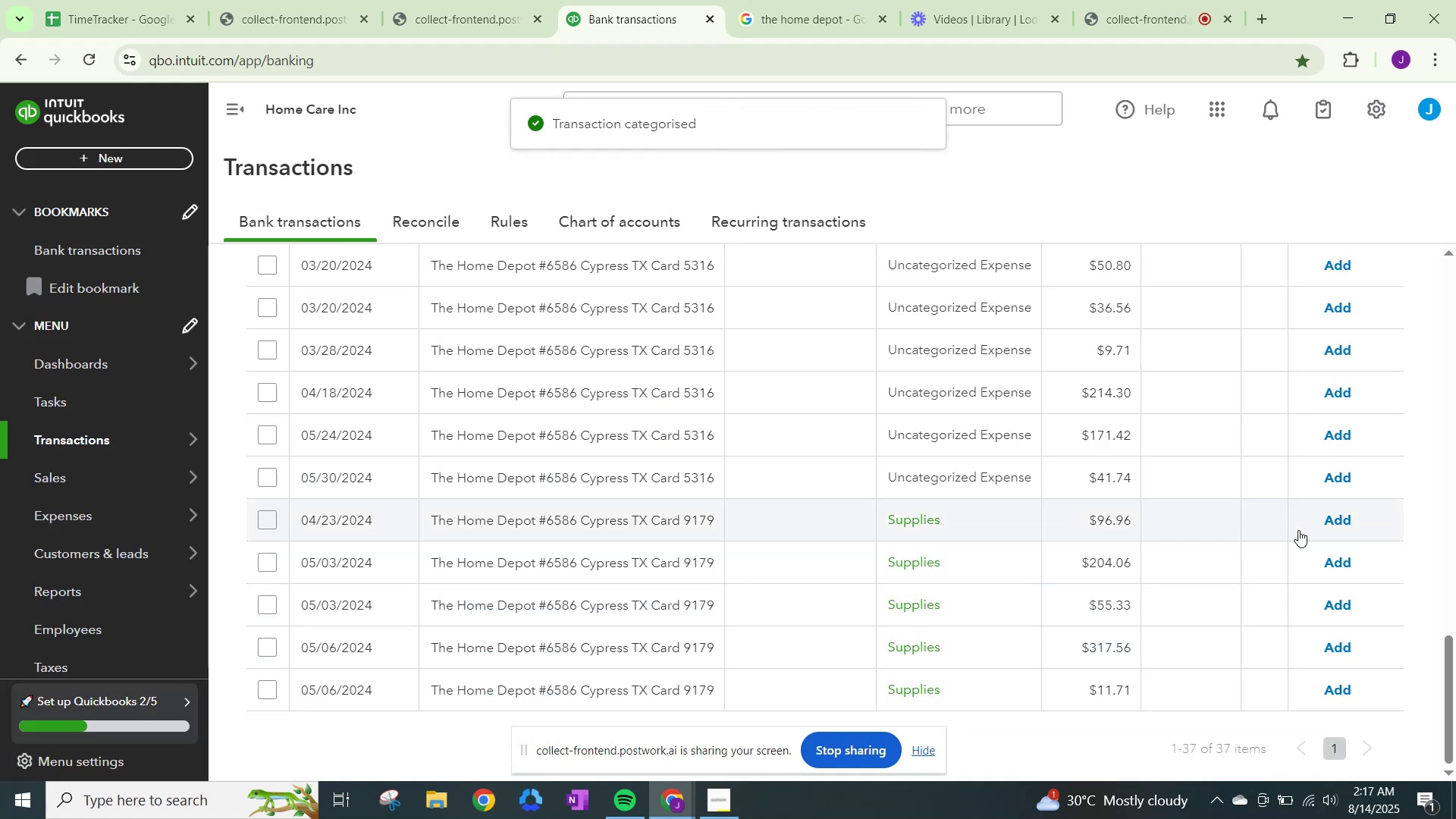 
left_click([1343, 526])
 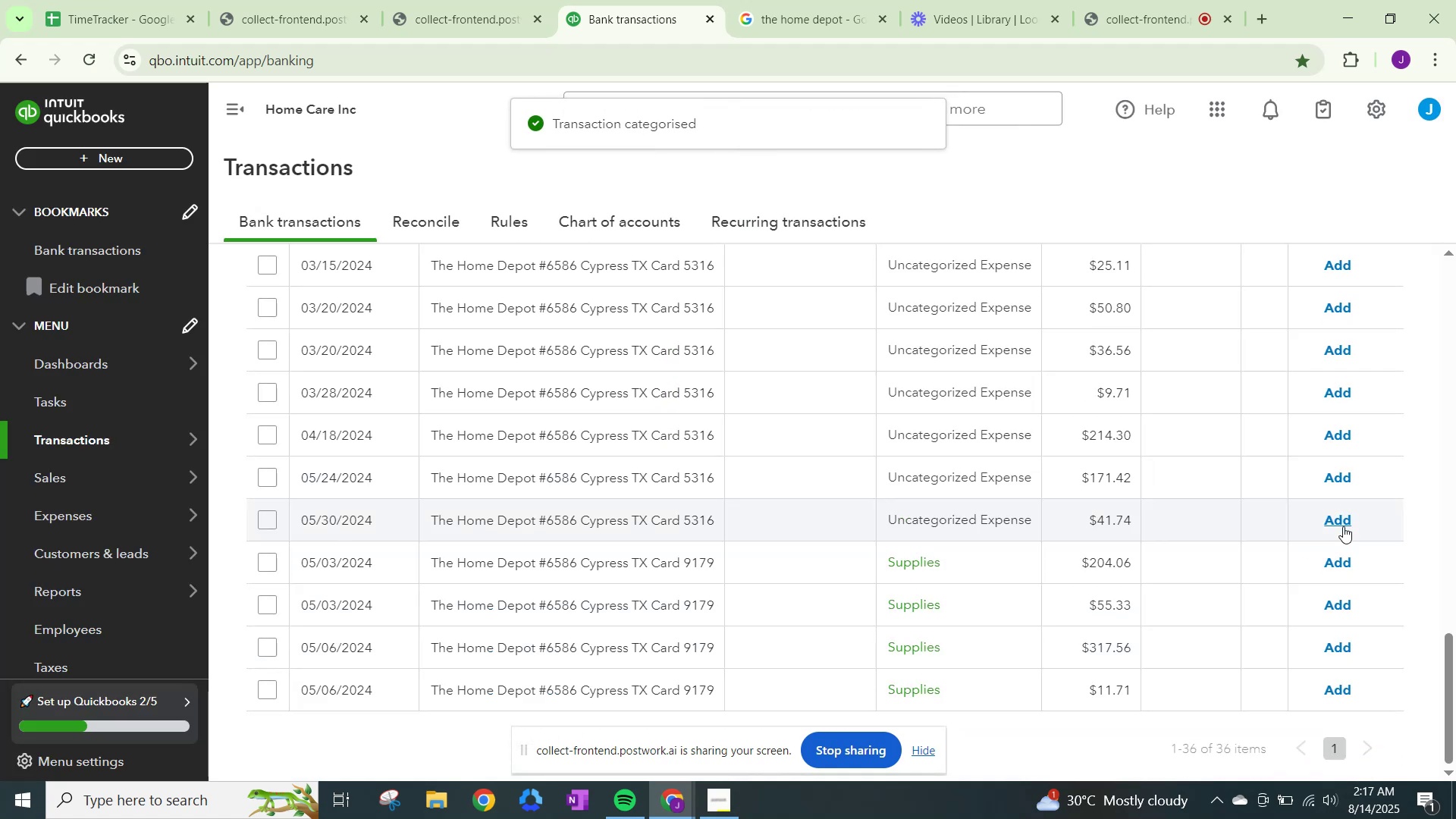 
left_click([1336, 571])
 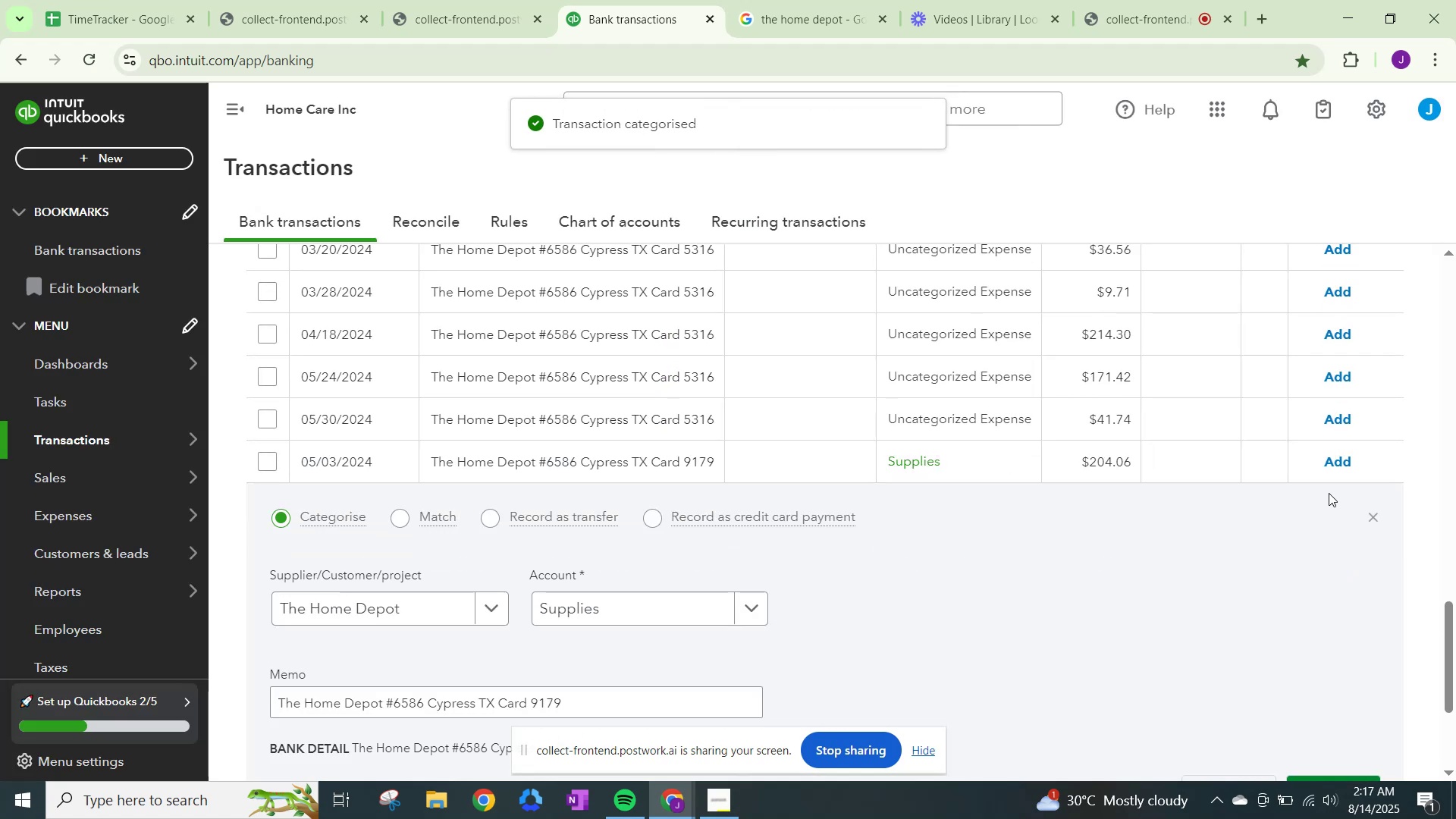 
left_click([1340, 467])
 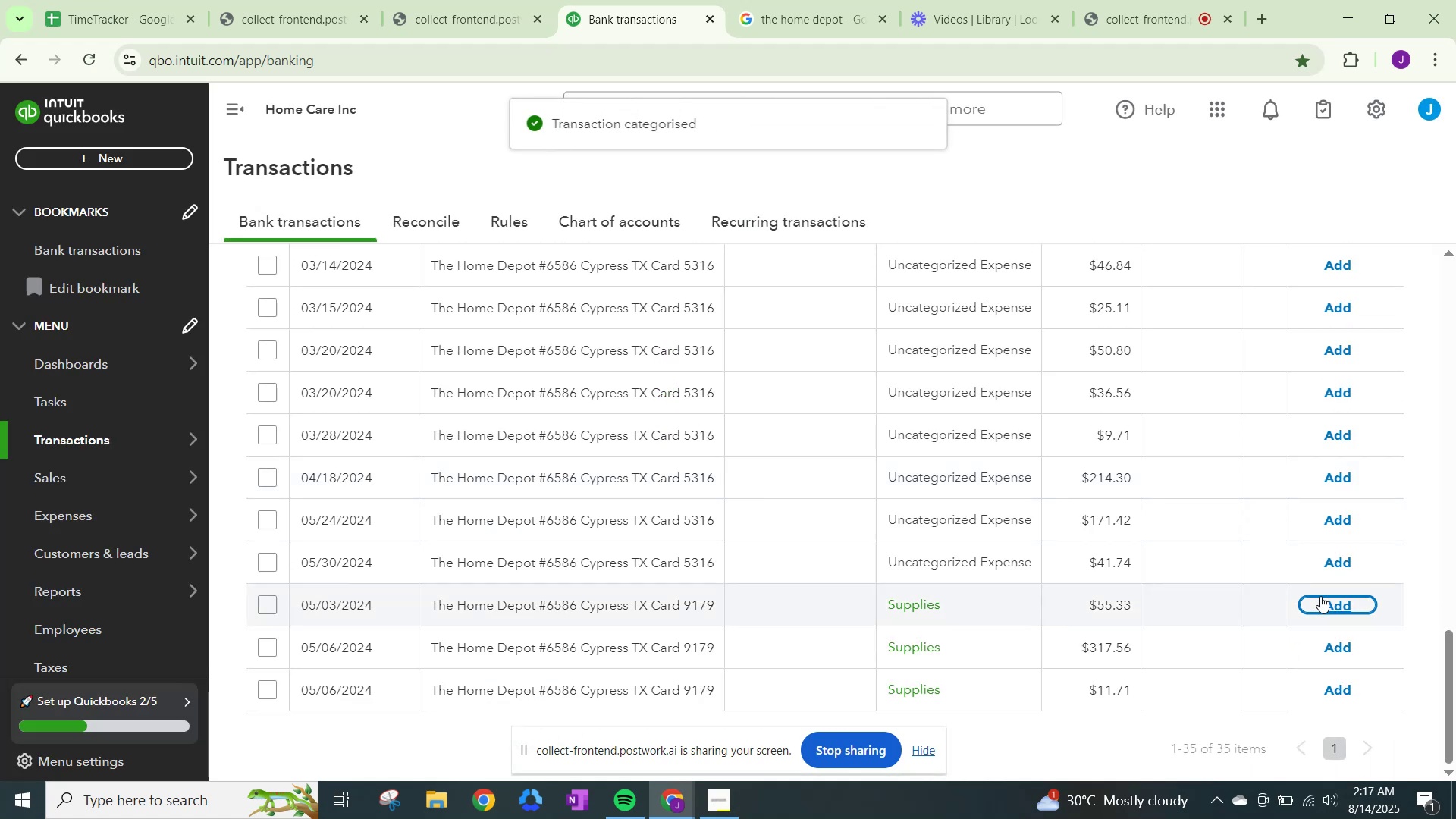 
left_click([1329, 614])
 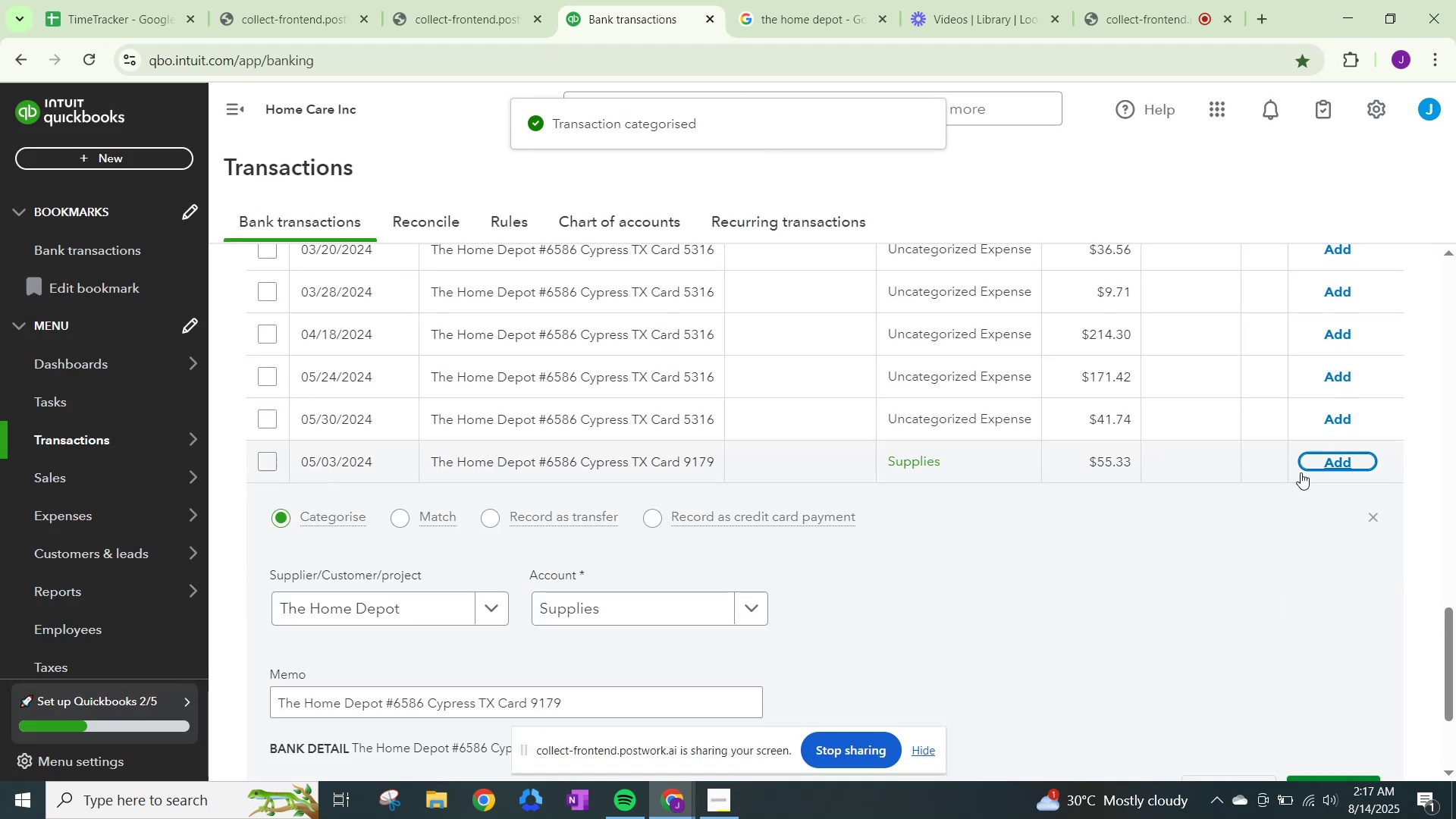 
left_click([1328, 455])
 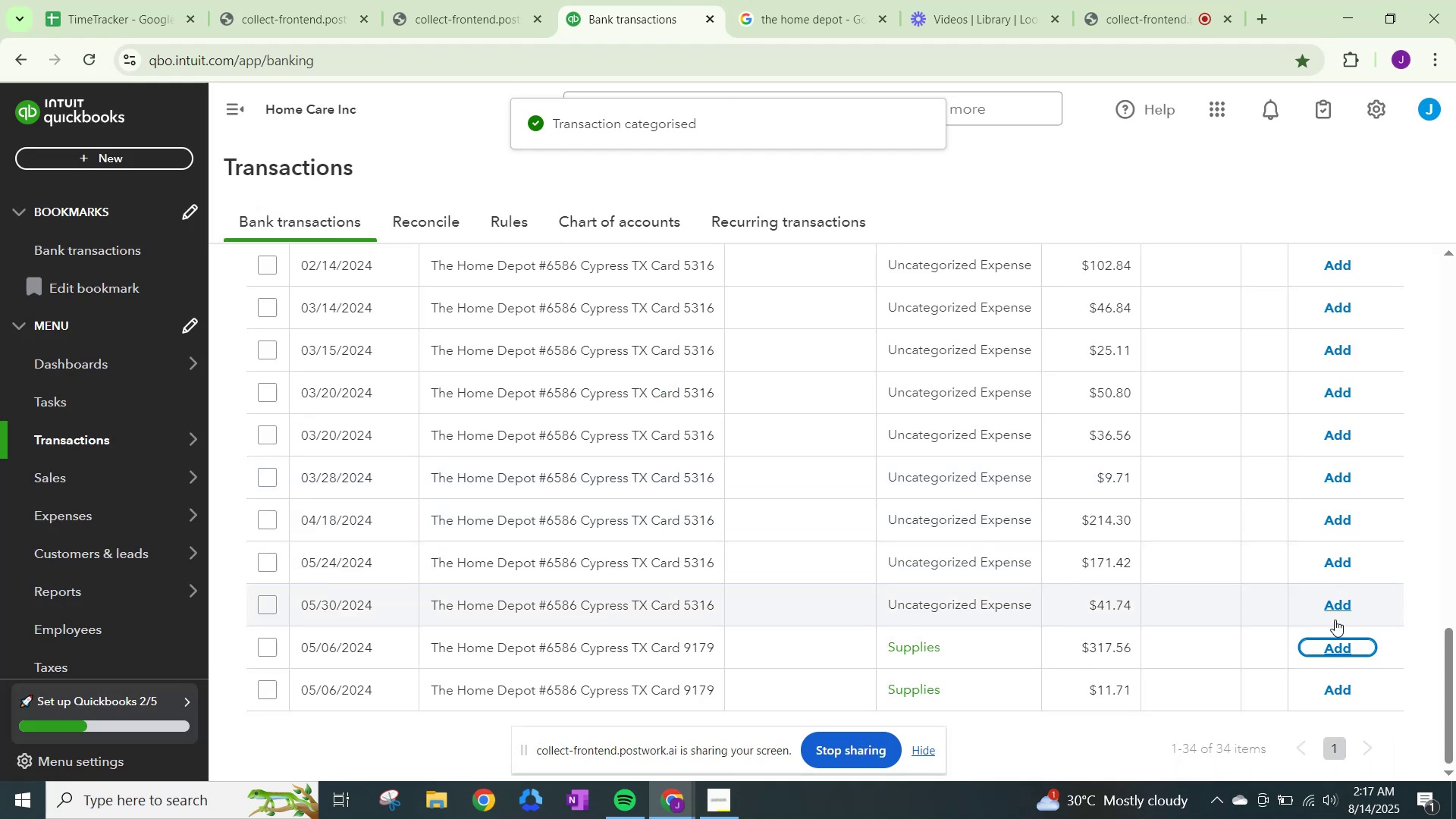 
left_click([1333, 642])
 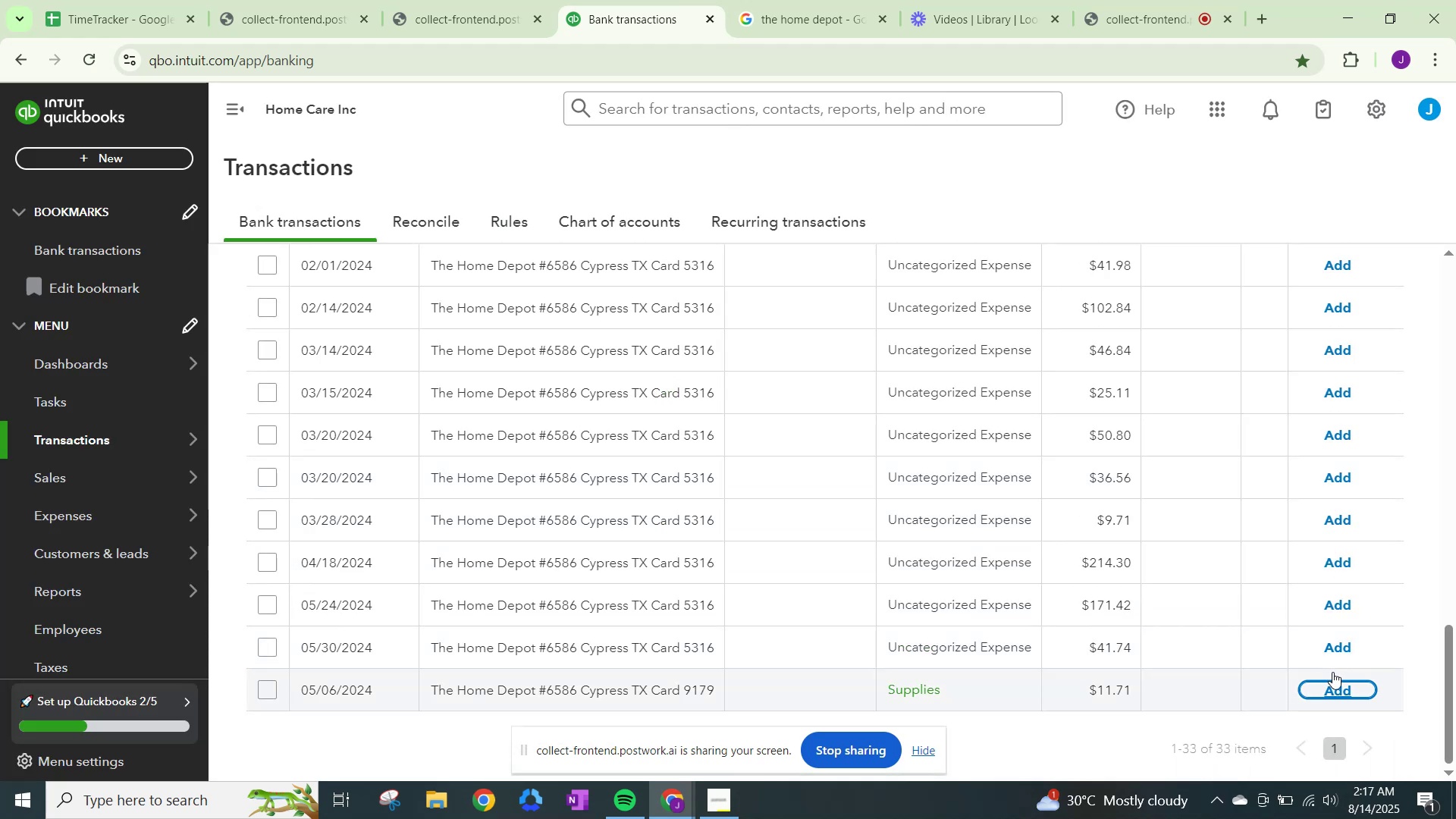 
left_click([1341, 686])
 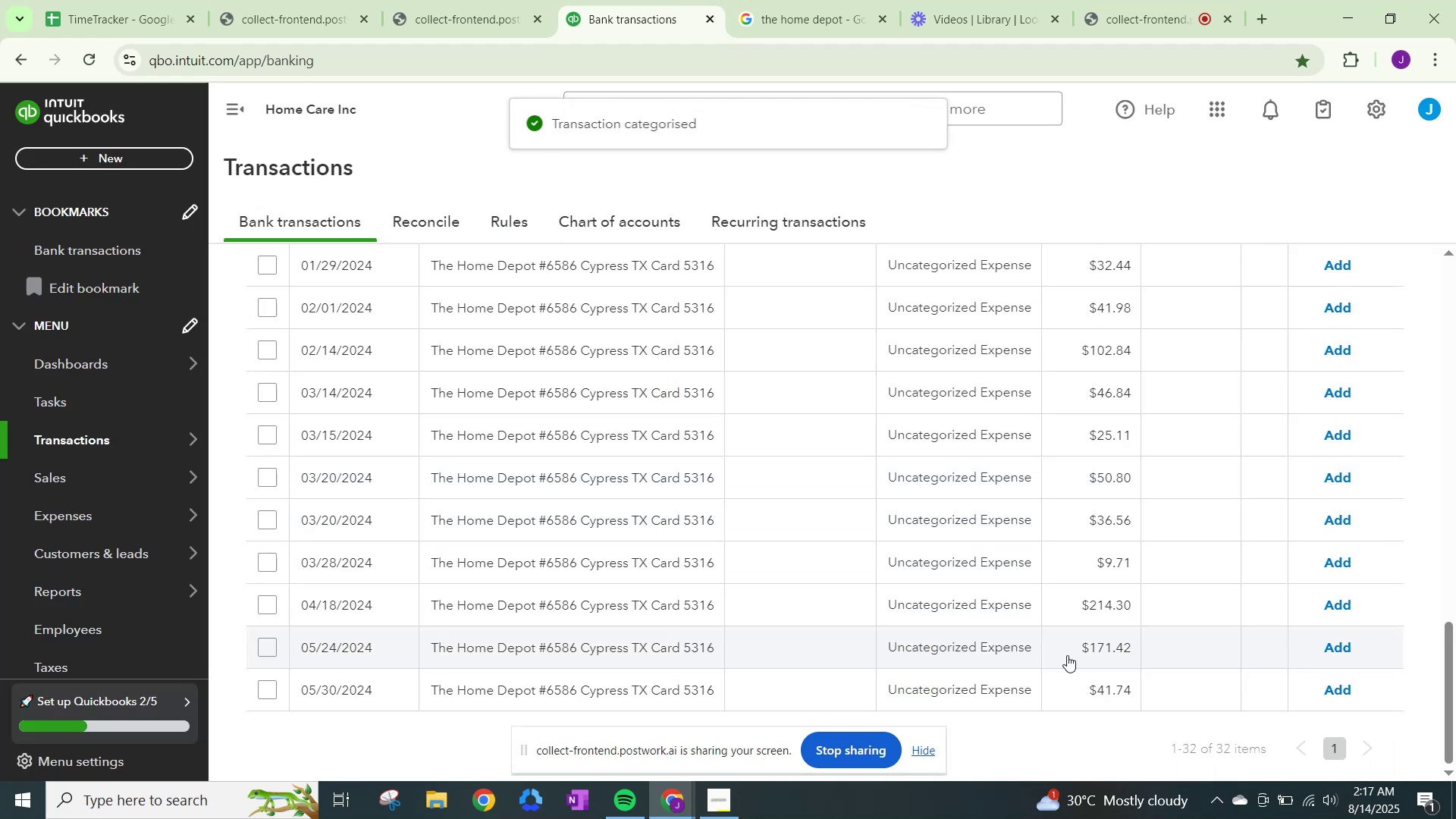 
scroll: coordinate [1000, 691], scroll_direction: down, amount: 3.0
 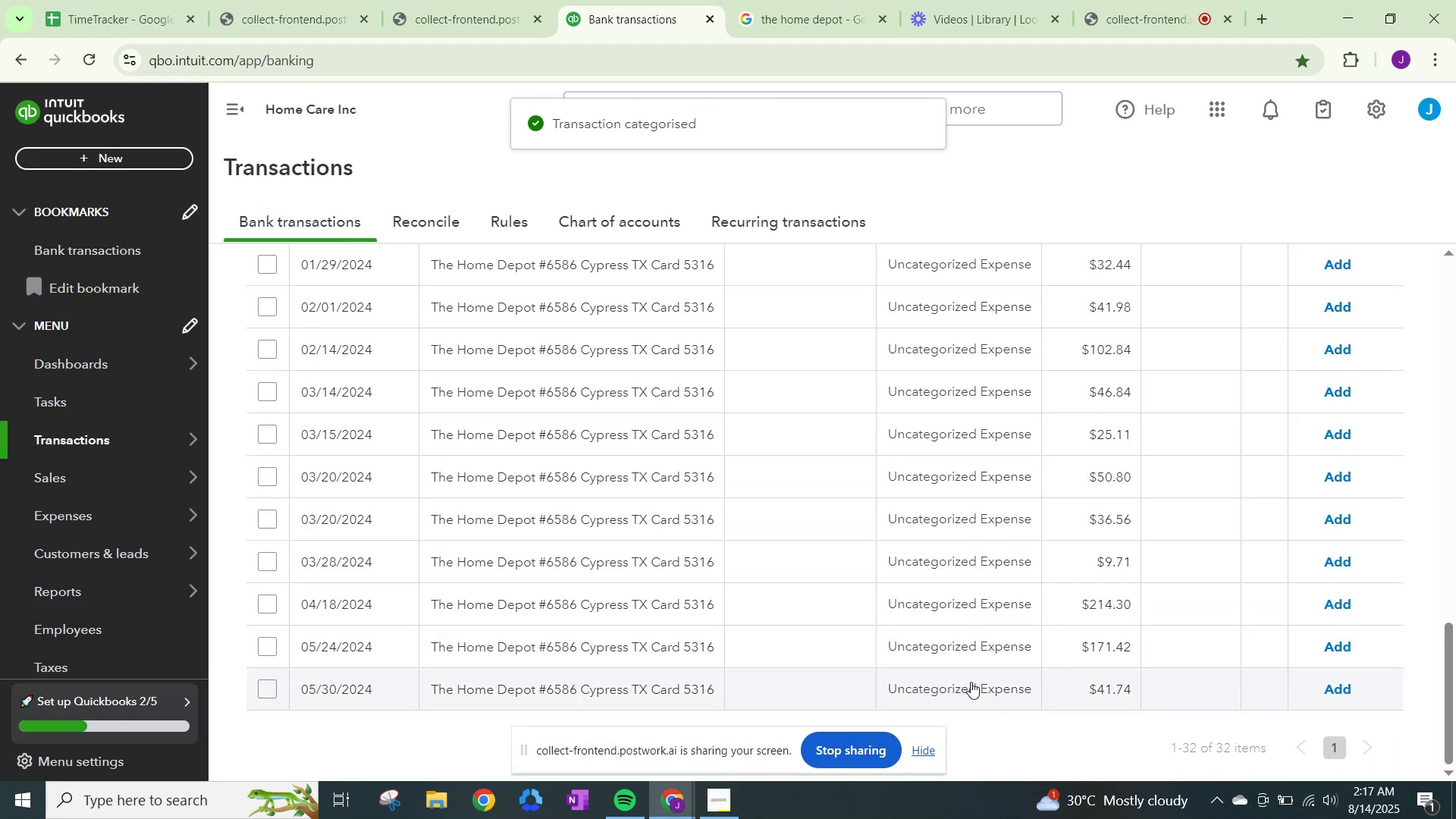 
left_click([974, 684])
 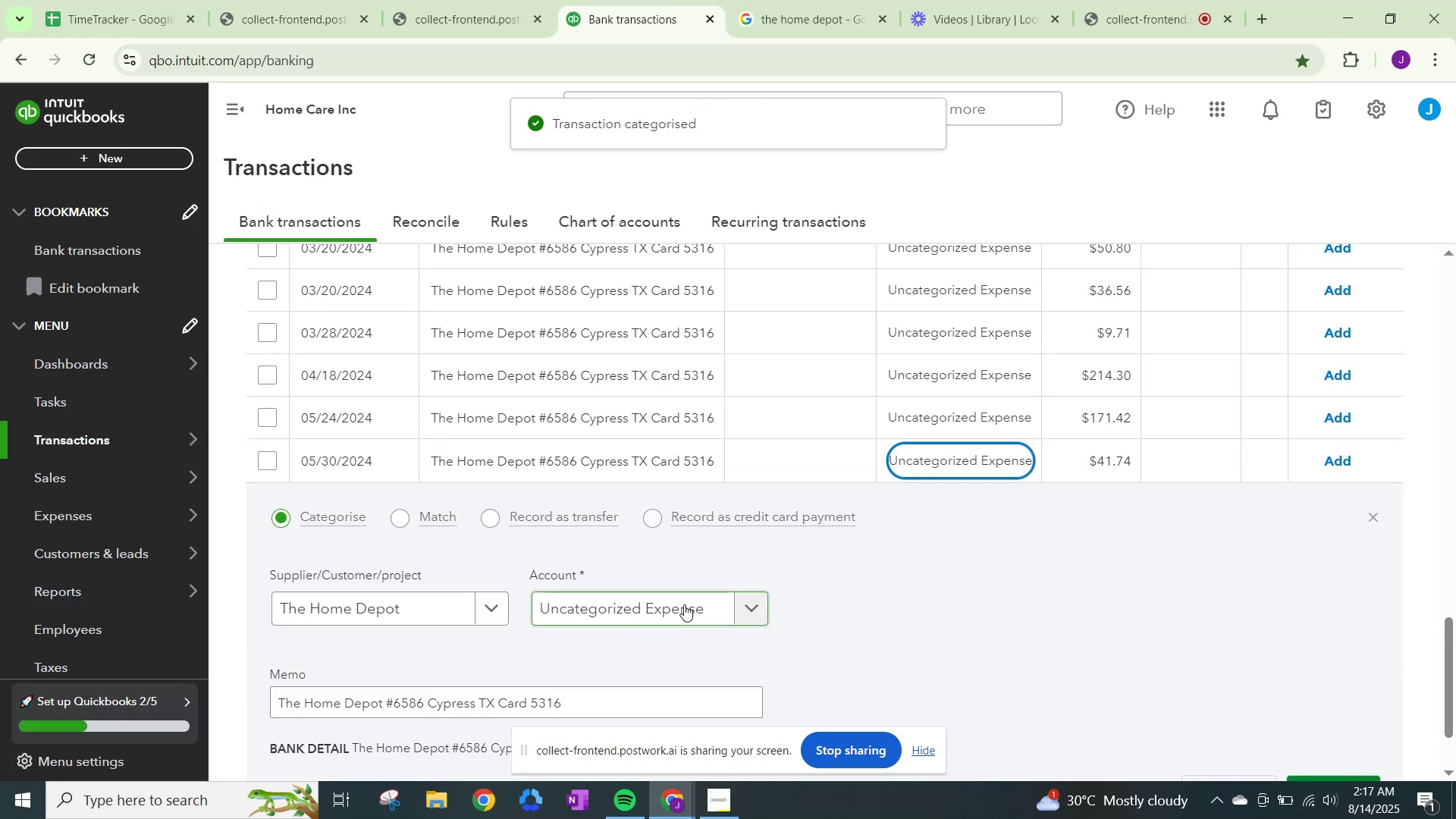 
left_click([686, 604])
 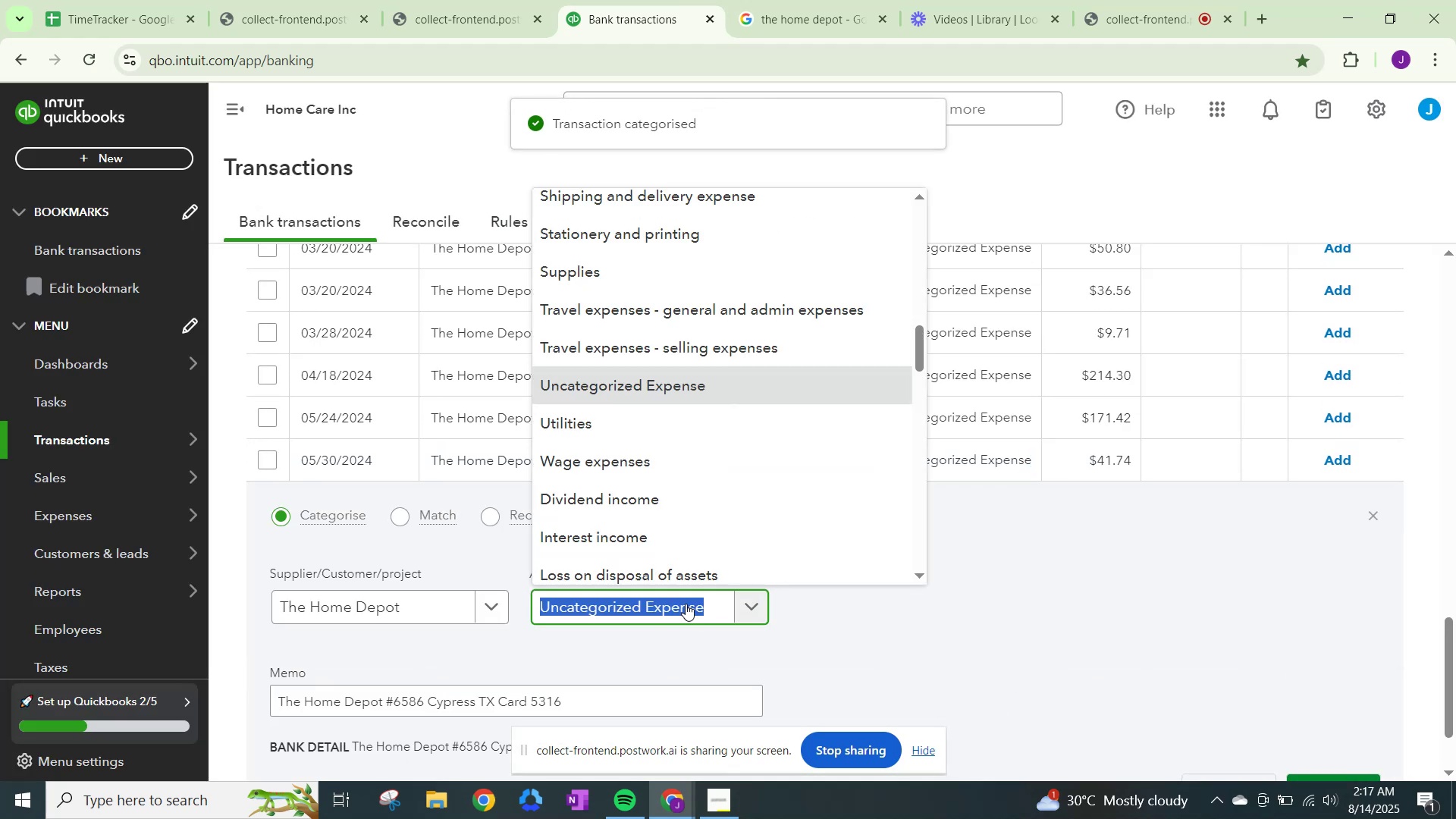 
key(Control+ControlLeft)
 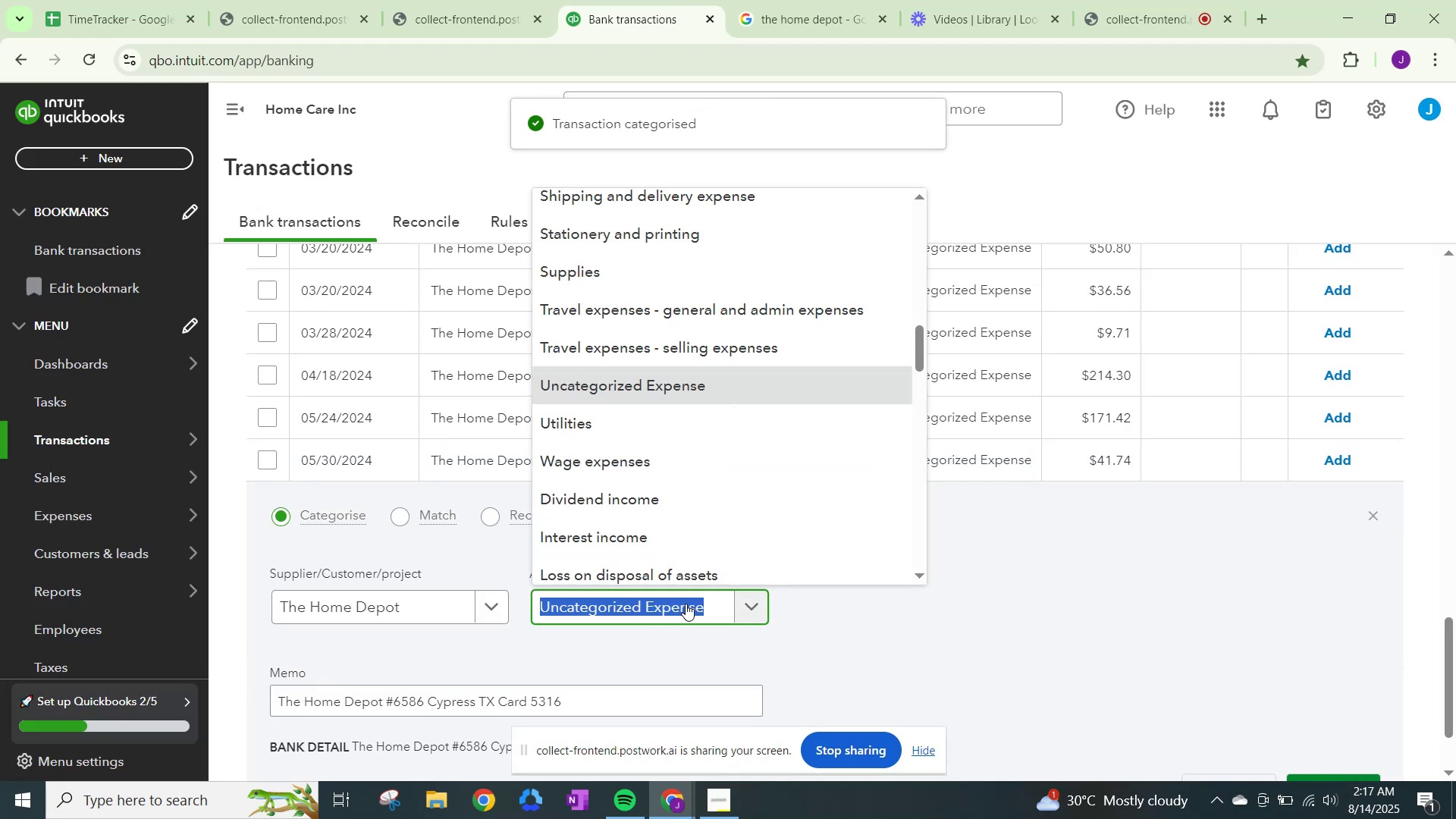 
key(Control+V)
 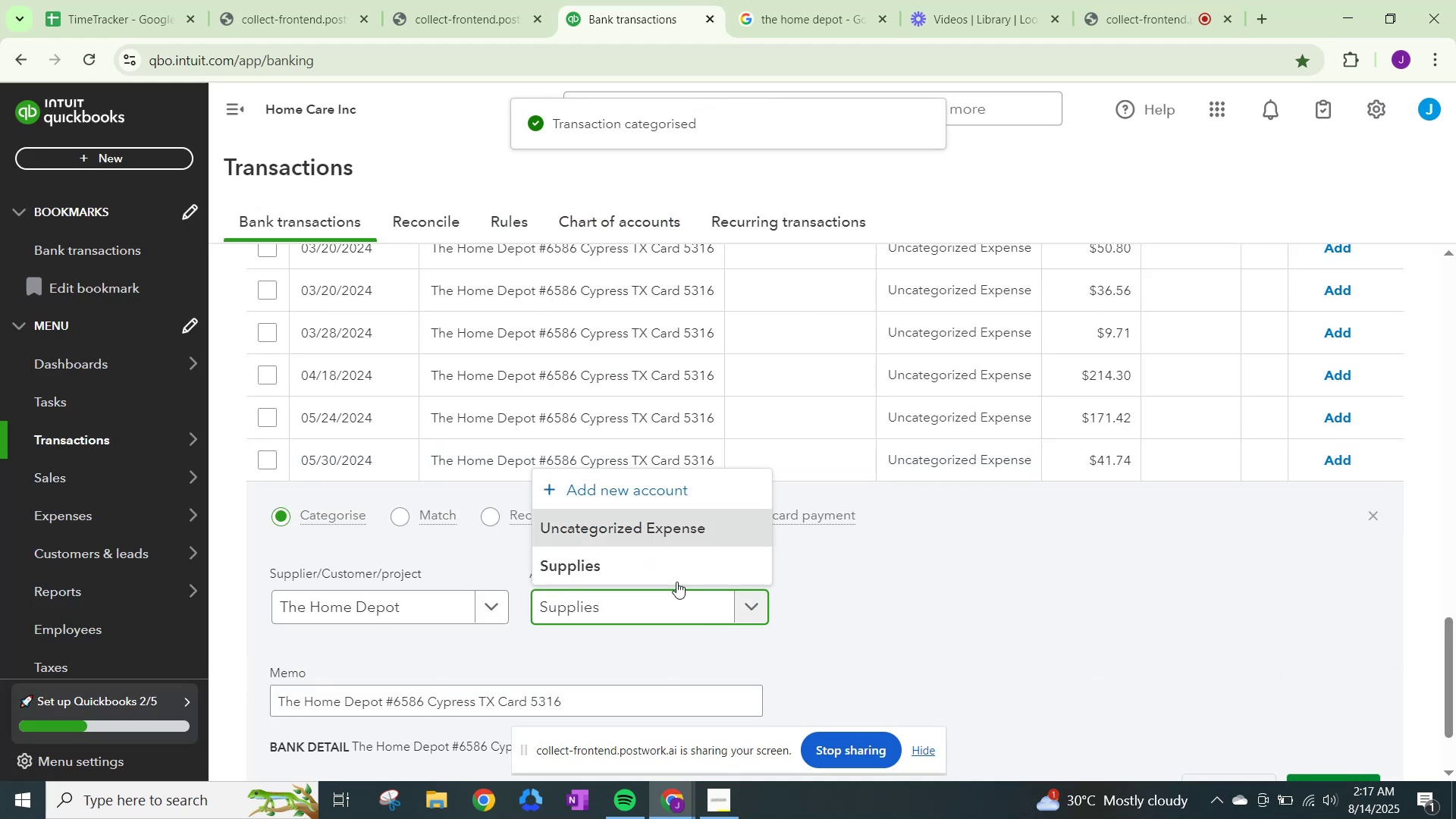 
left_click([671, 567])
 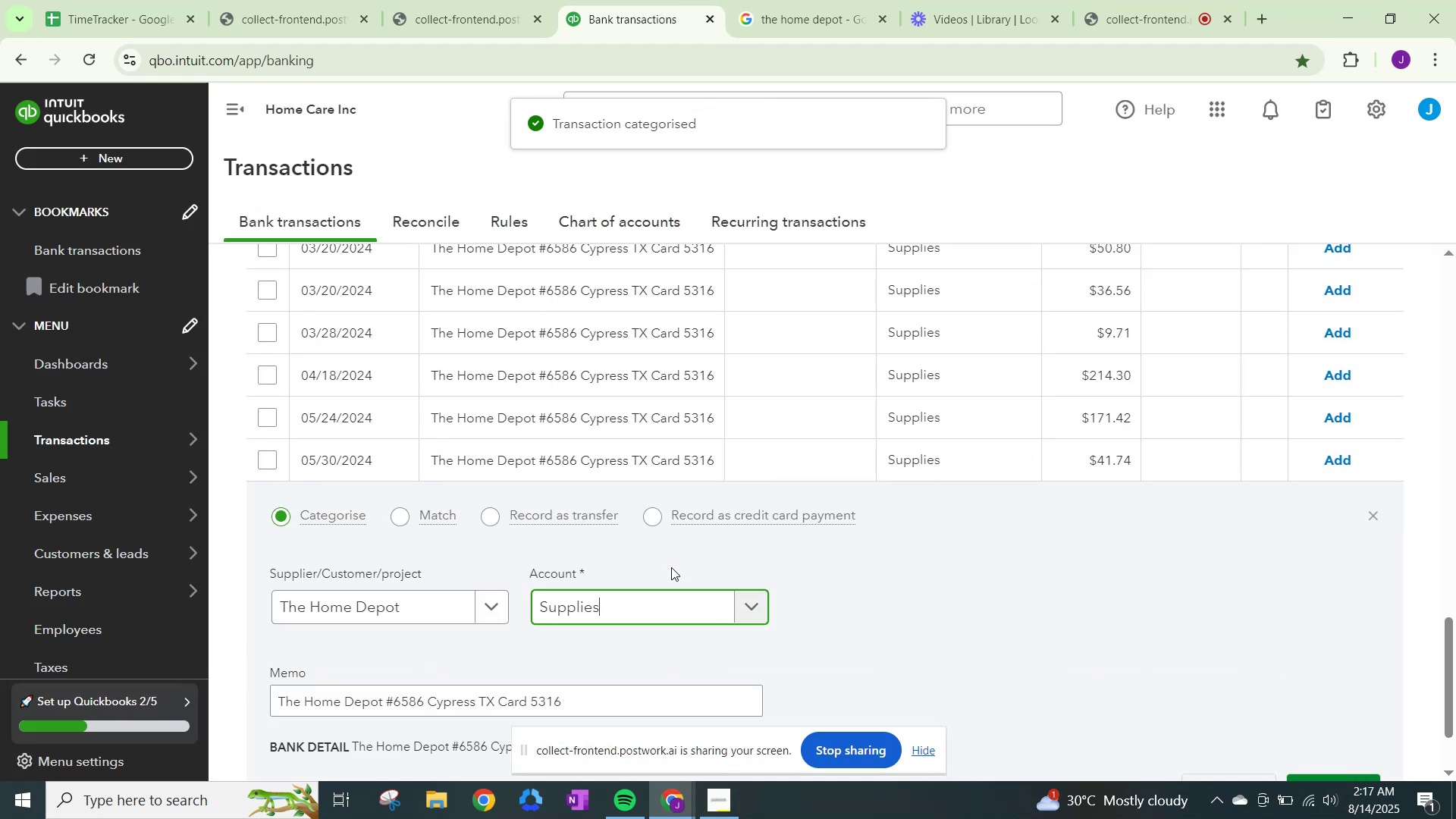 
scroll: coordinate [671, 567], scroll_direction: down, amount: 2.0
 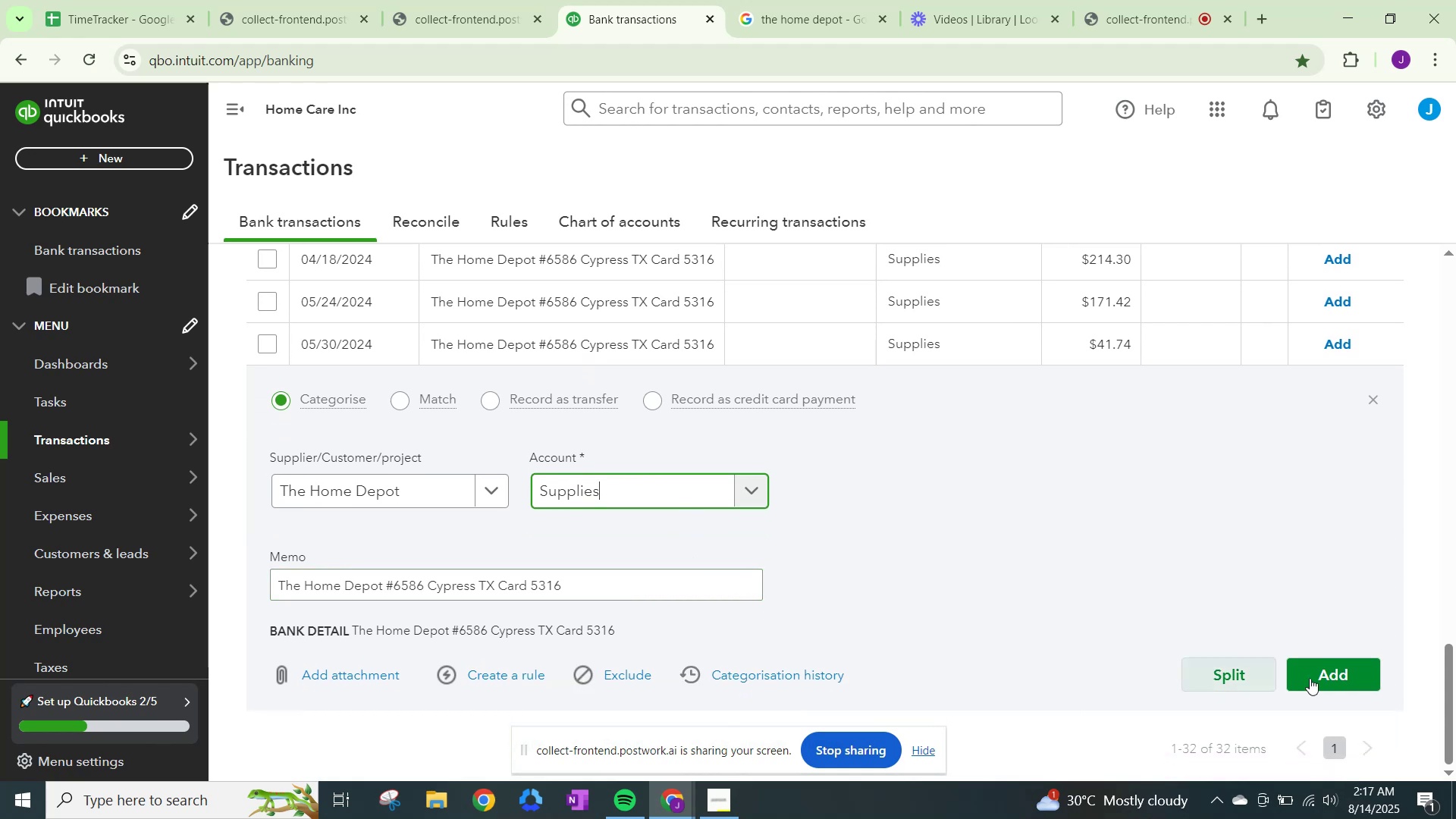 
left_click([1318, 670])
 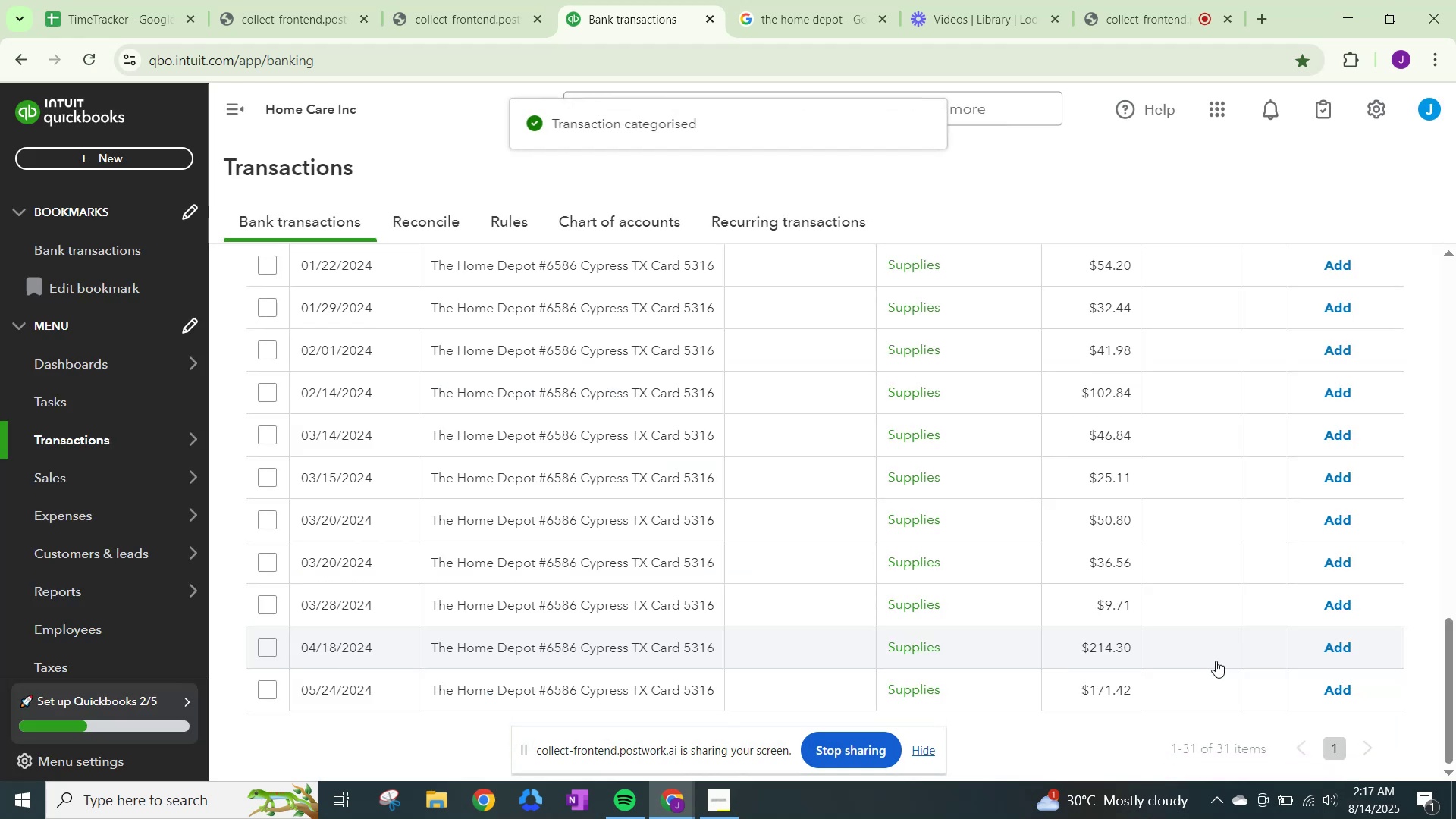 
scroll: coordinate [1234, 653], scroll_direction: up, amount: 4.0
 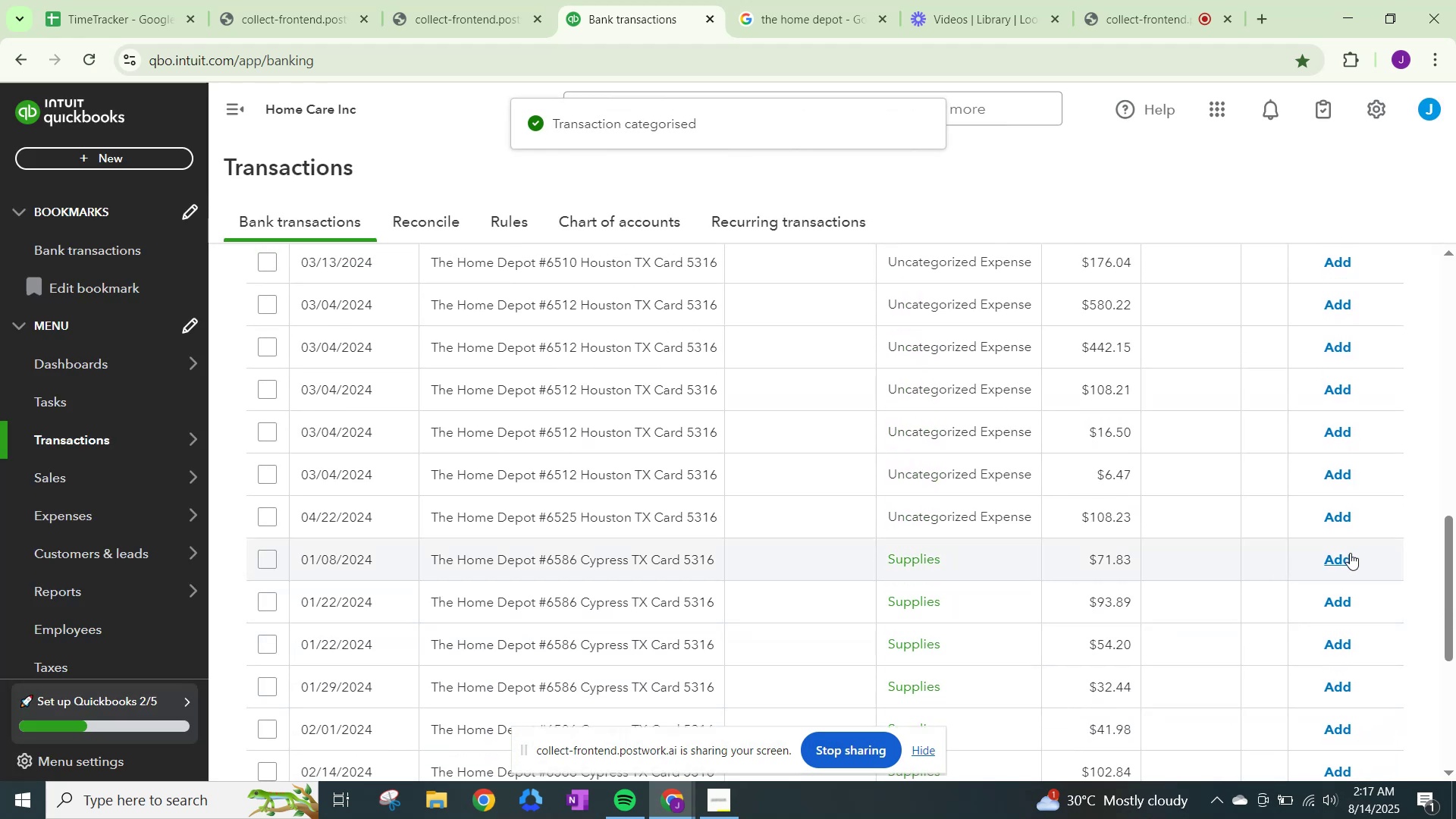 
left_click([1350, 553])
 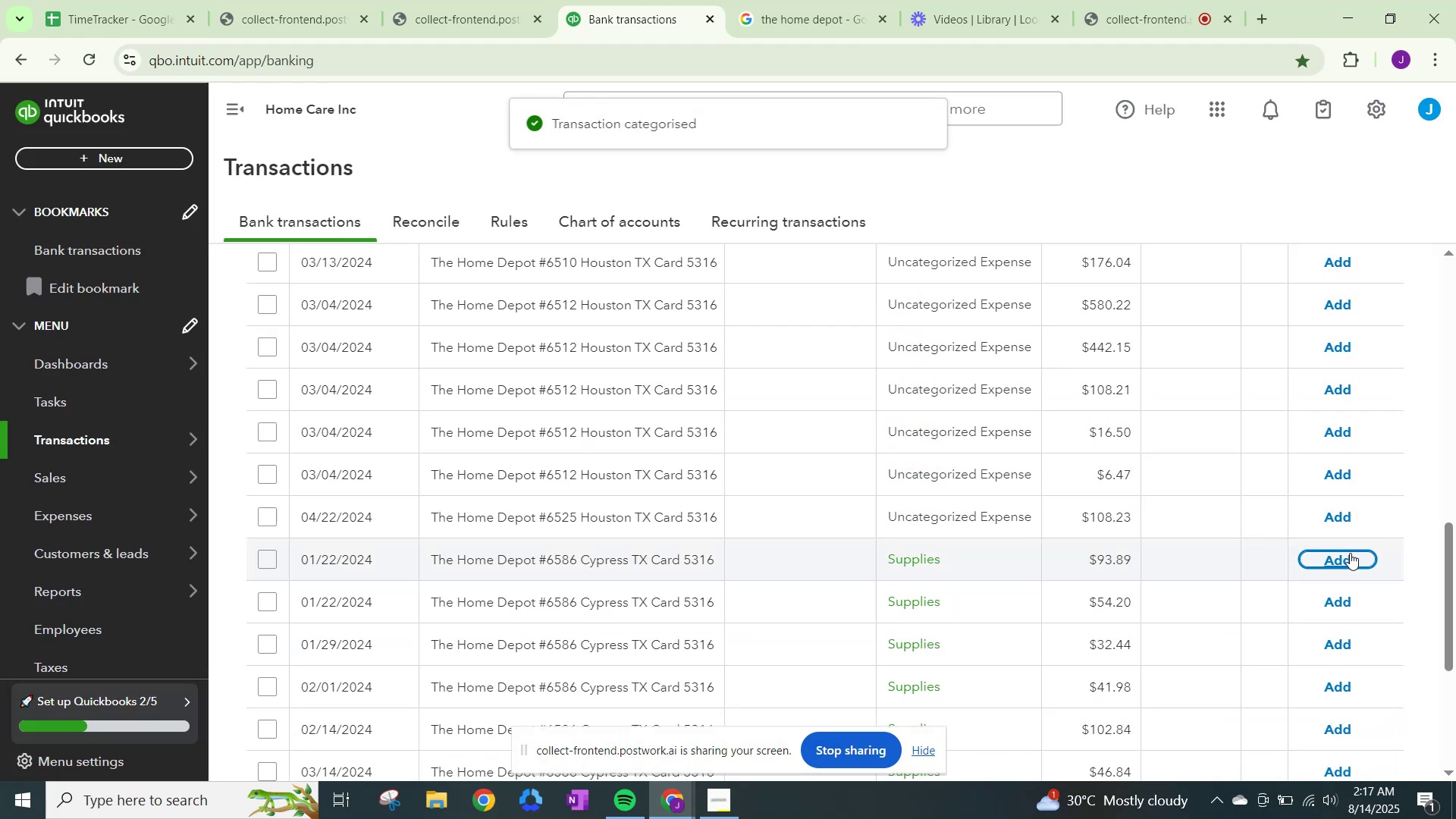 
left_click([1350, 553])
 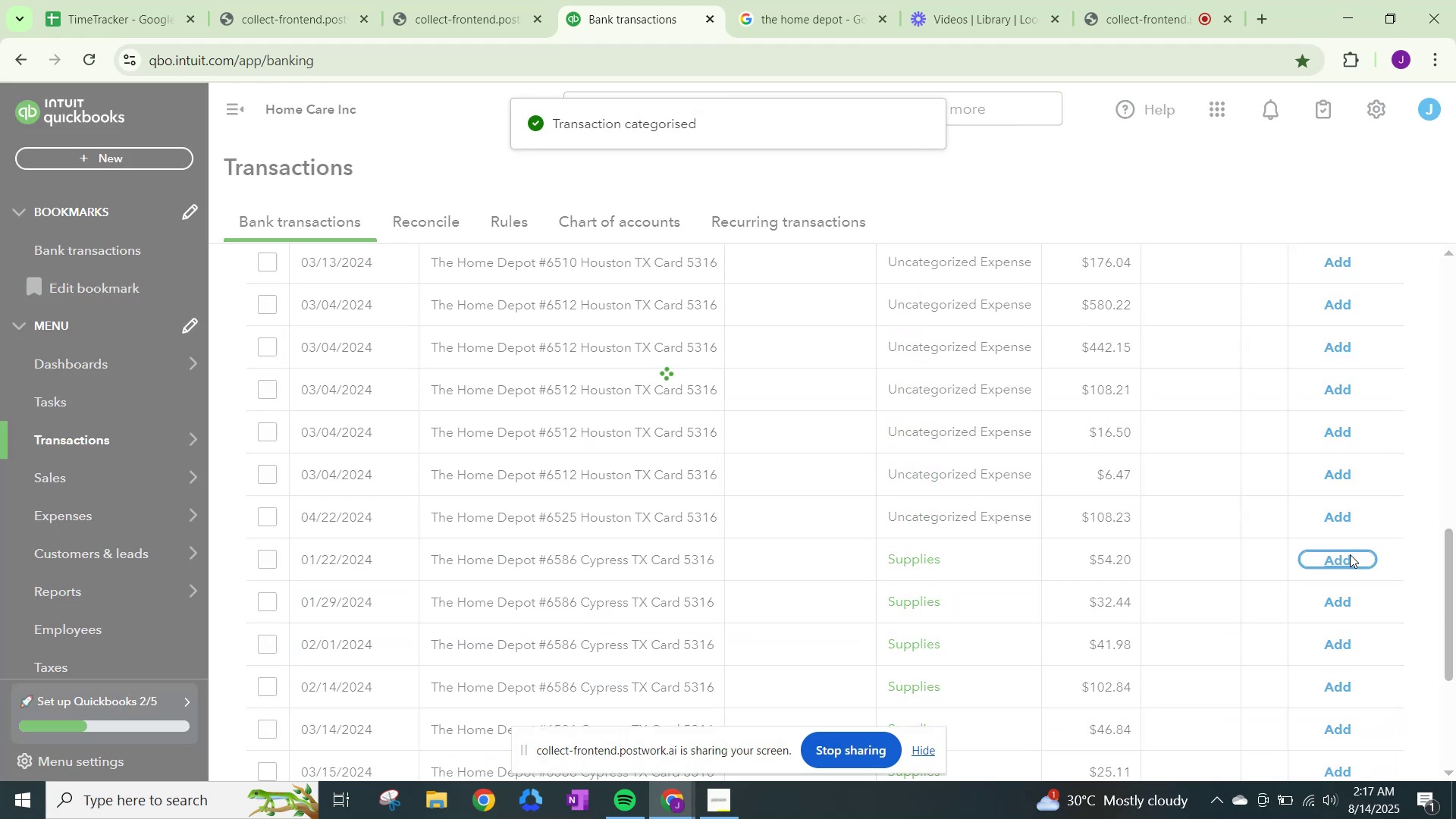 
left_click([1350, 554])
 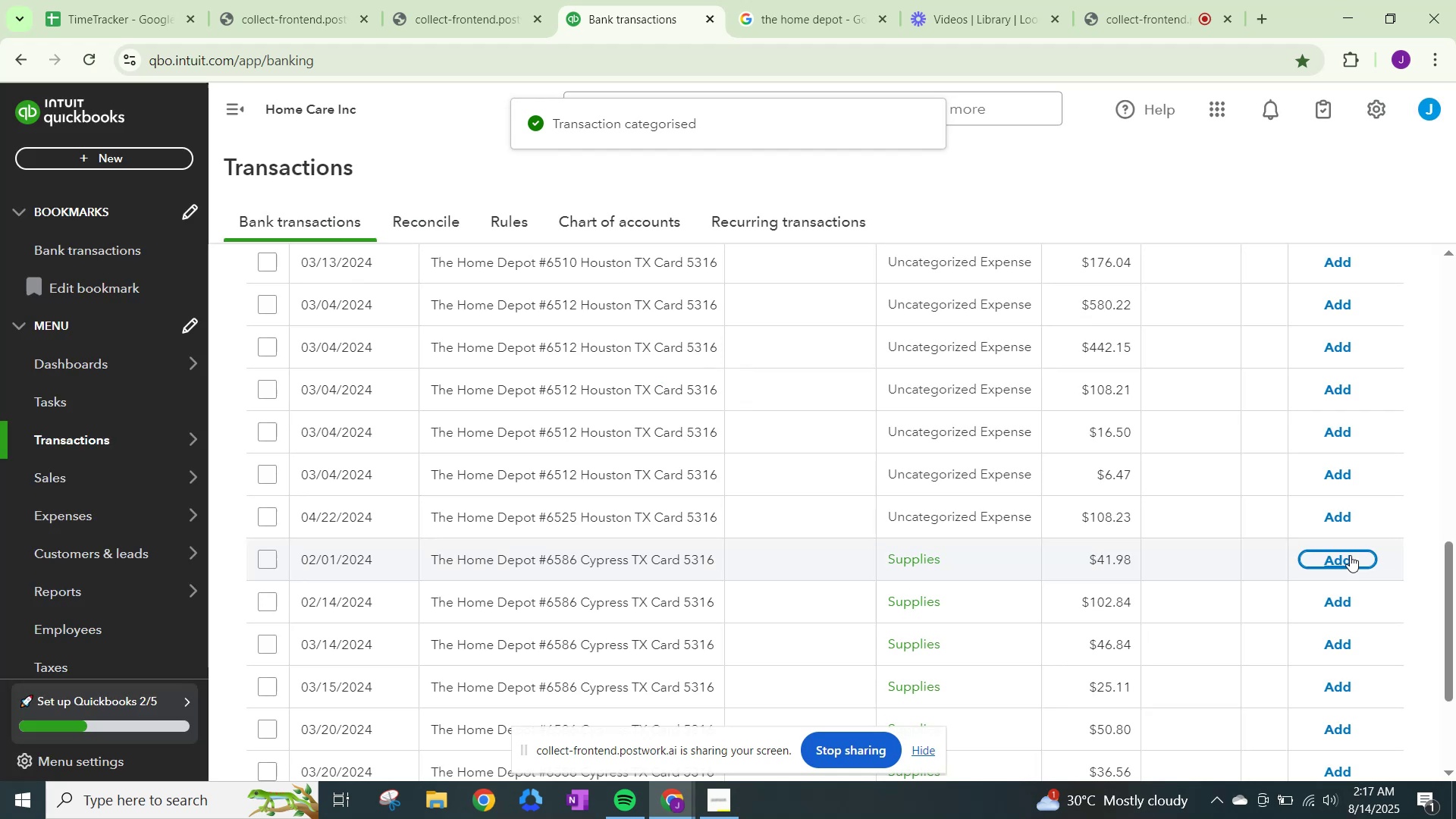 
left_click([1350, 555])
 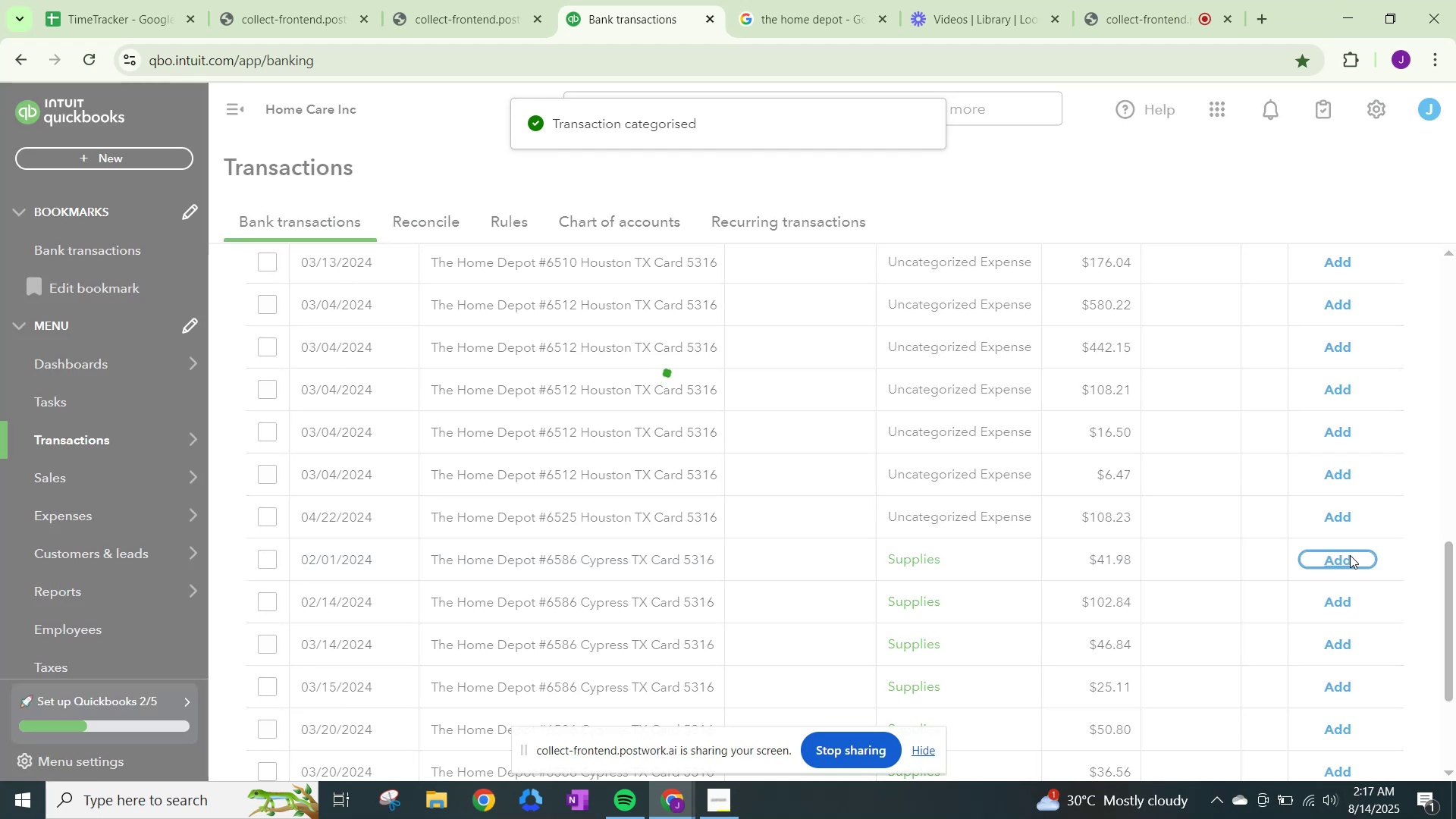 
left_click([1350, 555])
 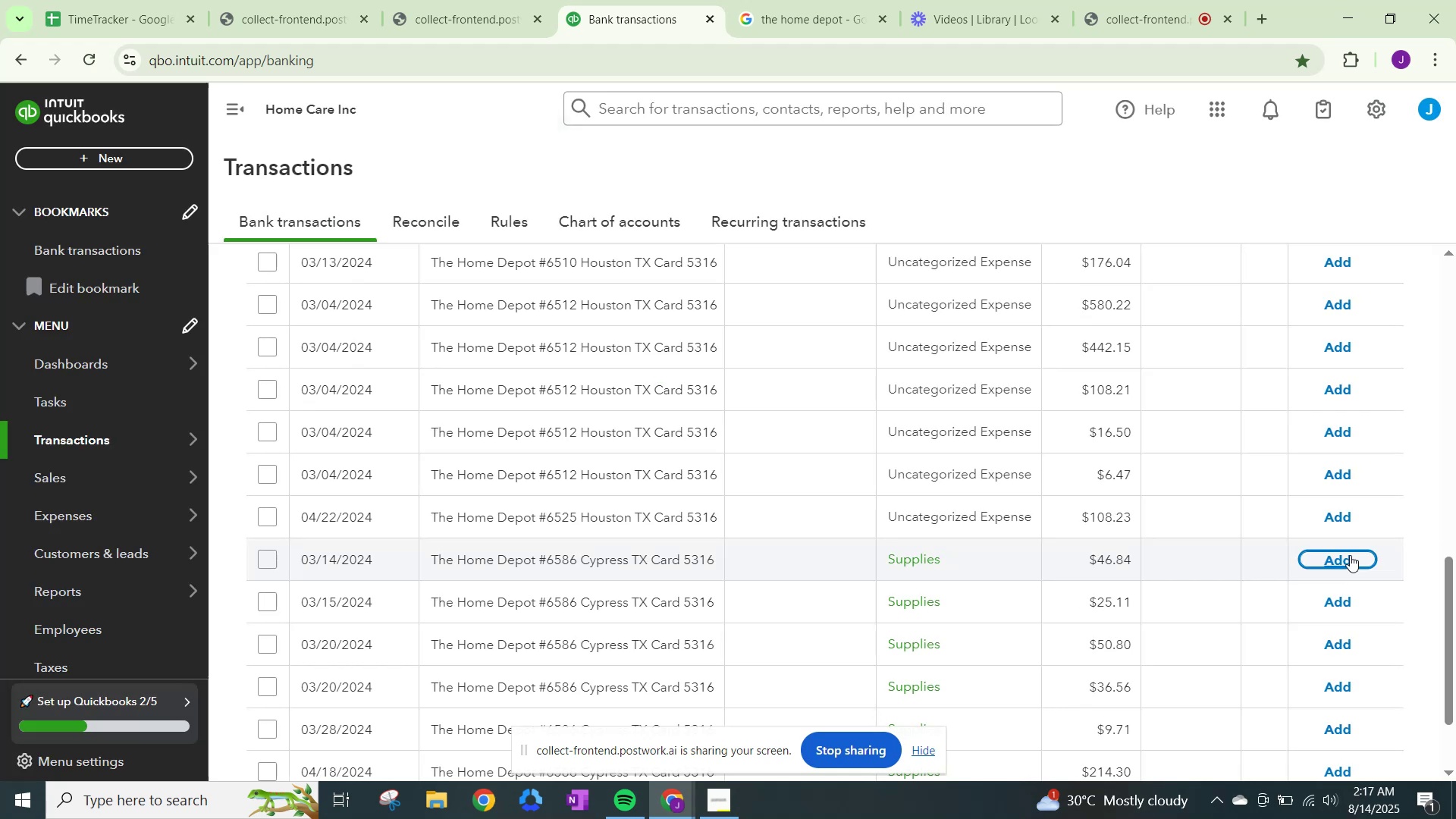 
left_click([1350, 555])
 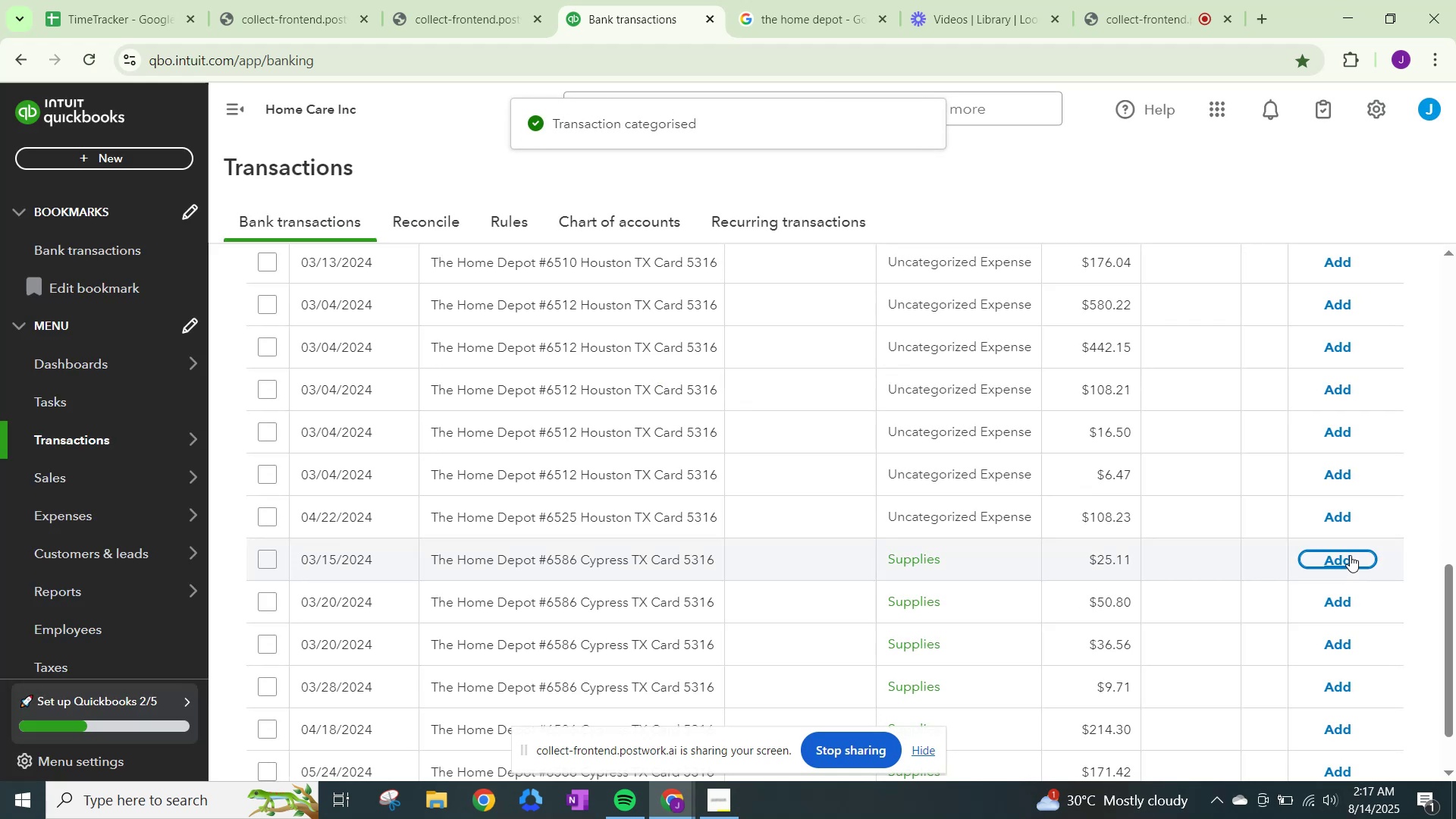 
left_click([1350, 555])
 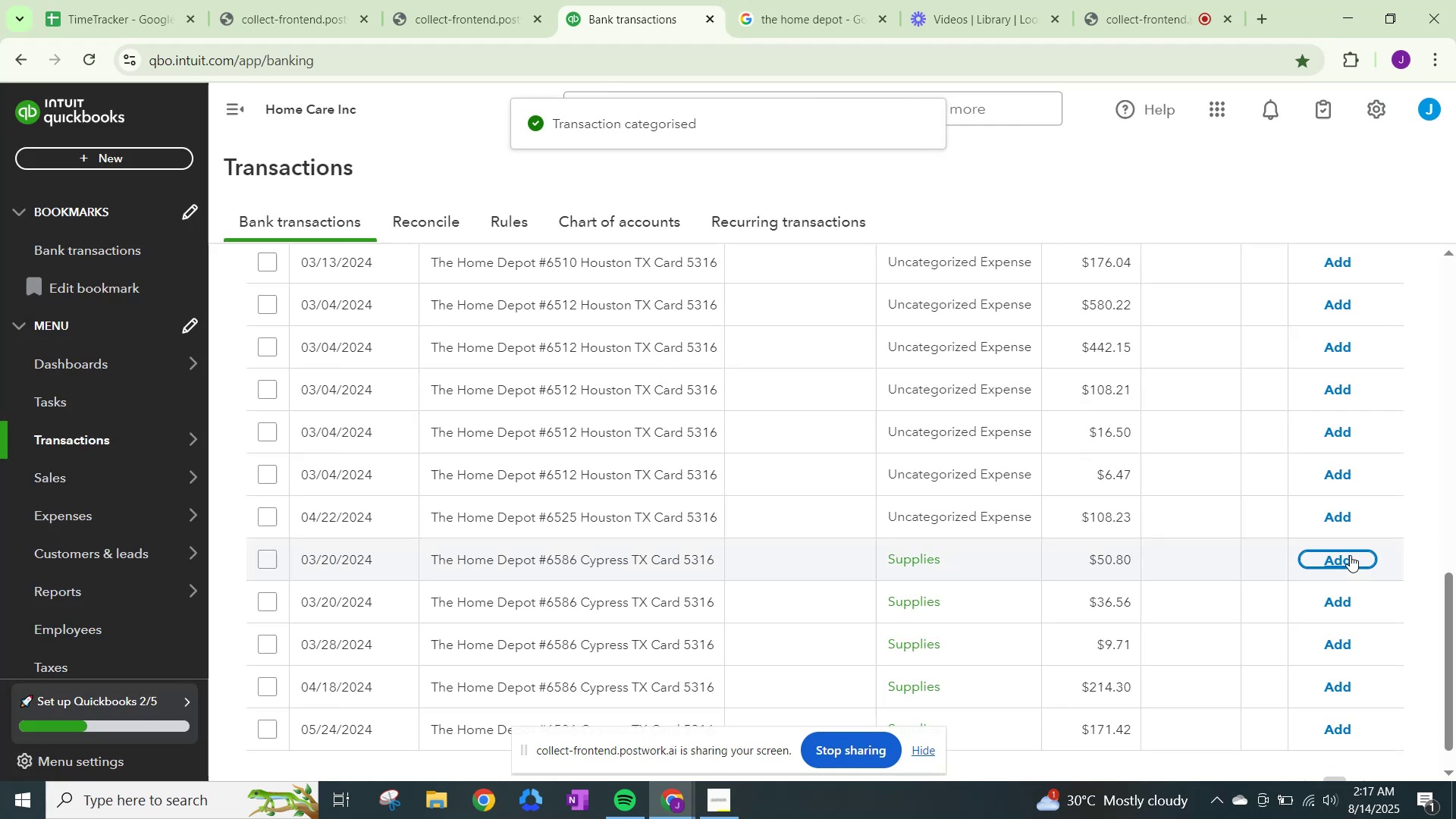 
left_click([1350, 555])
 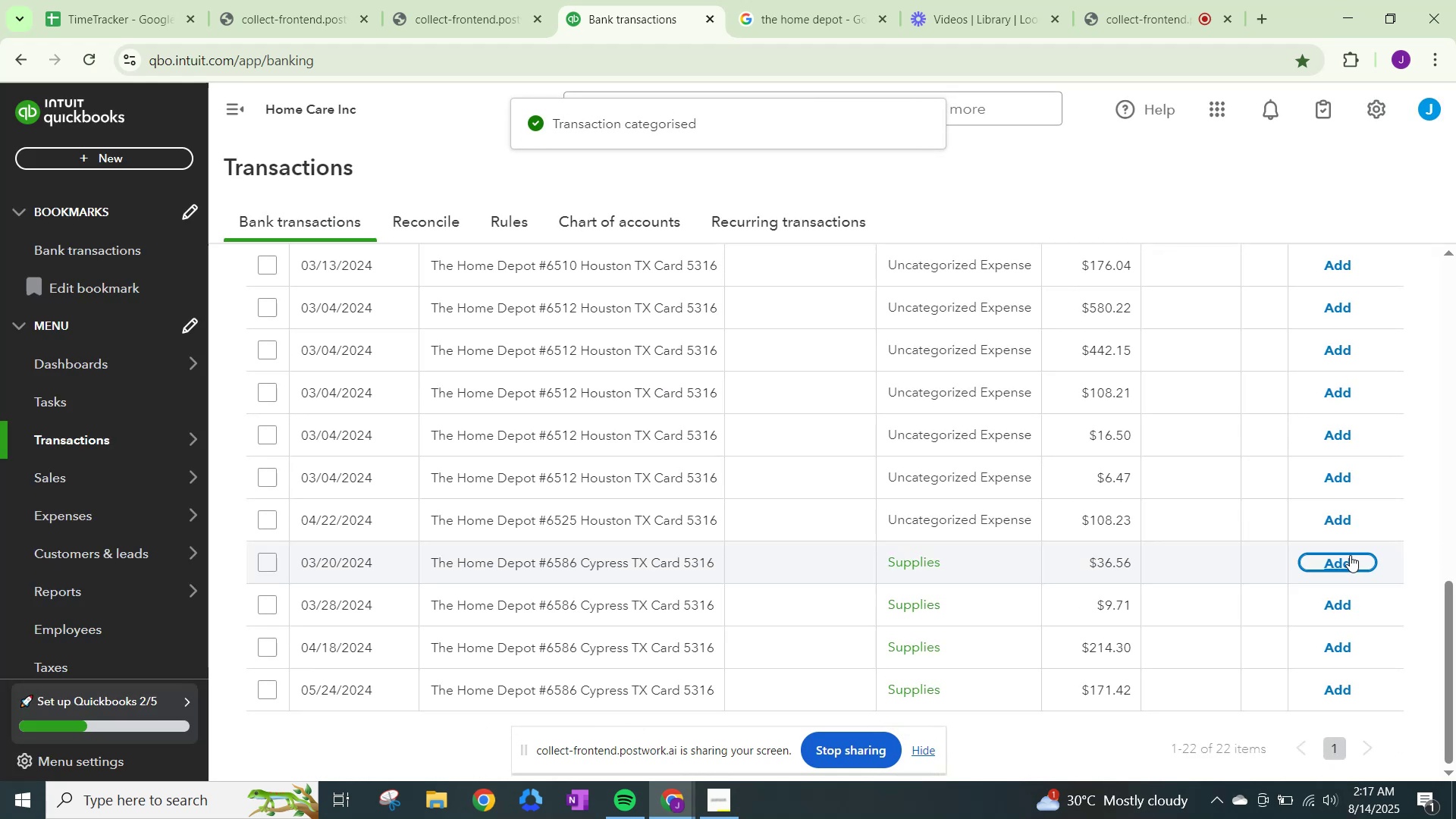 
left_click([1350, 555])
 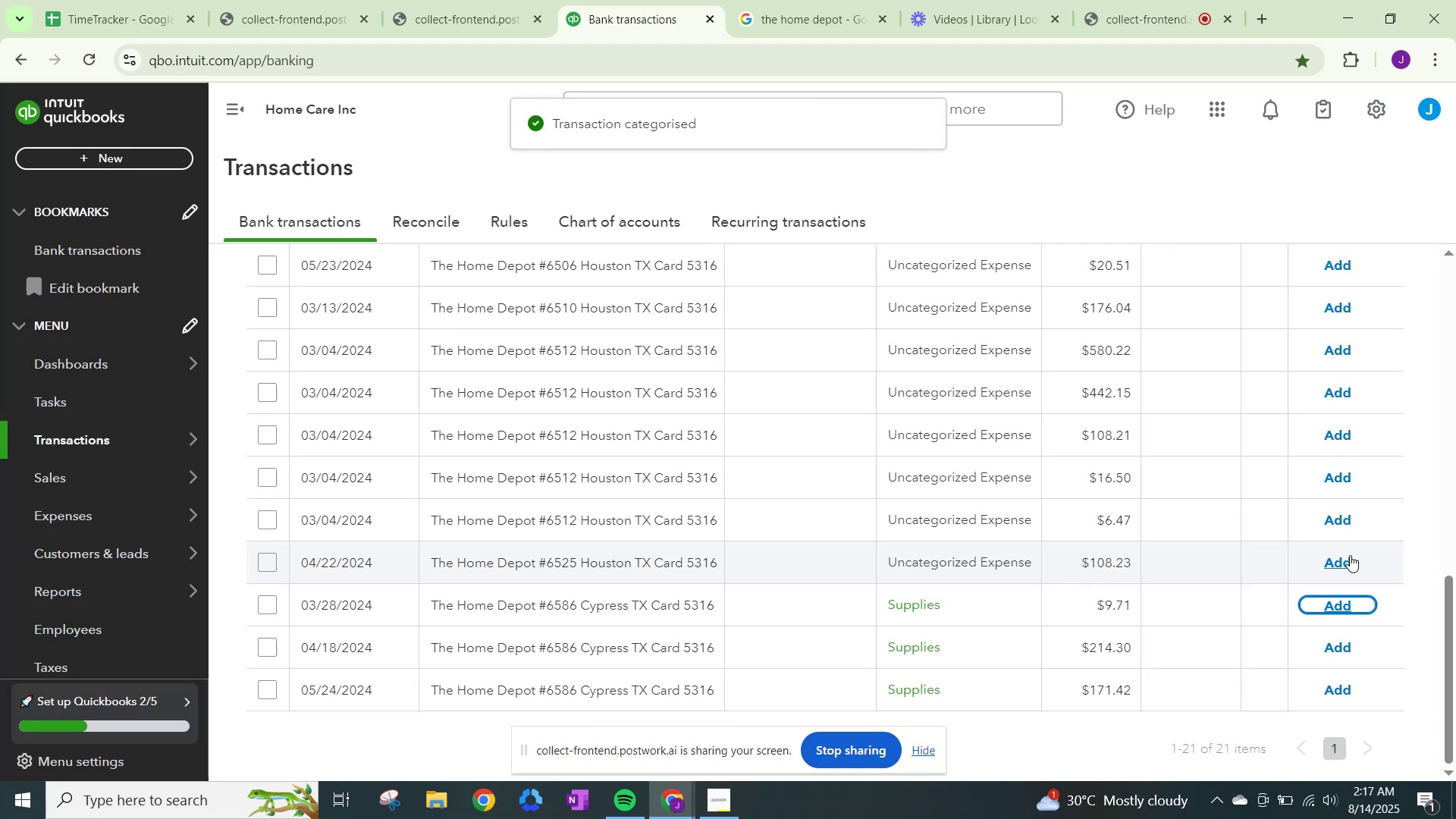 
left_click([1350, 555])
 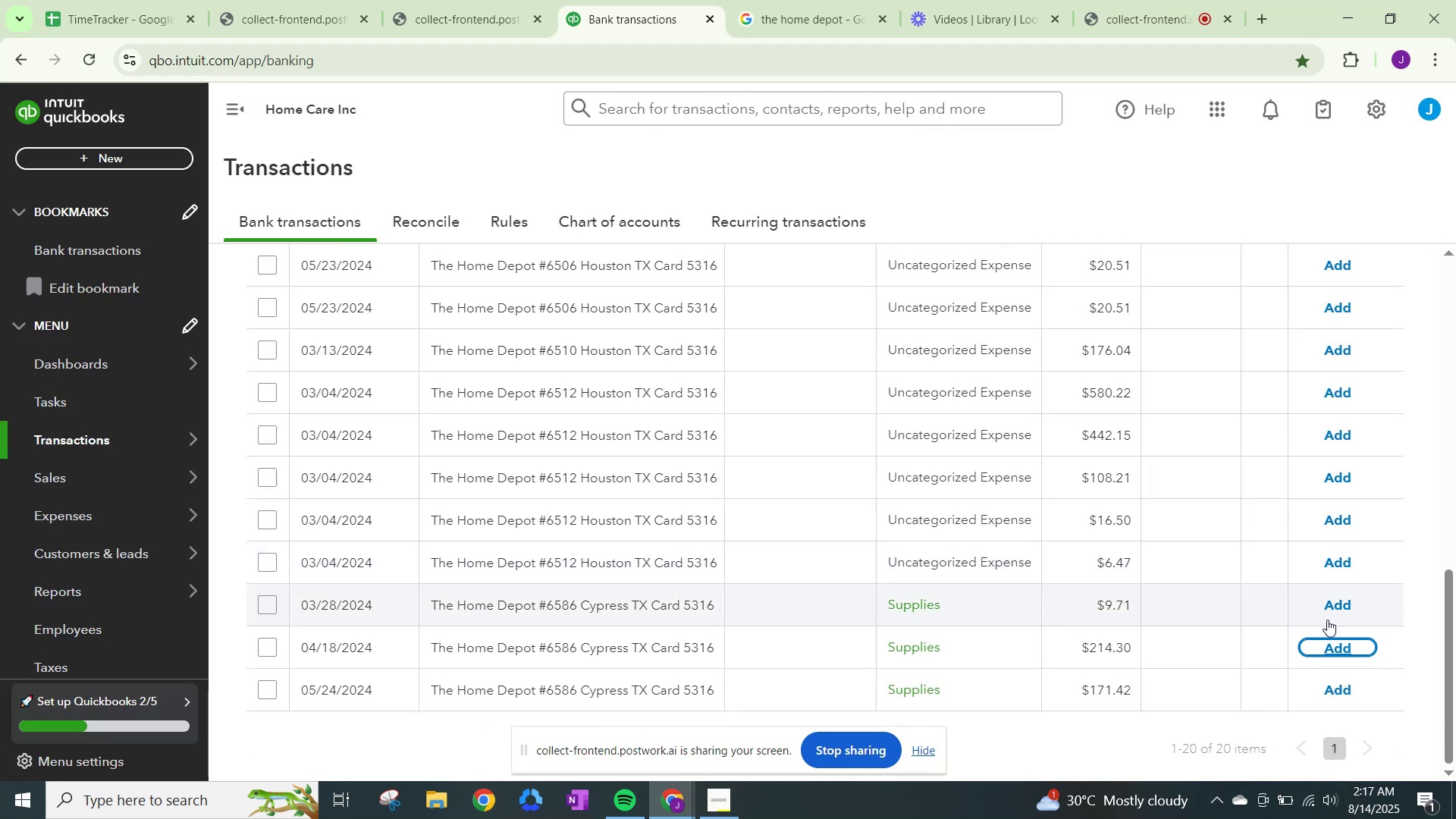 
left_click([1332, 615])
 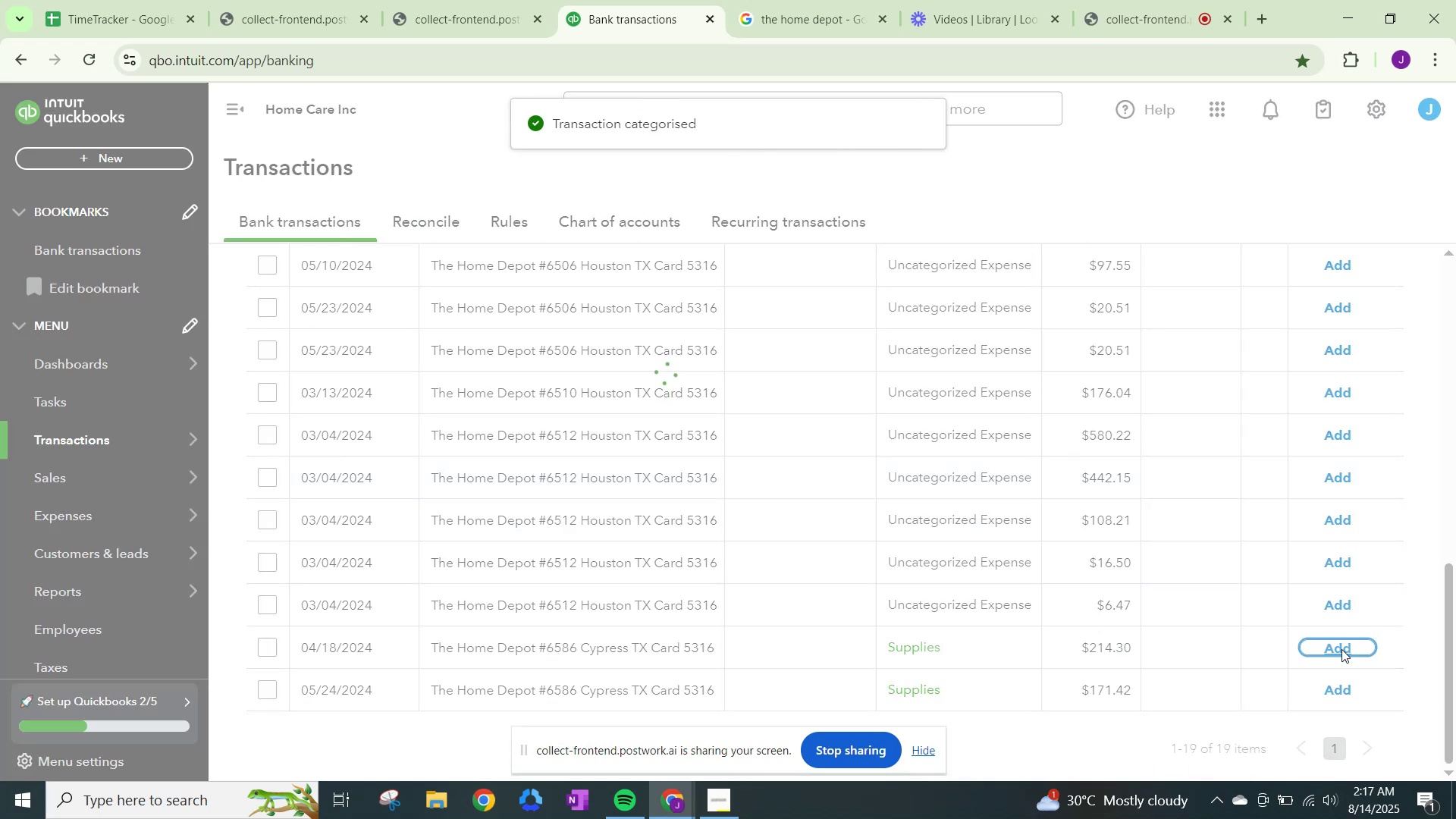 
left_click([1341, 694])
 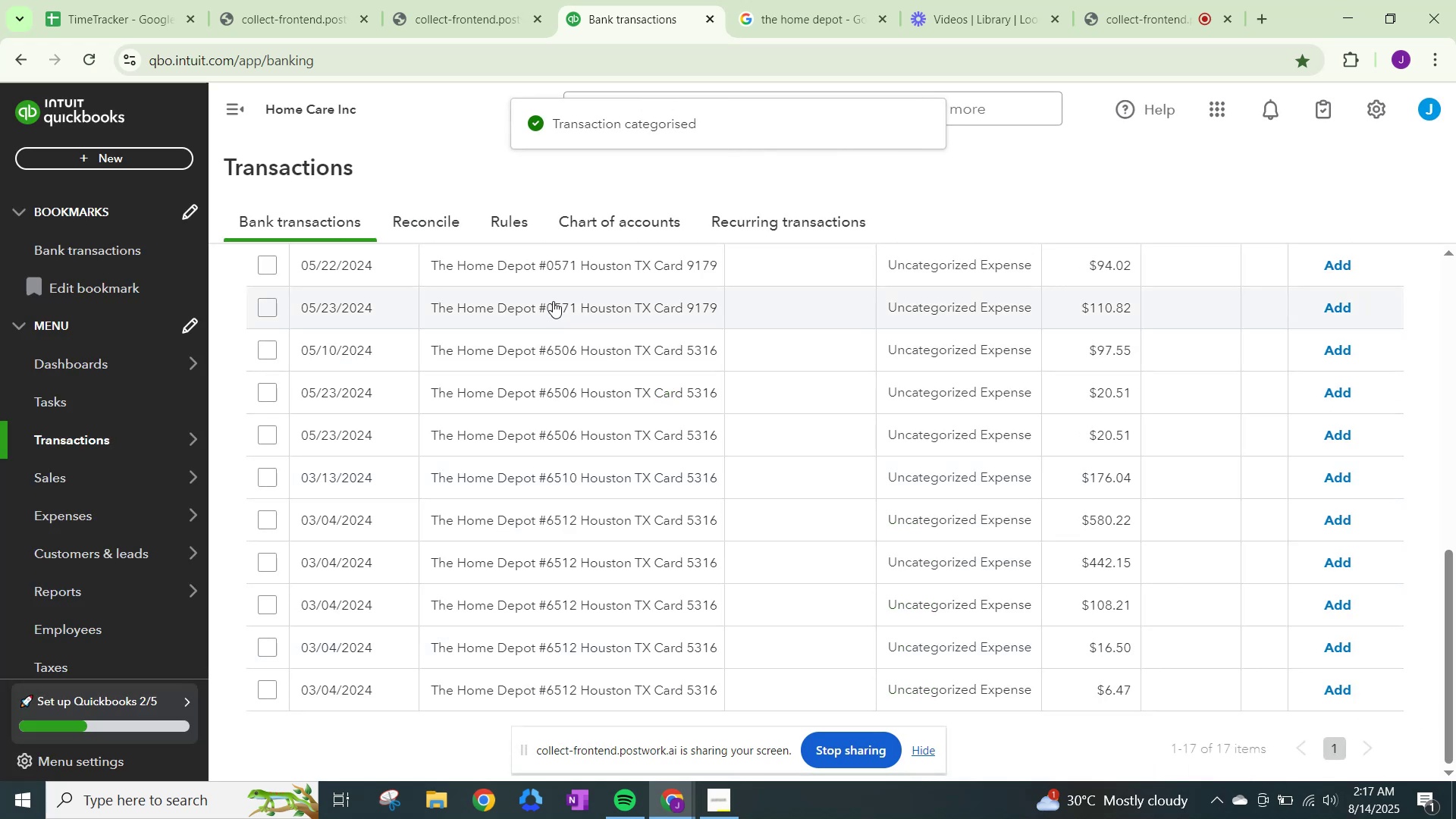 
scroll: coordinate [333, 338], scroll_direction: up, amount: 8.0
 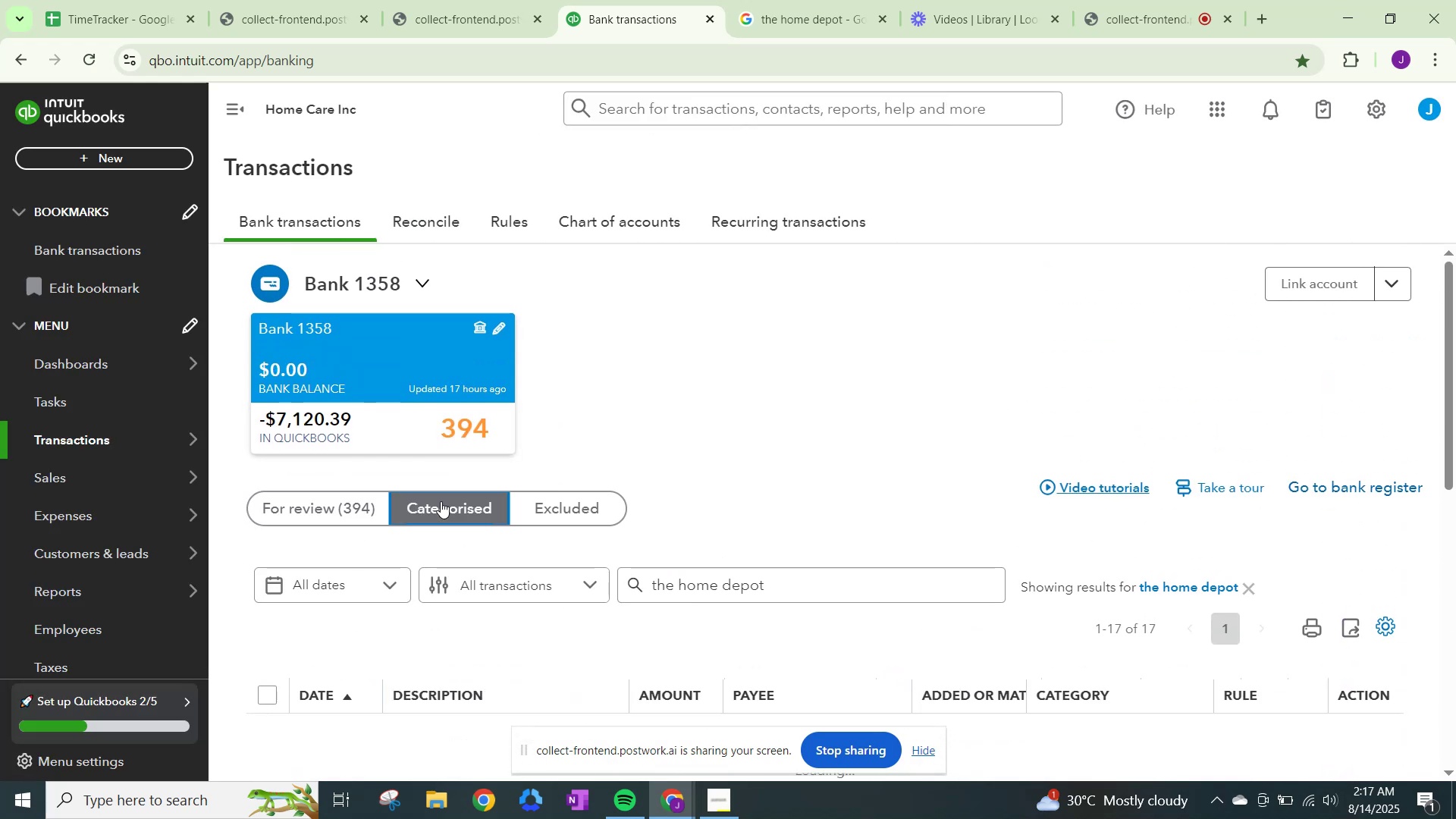 
scroll: coordinate [695, 592], scroll_direction: down, amount: 5.0
 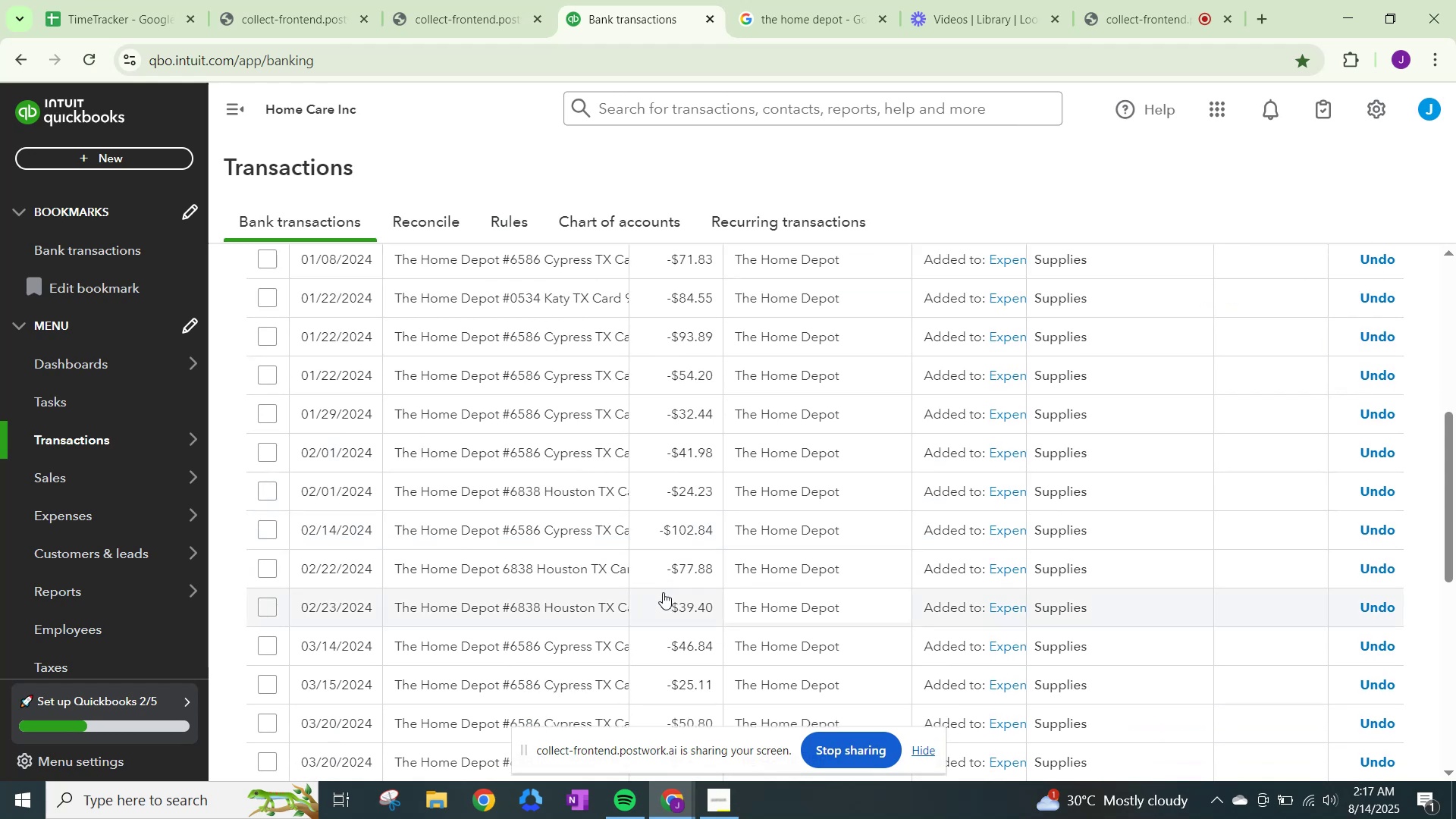 
scroll: coordinate [651, 571], scroll_direction: up, amount: 4.0
 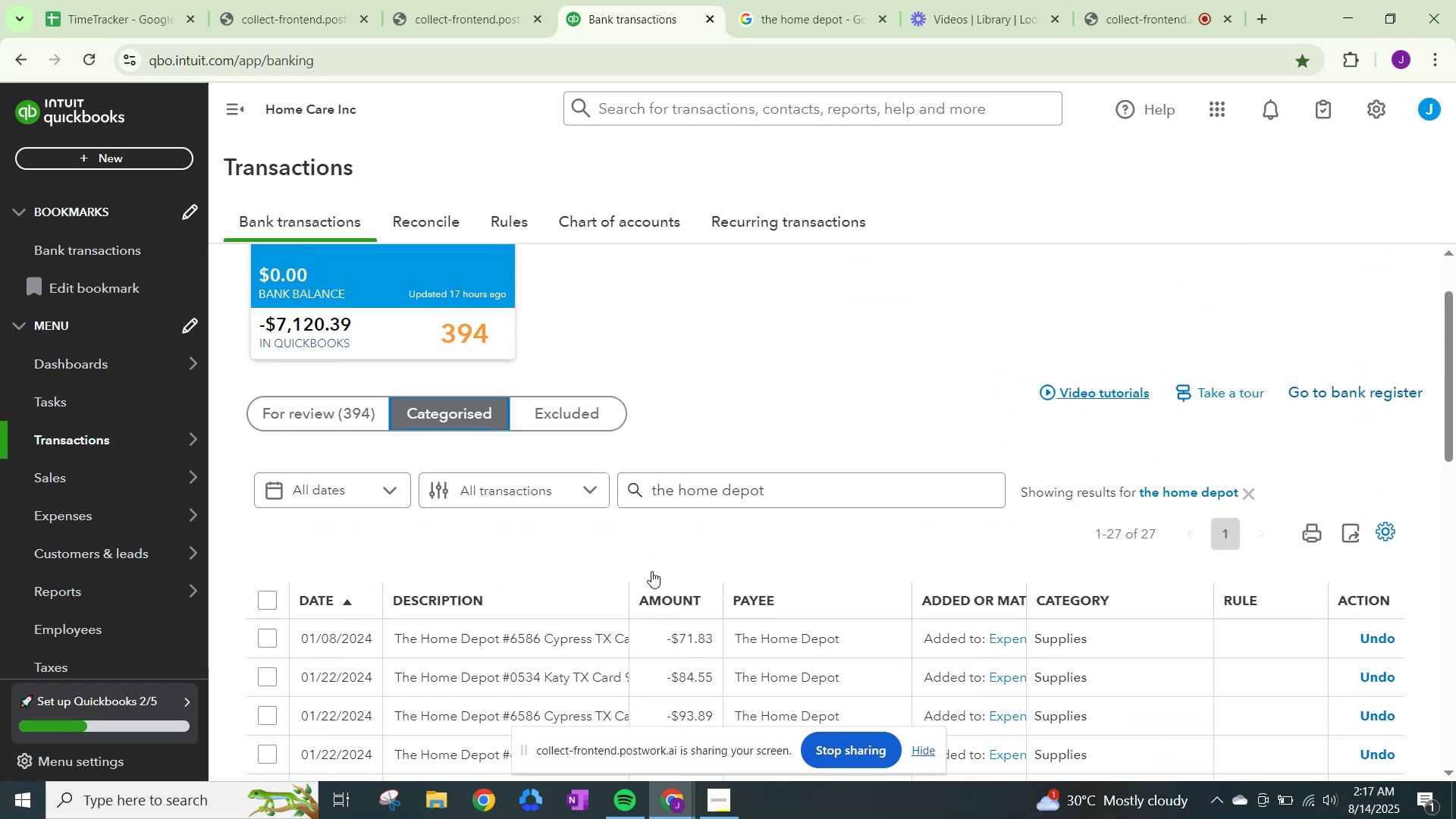 
scroll: coordinate [651, 571], scroll_direction: down, amount: 17.0
 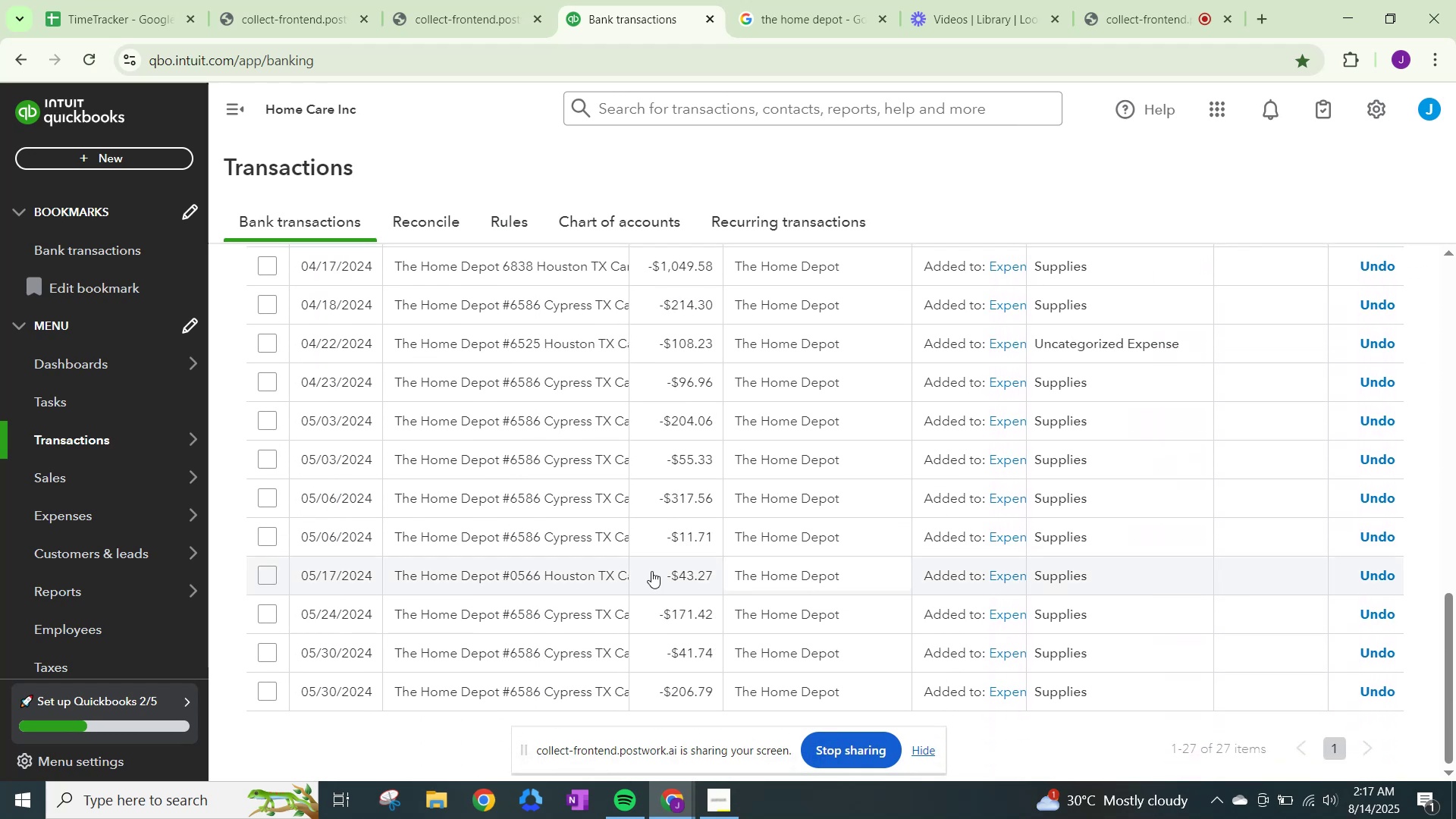 
scroll: coordinate [651, 571], scroll_direction: up, amount: 1.0
 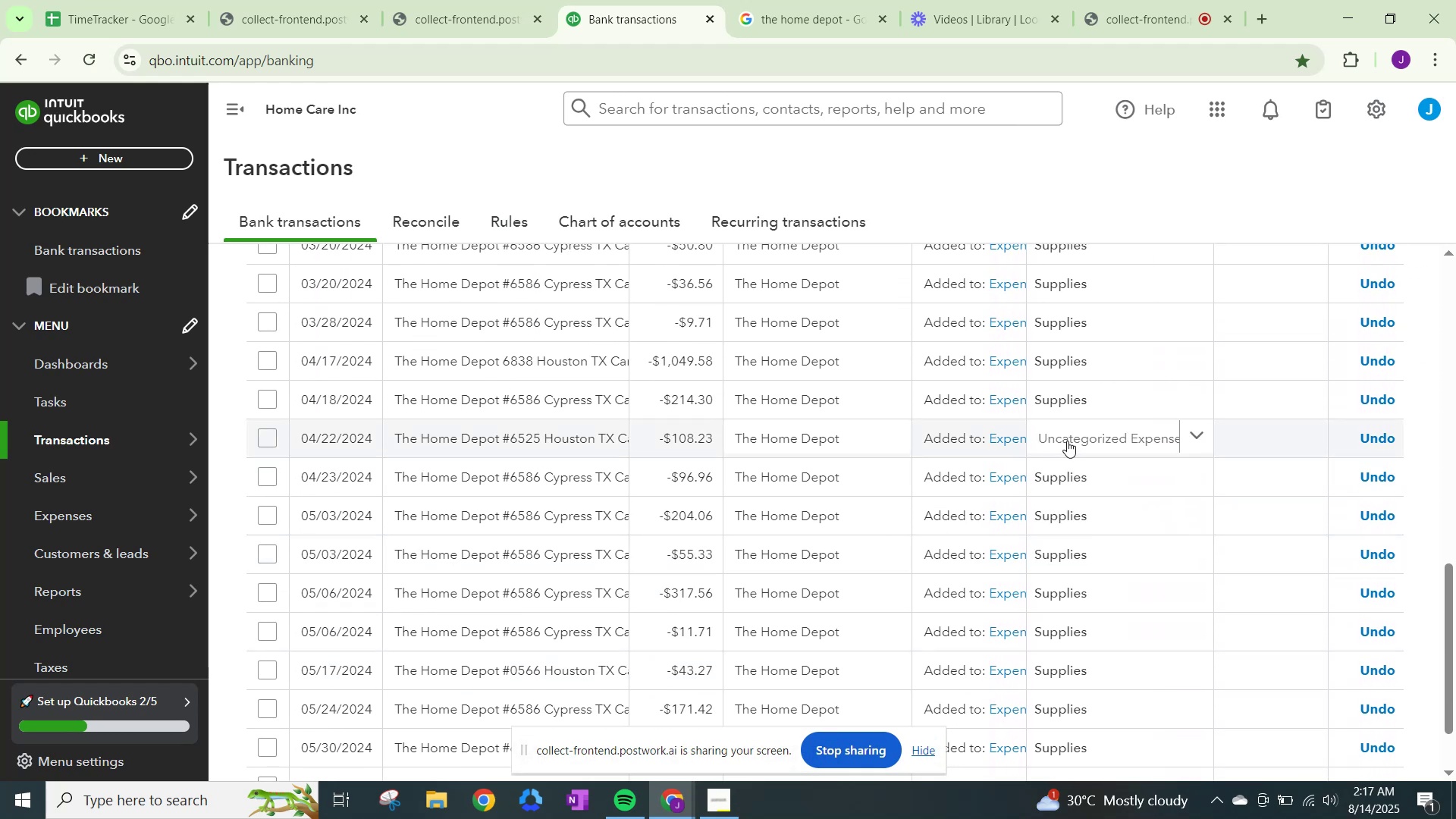 
left_click([1067, 439])
 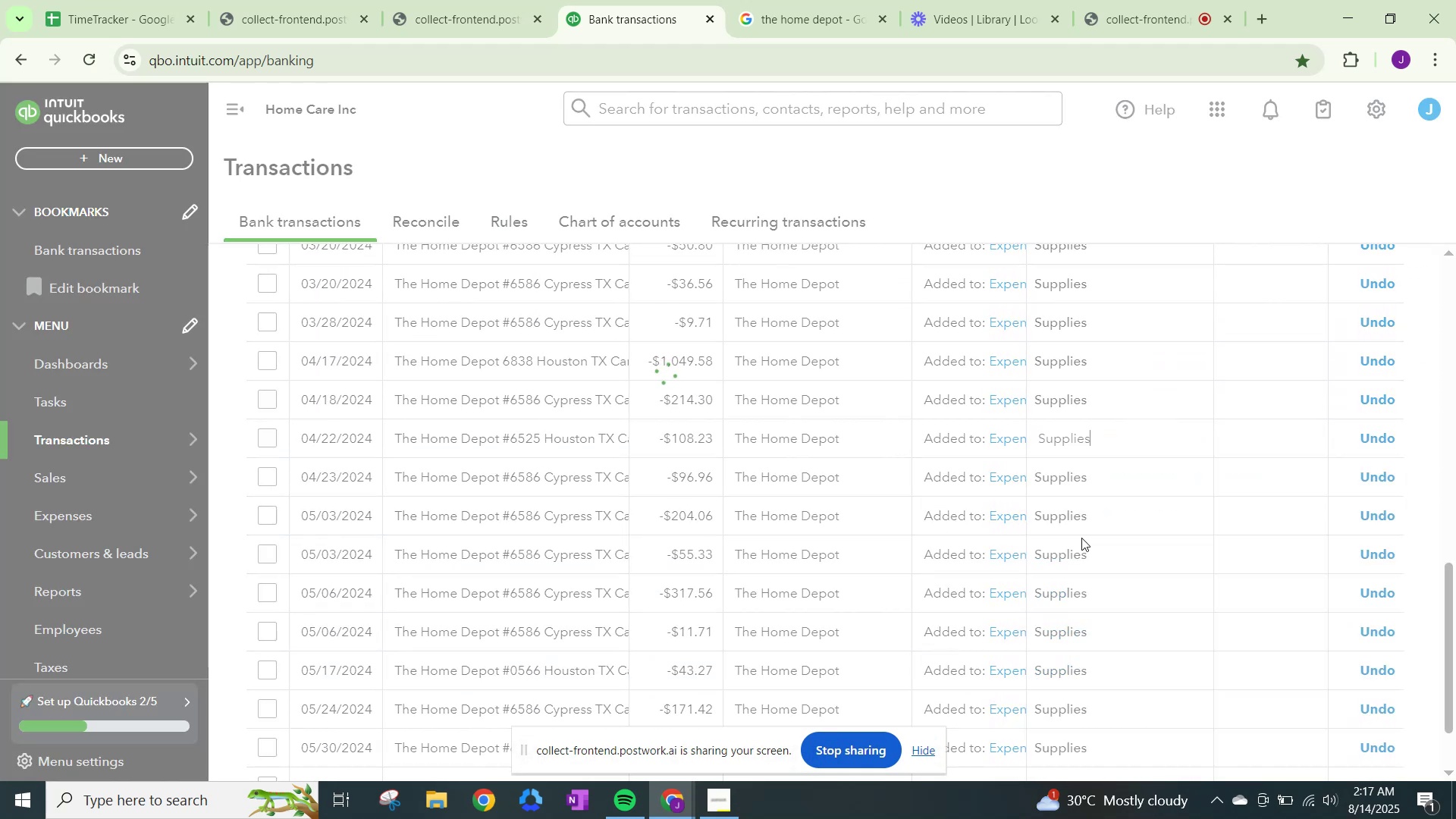 
scroll: coordinate [425, 380], scroll_direction: up, amount: 10.0
 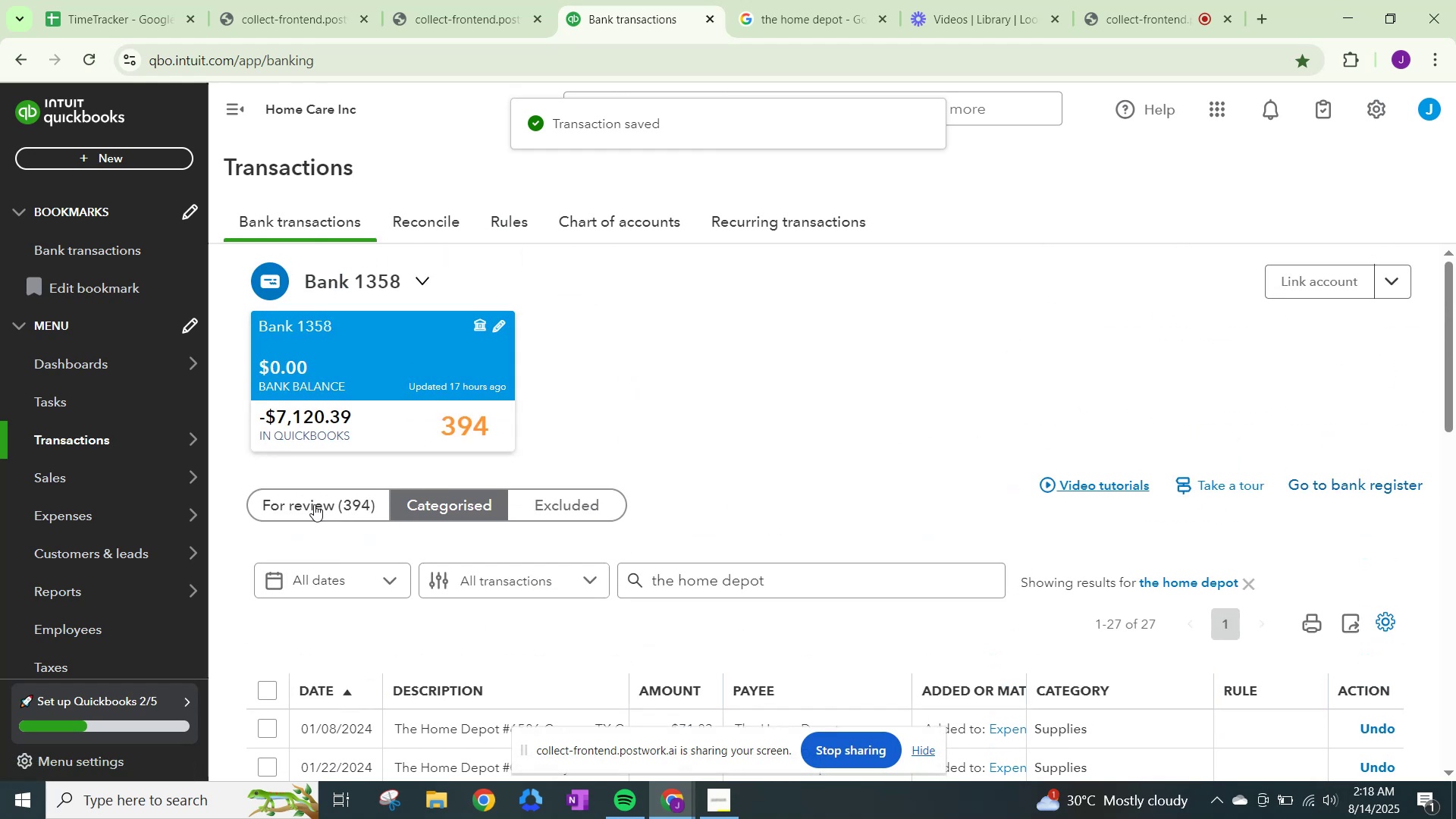 
left_click([313, 503])
 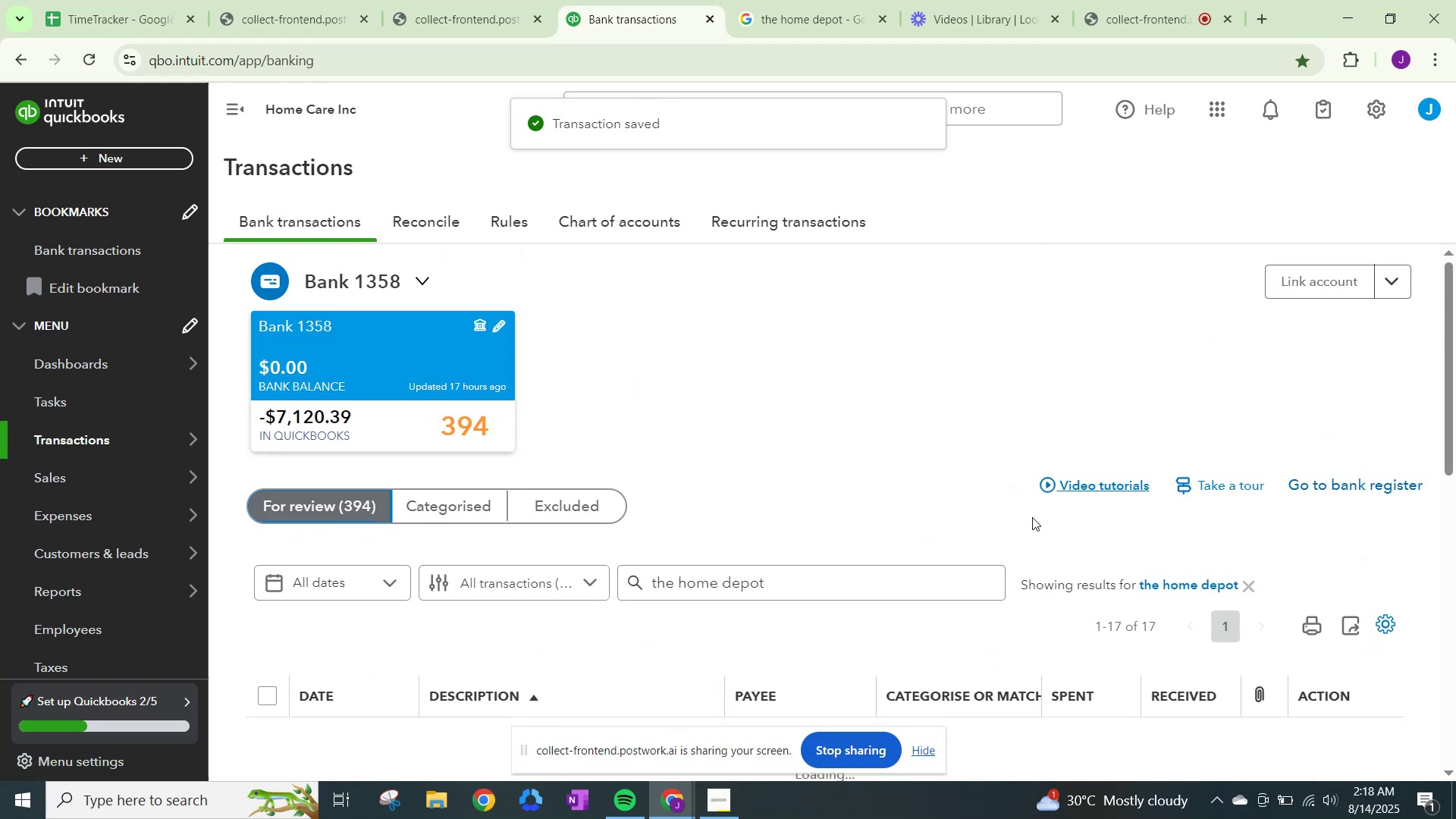 
scroll: coordinate [851, 532], scroll_direction: down, amount: 5.0
 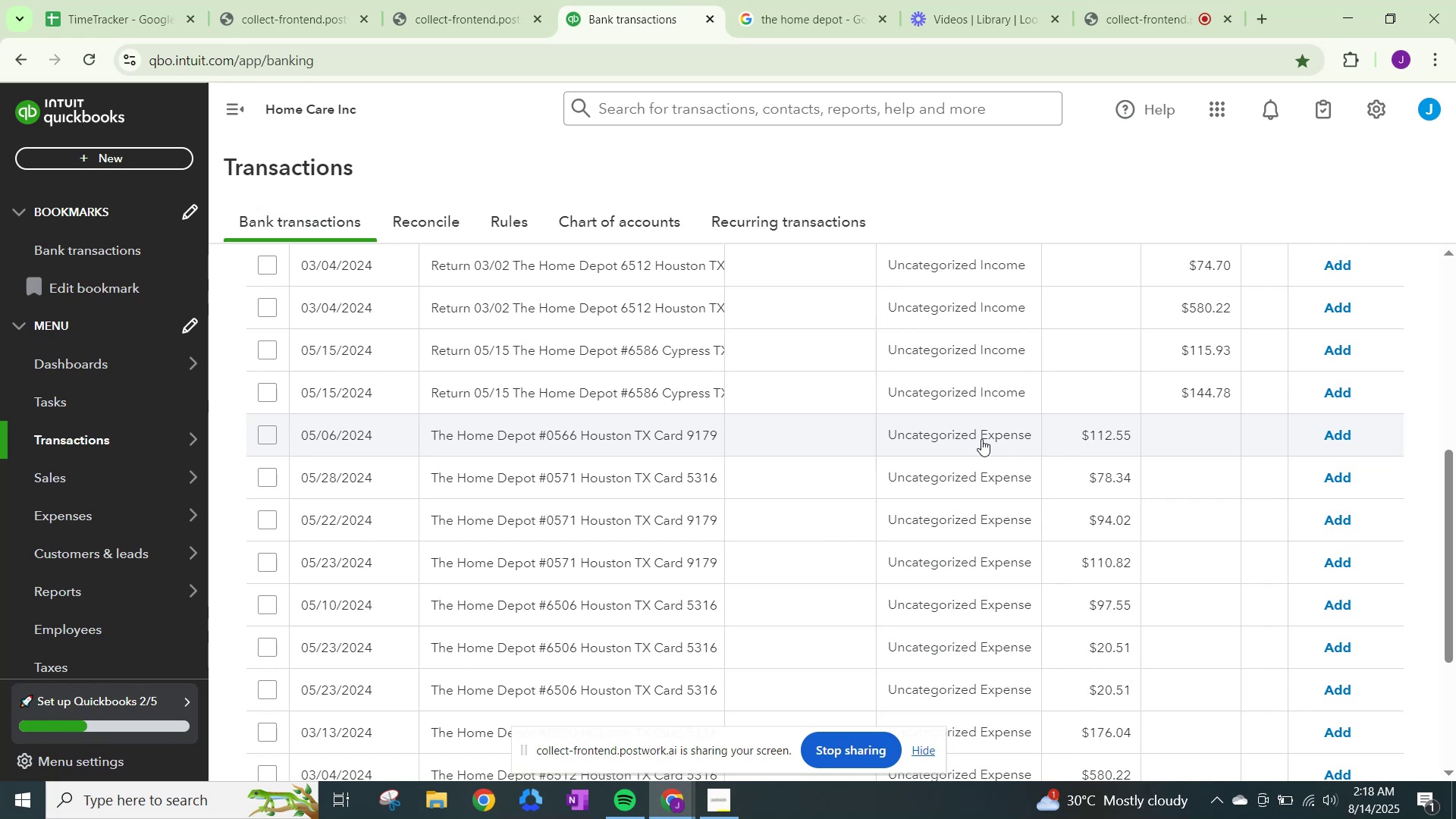 
wait(7.86)
 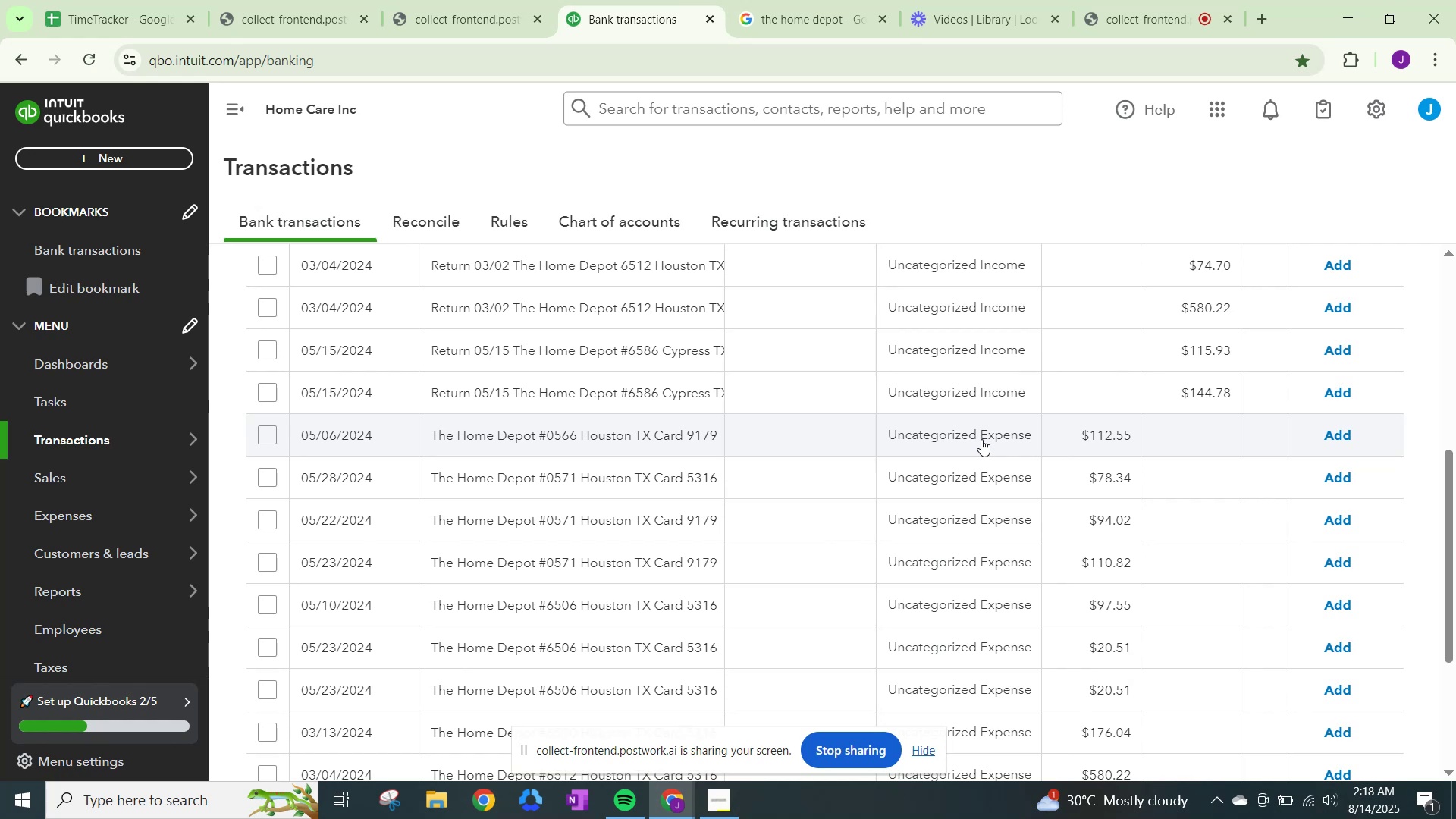 
scroll: coordinate [986, 486], scroll_direction: down, amount: 9.0
 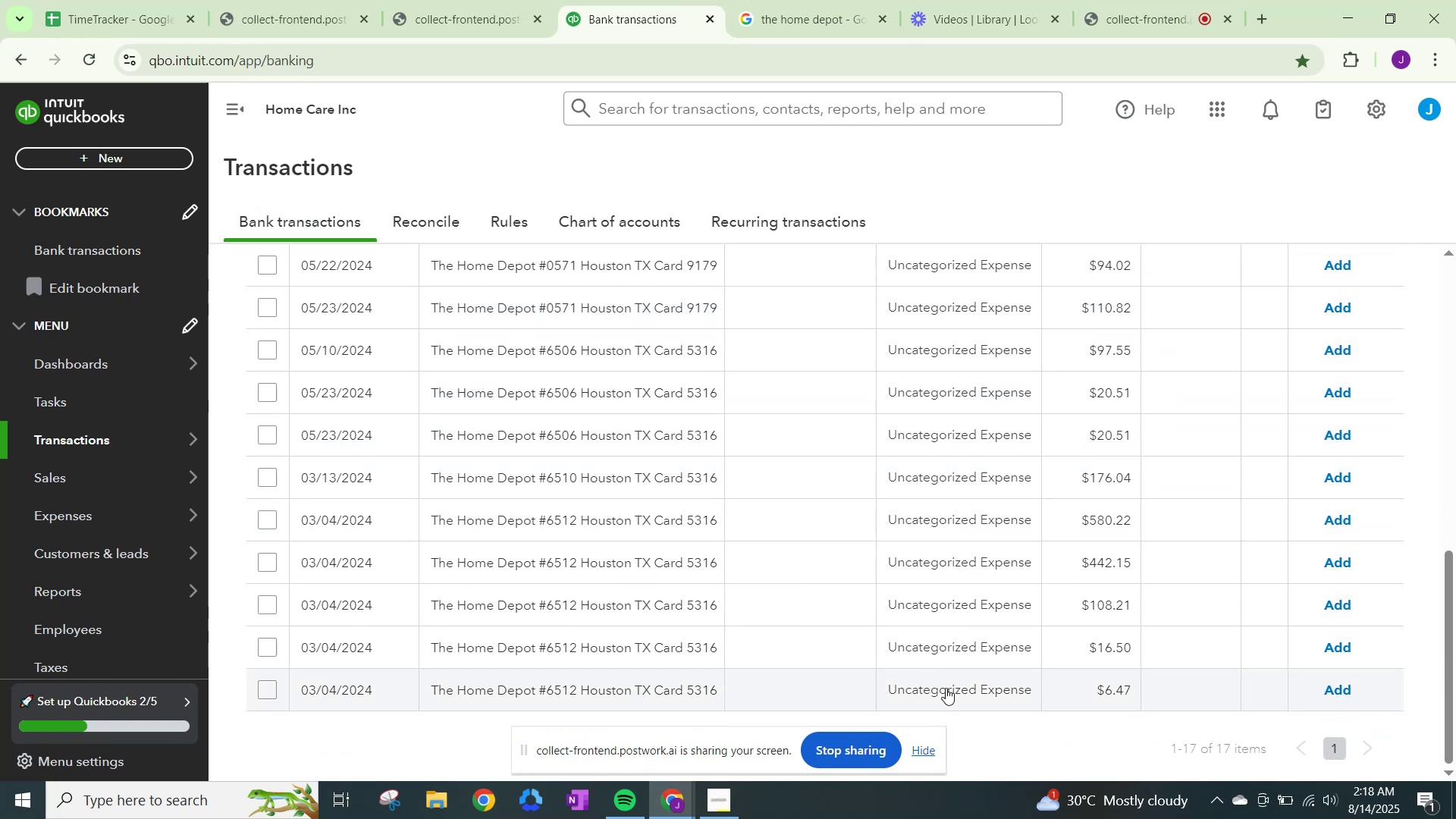 
left_click([946, 688])
 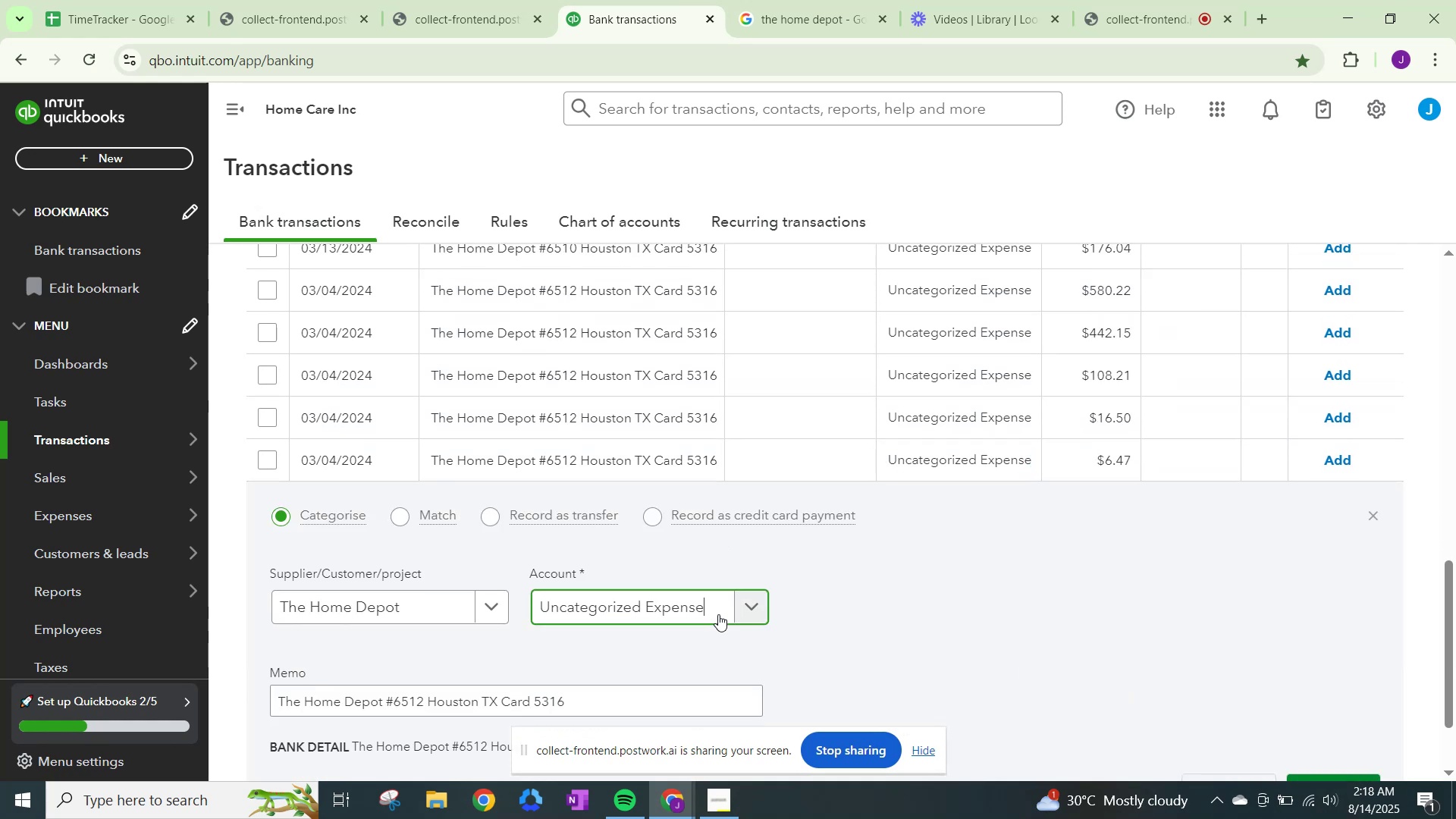 
key(Control+V)
 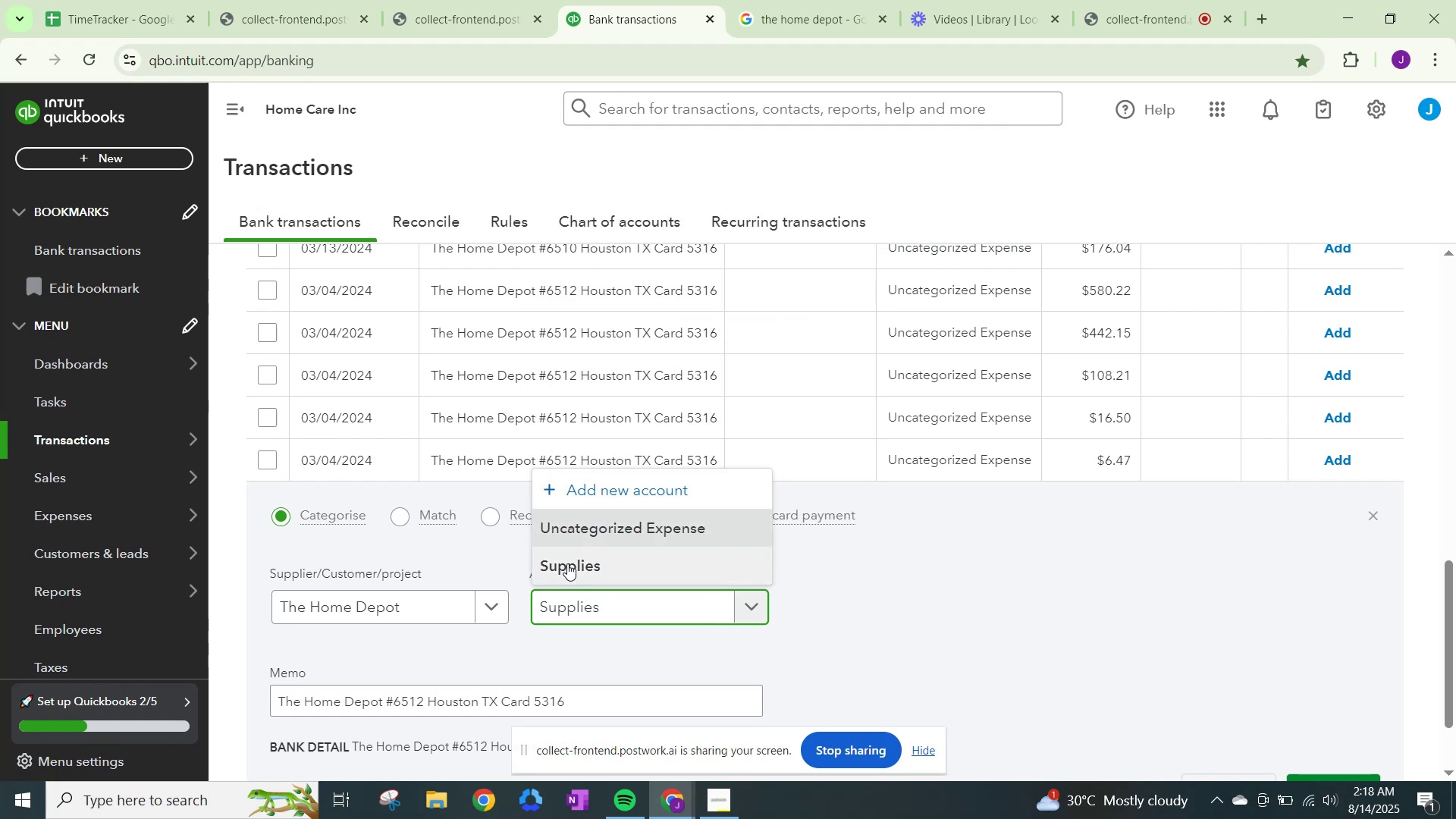 
left_click([567, 563])
 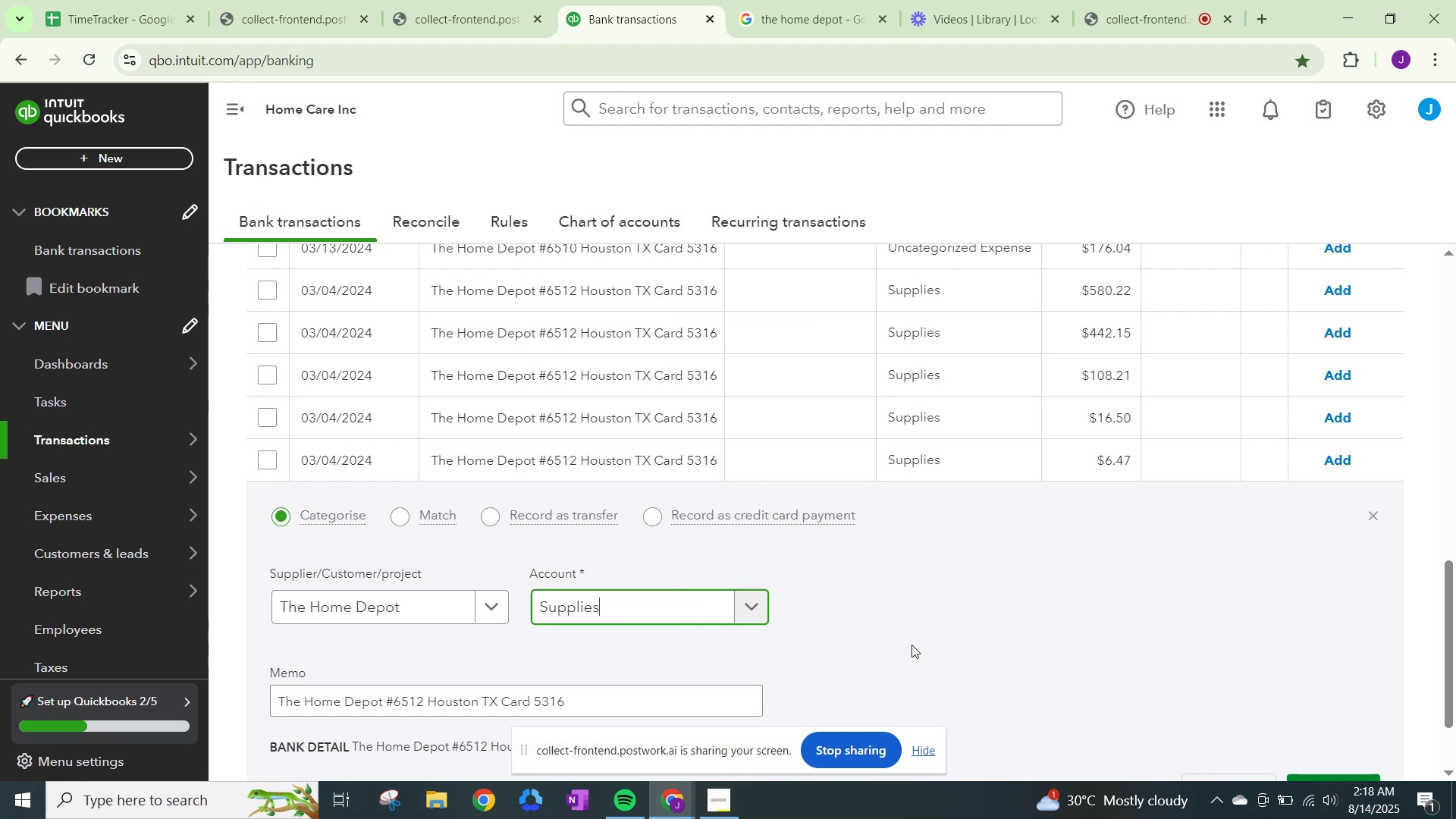 
scroll: coordinate [927, 642], scroll_direction: down, amount: 1.0
 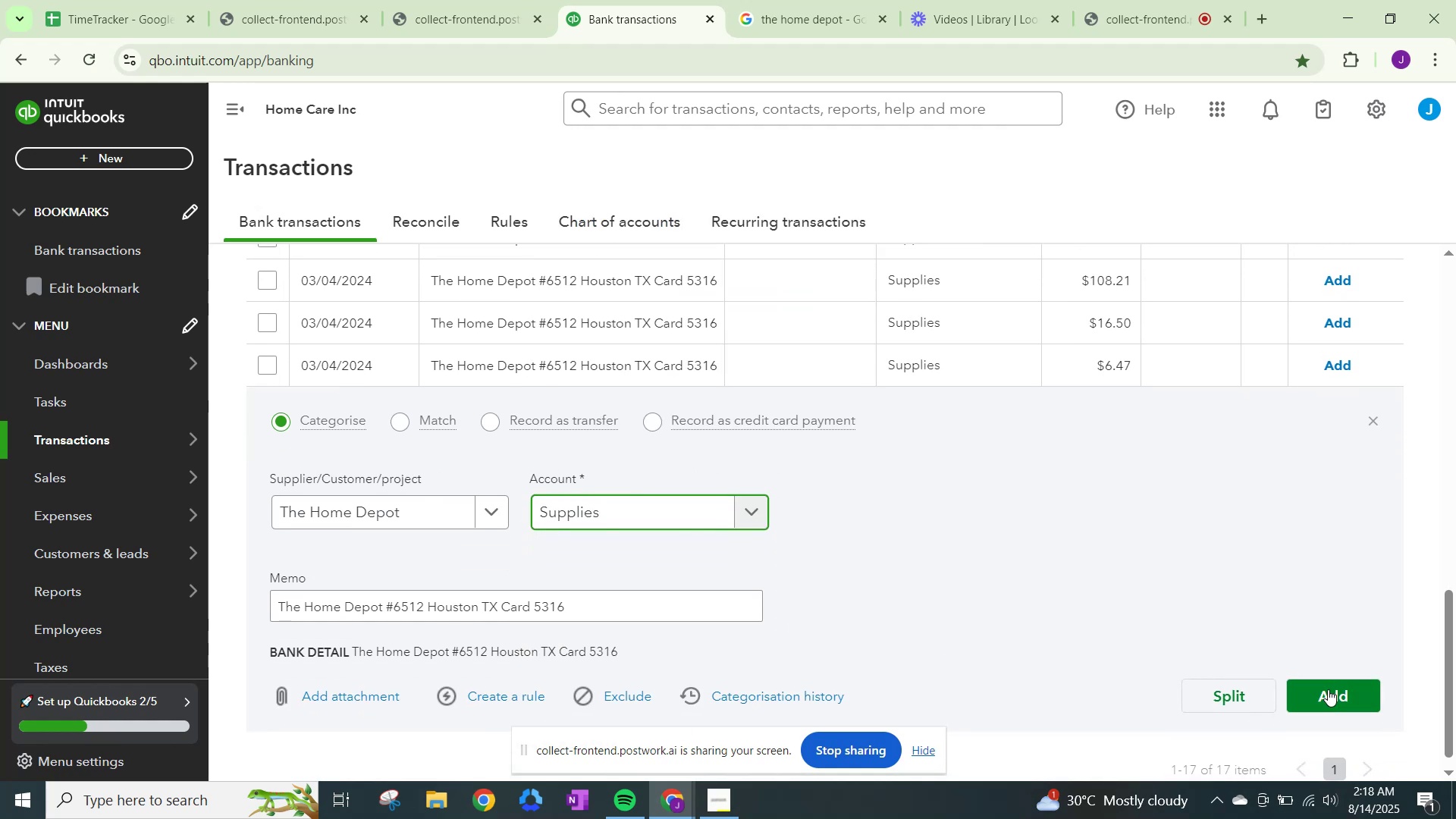 
left_click([1329, 689])
 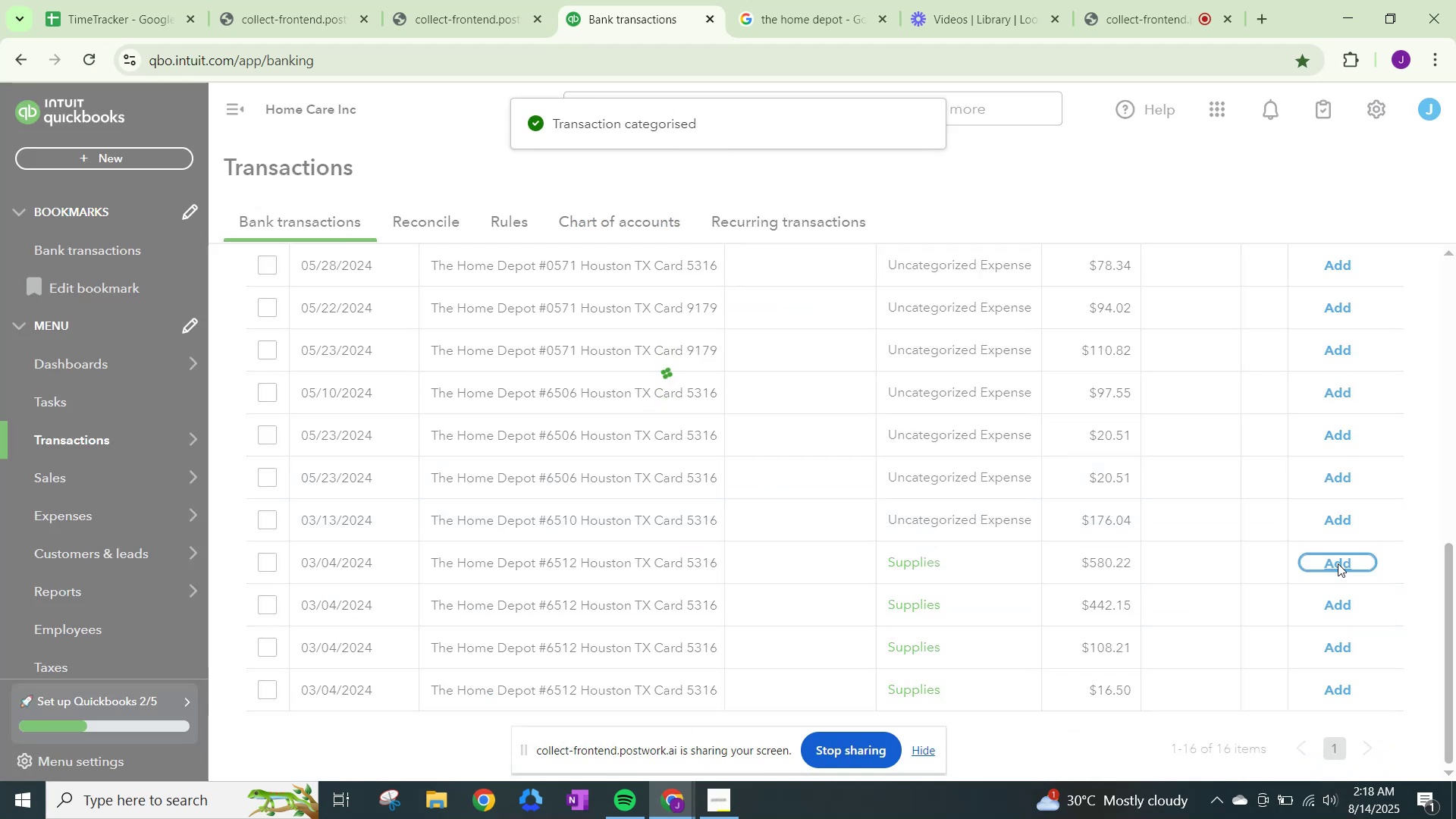 
left_click([1333, 608])
 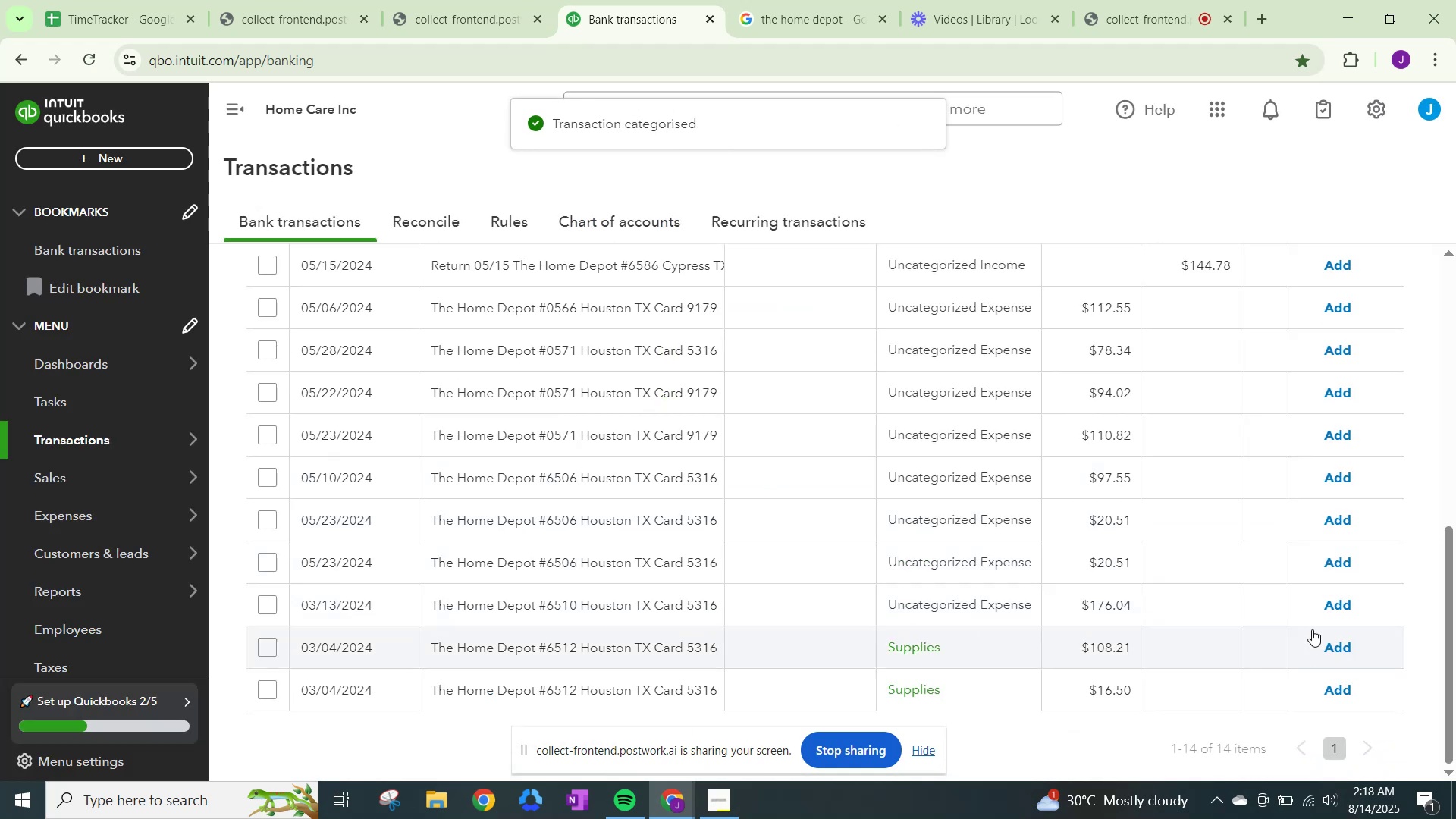 
left_click([1329, 648])
 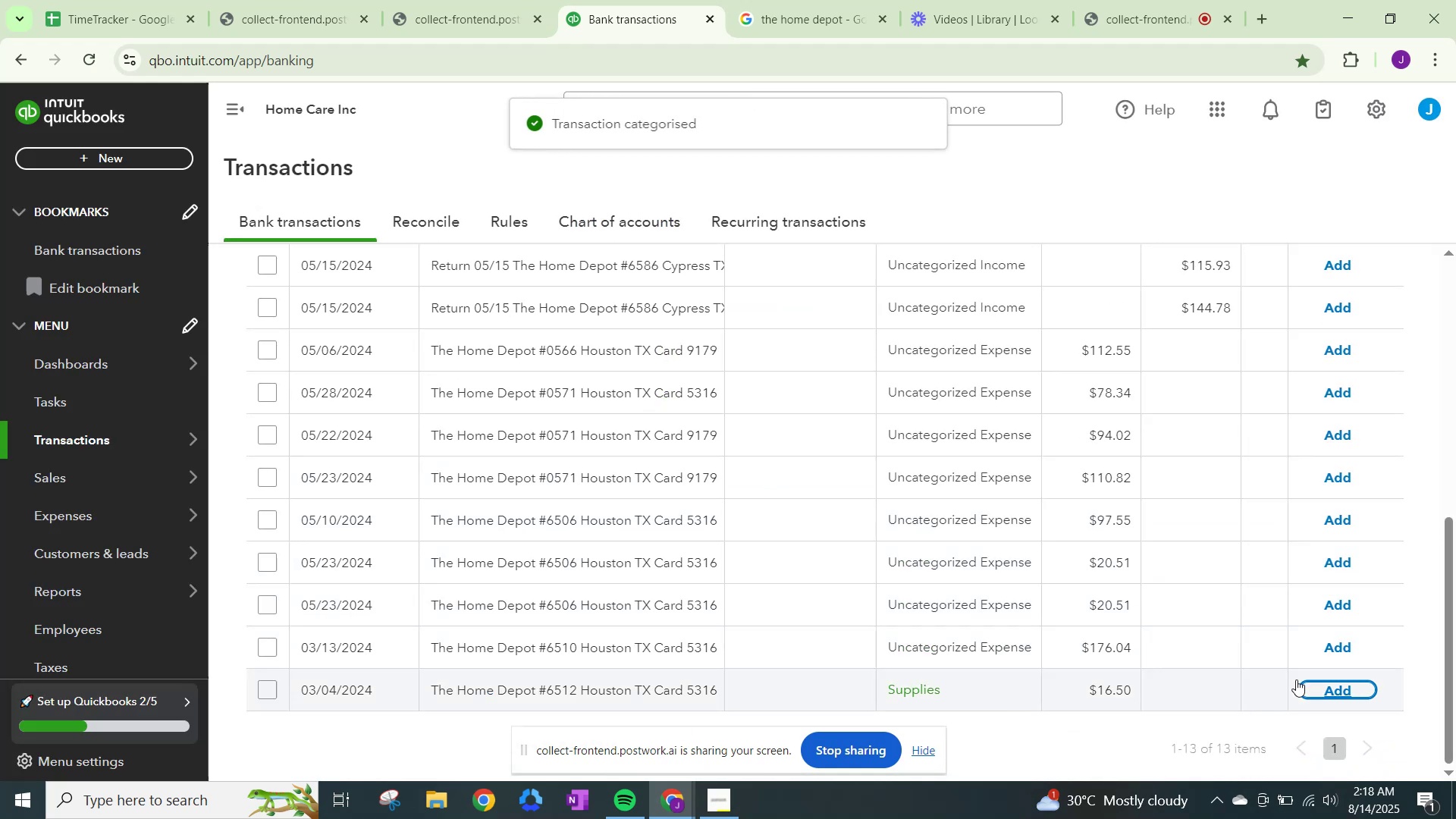 
left_click([1324, 691])
 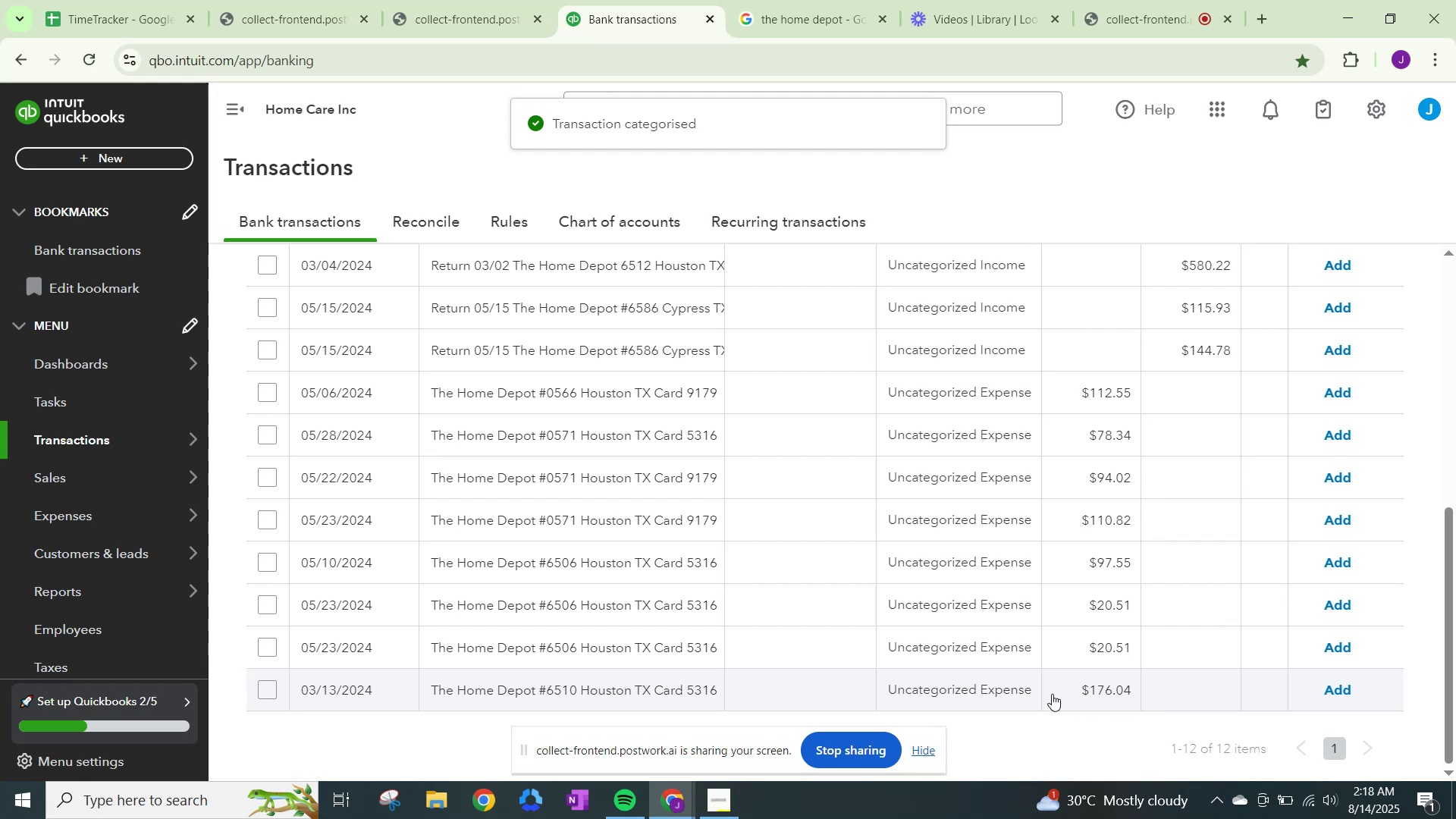 
left_click([974, 694])
 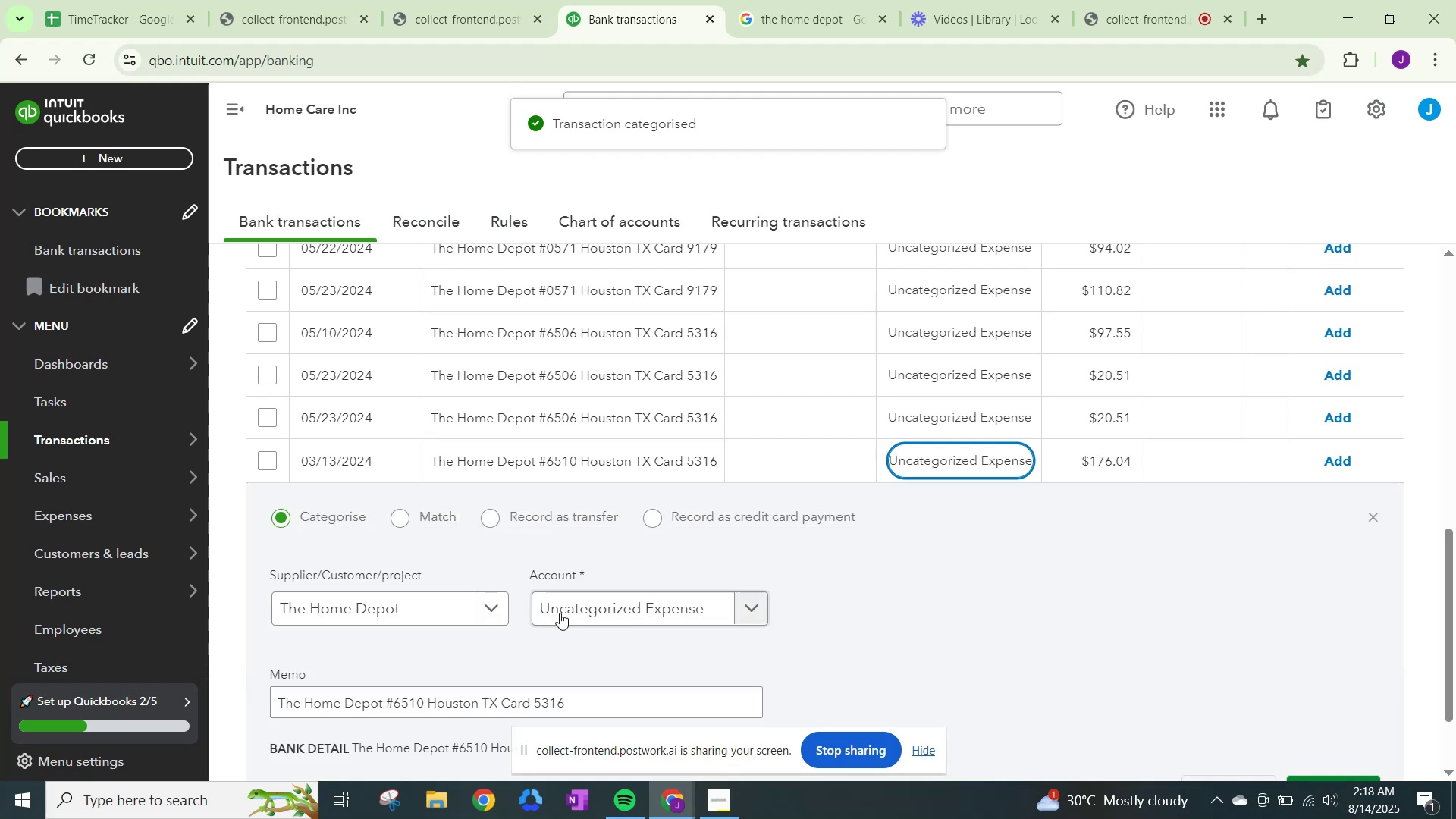 
left_click([576, 613])
 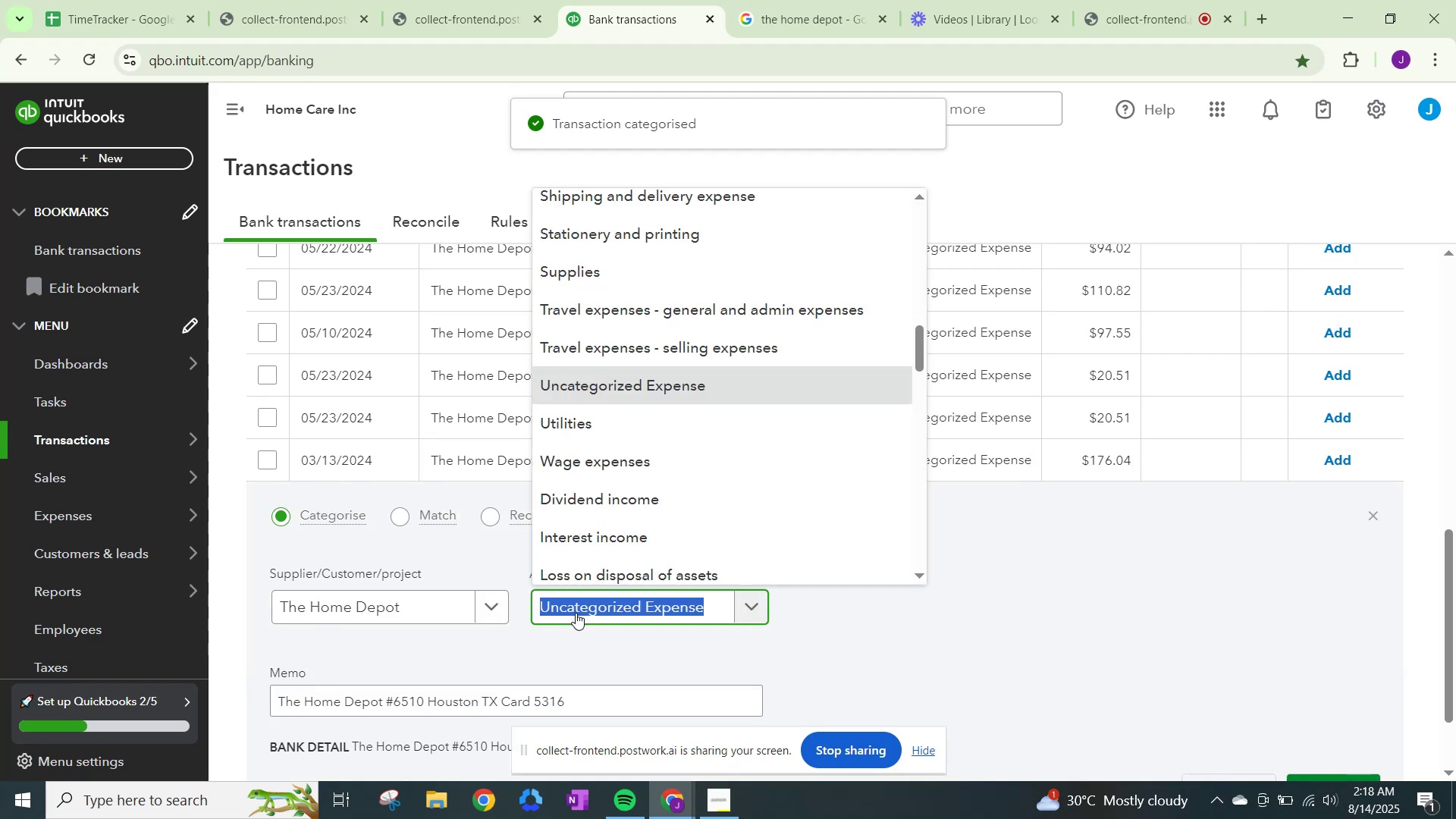 
key(Control+ControlLeft)
 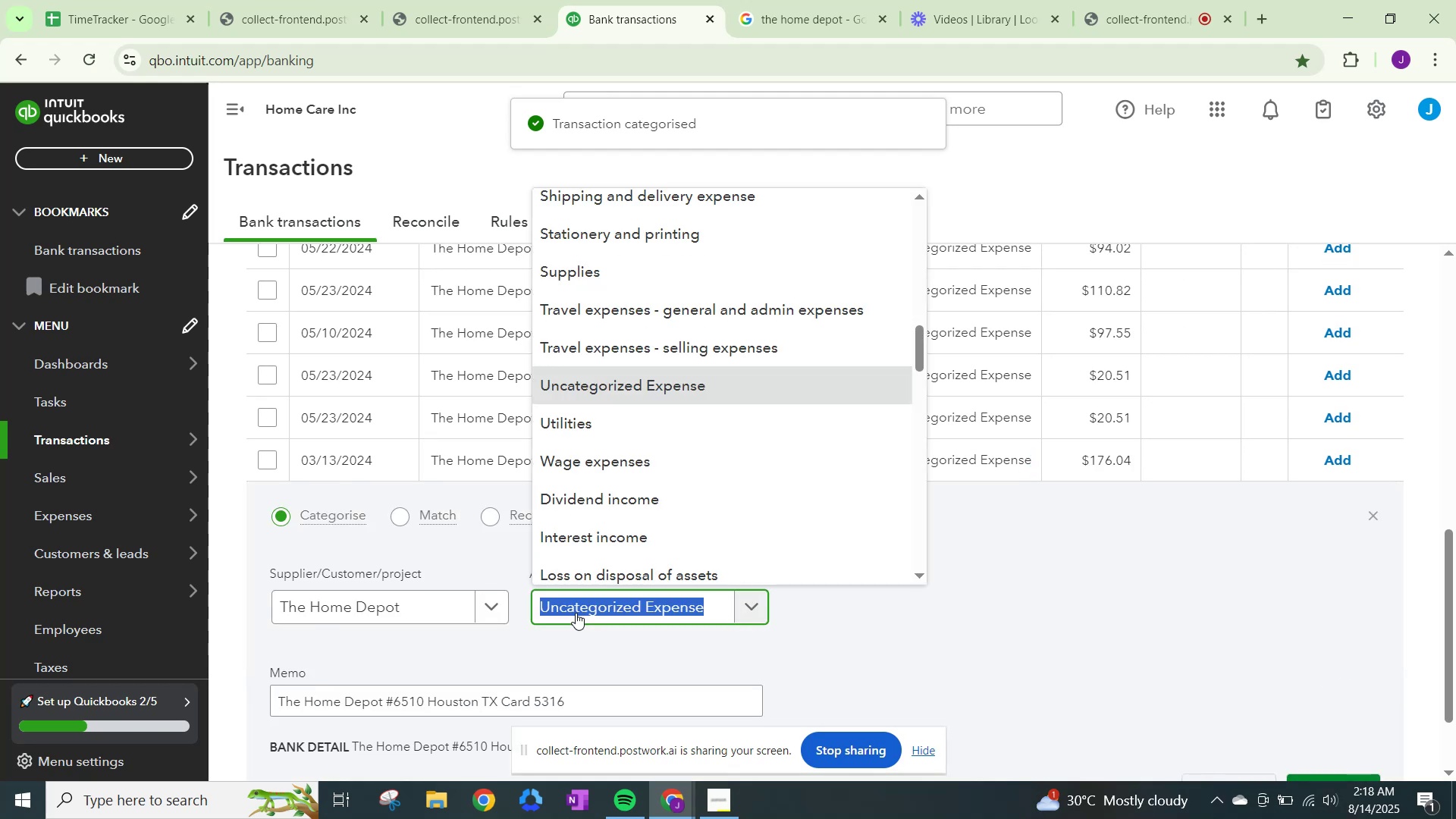 
key(Control+V)
 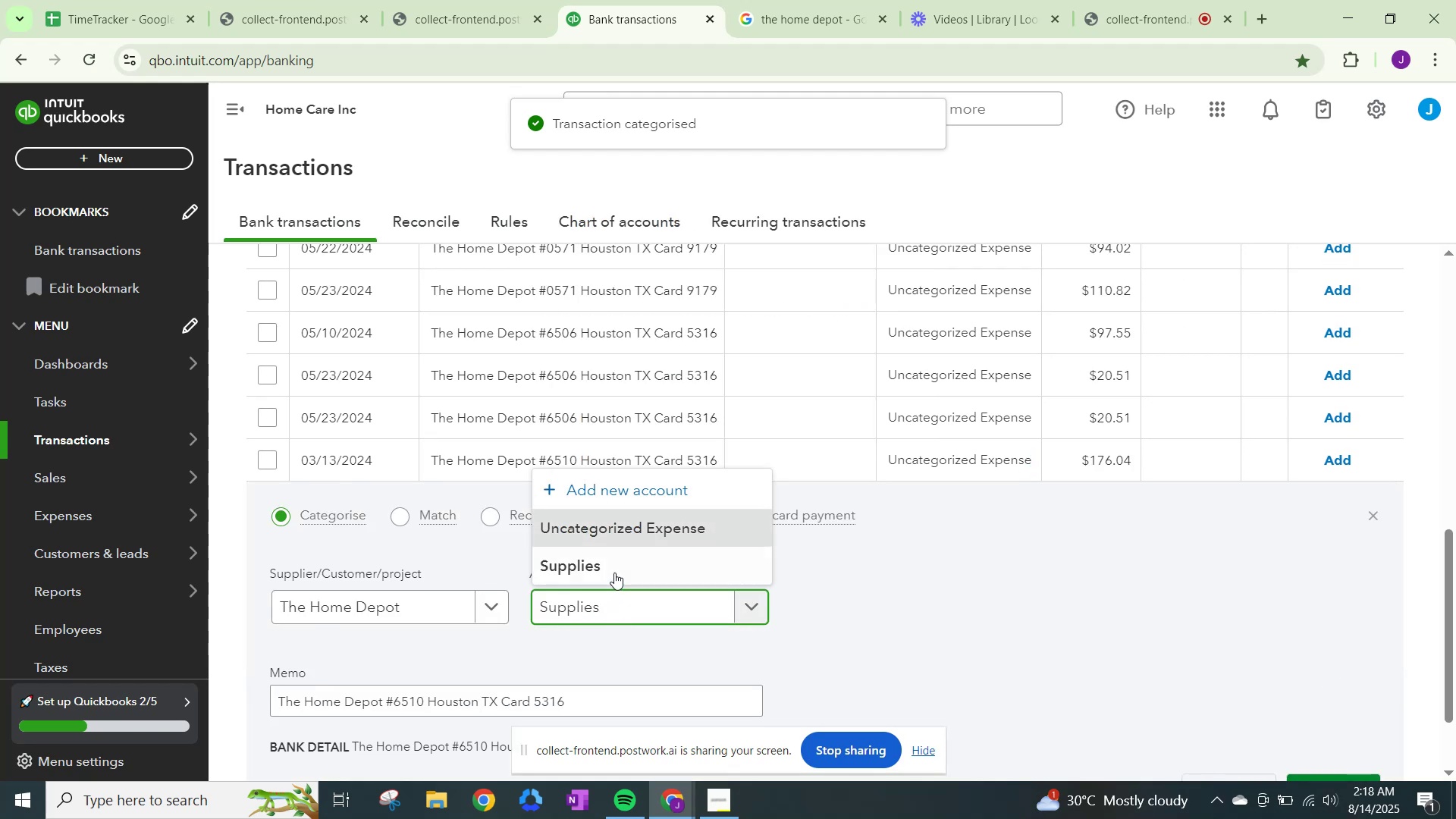 
left_click([612, 569])
 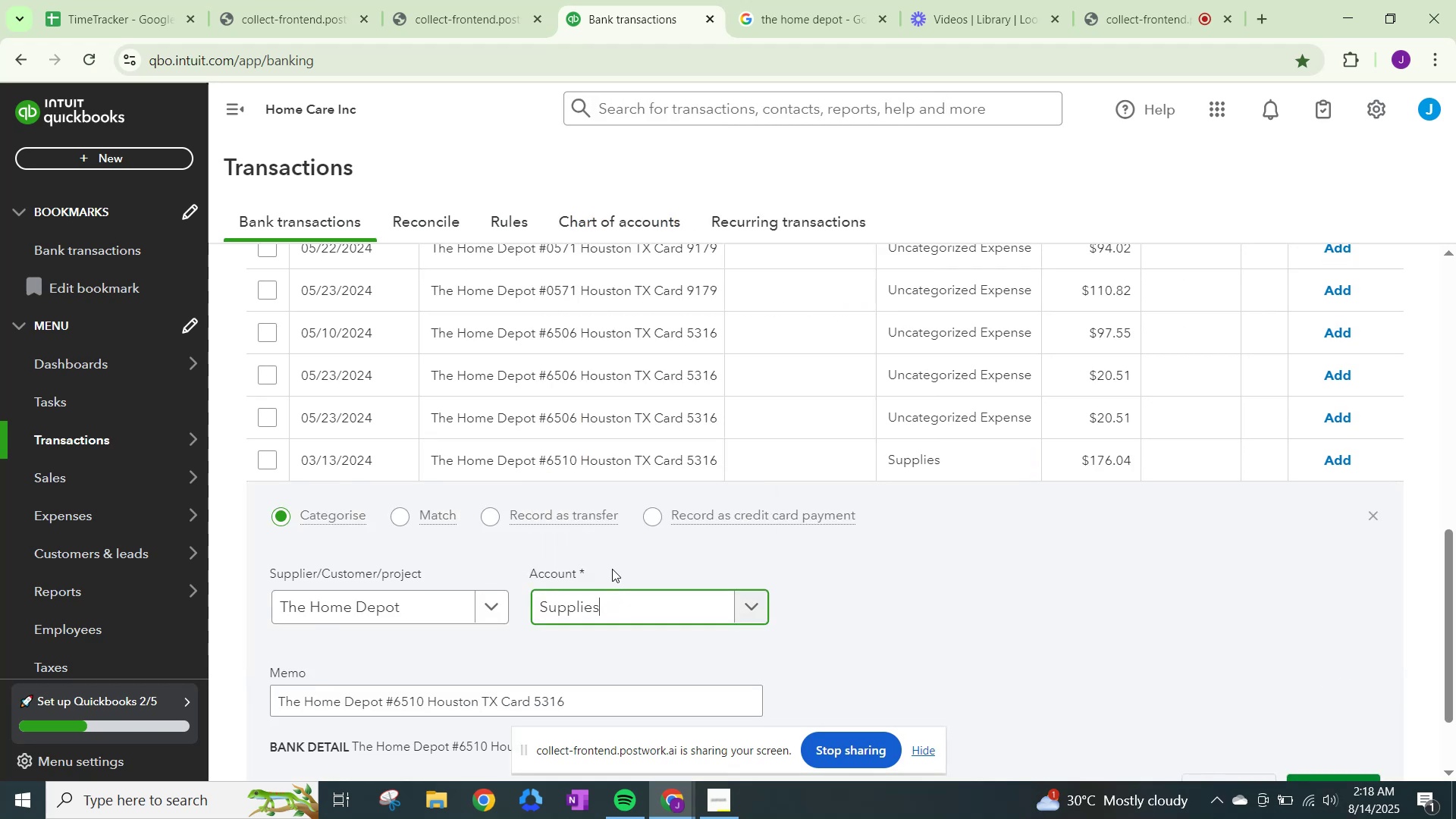 
scroll: coordinate [932, 647], scroll_direction: down, amount: 4.0
 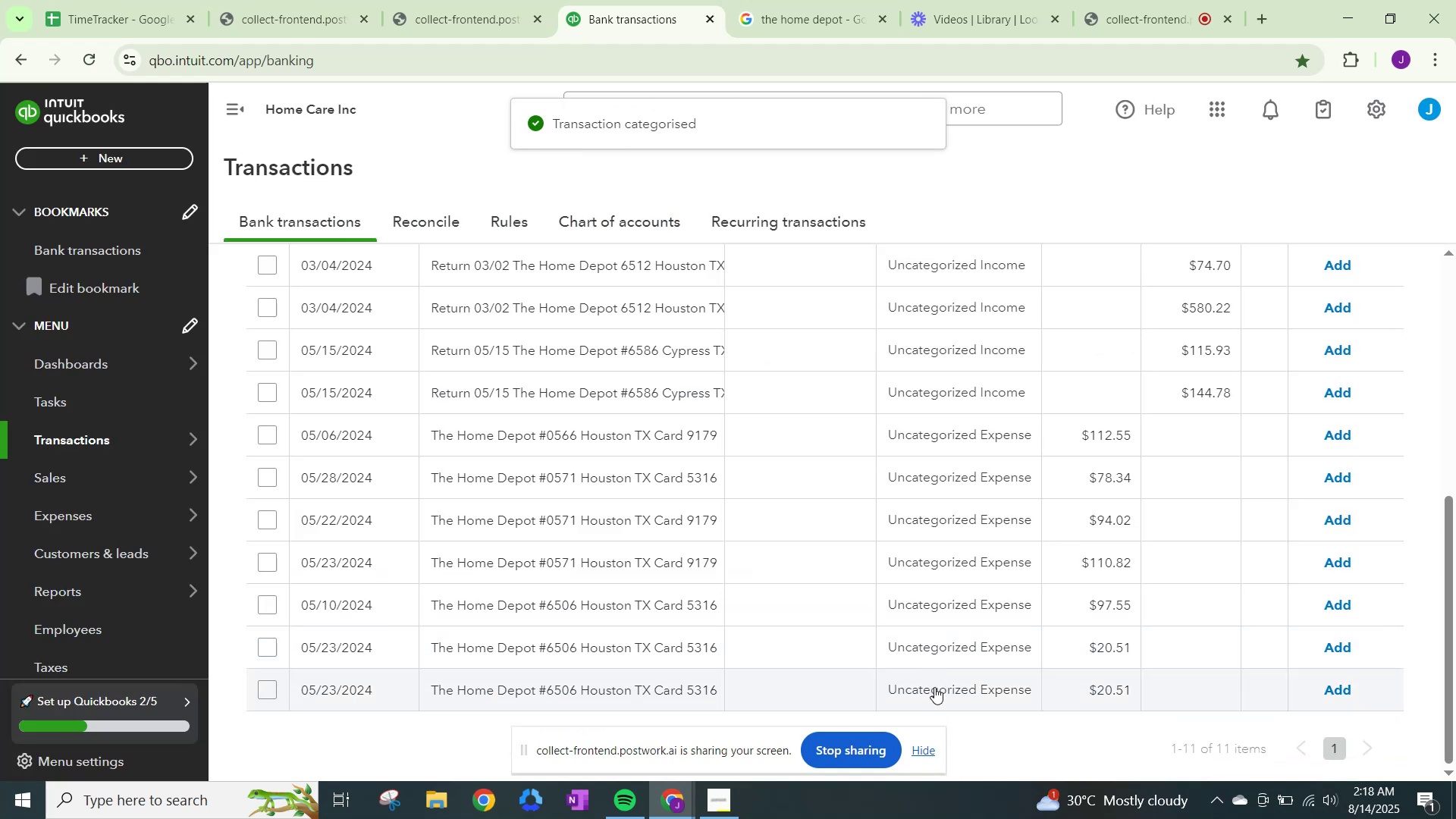 
left_click([934, 687])
 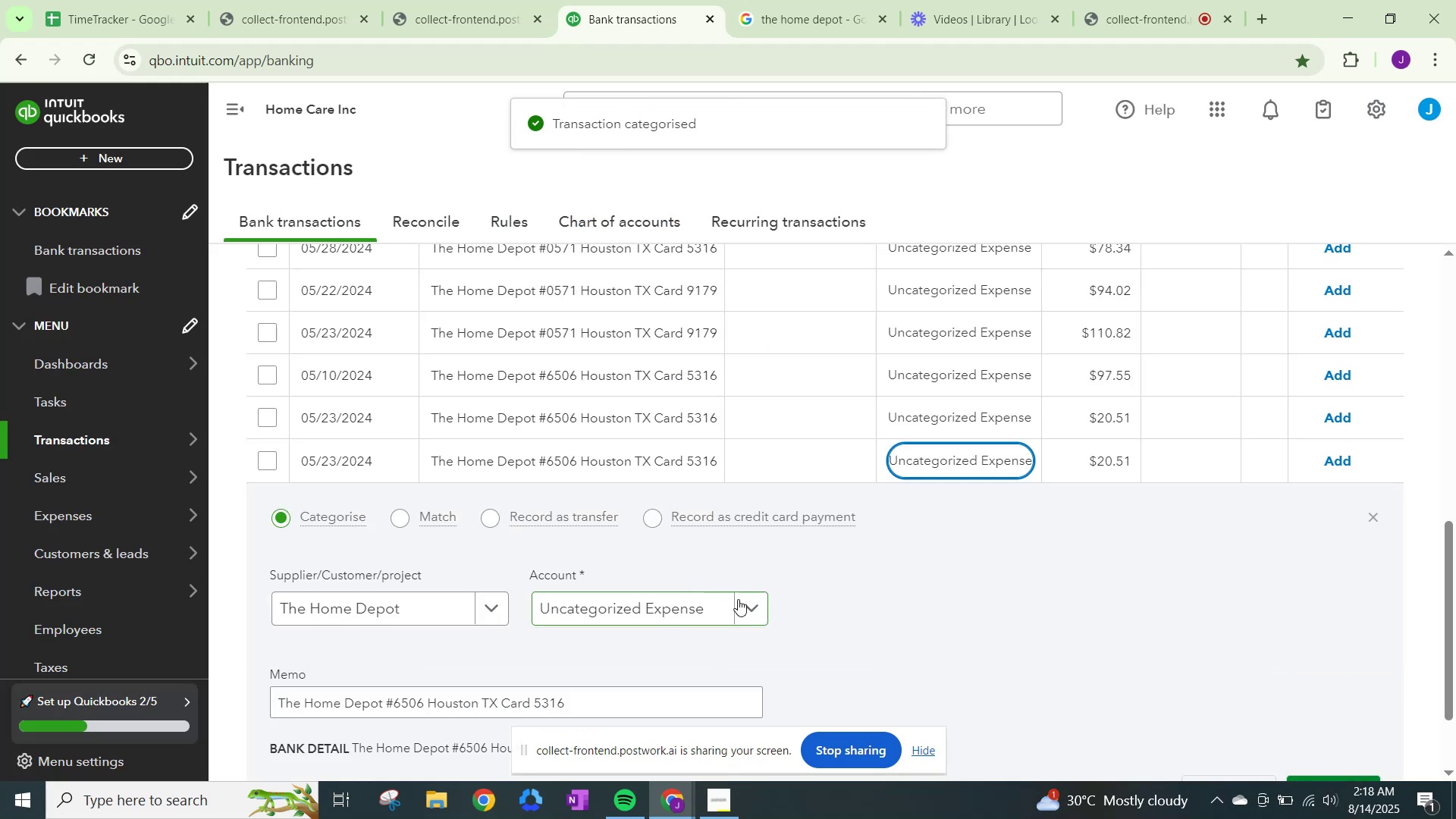 
key(Control+ControlLeft)
 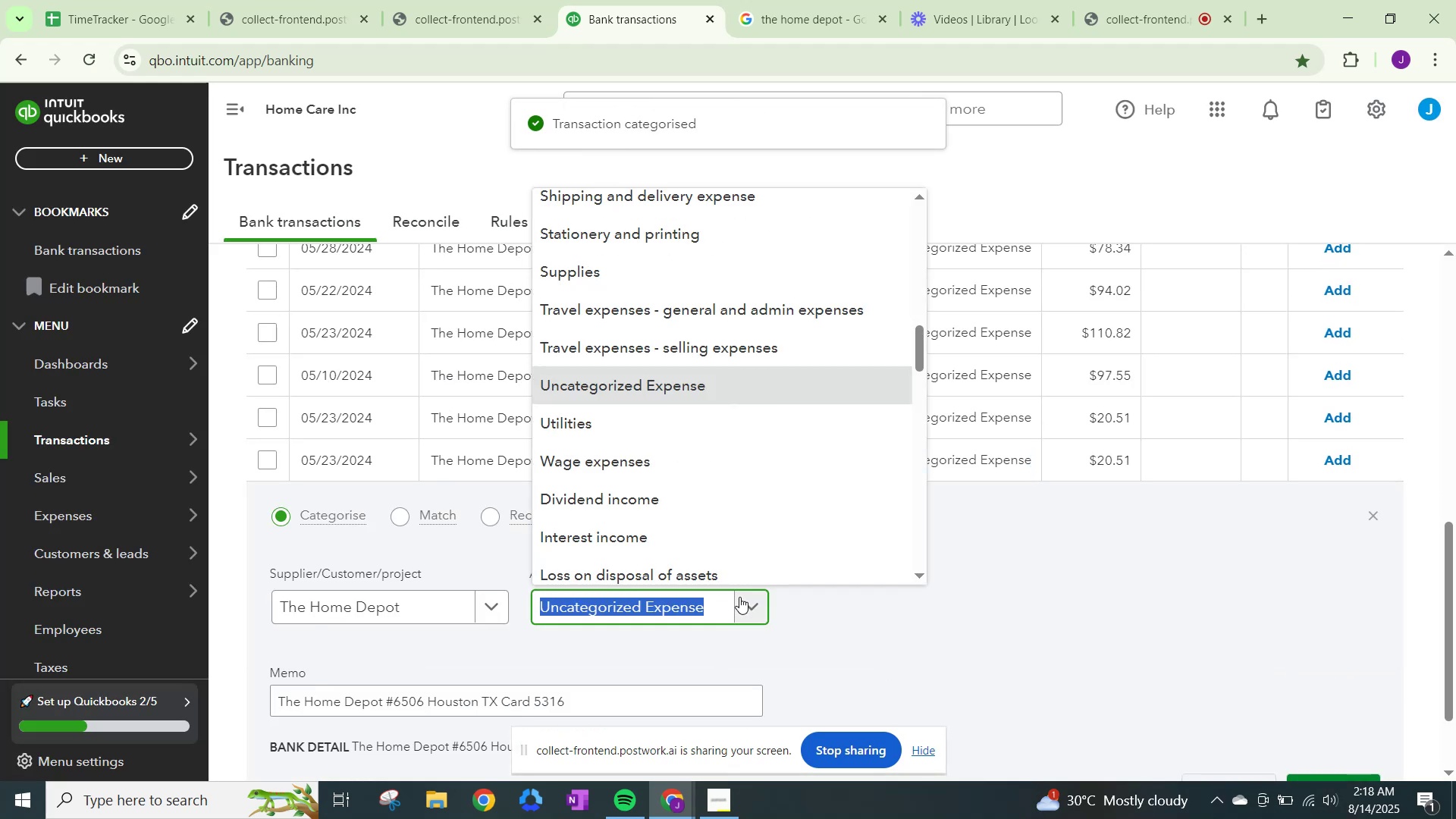 
key(Control+V)
 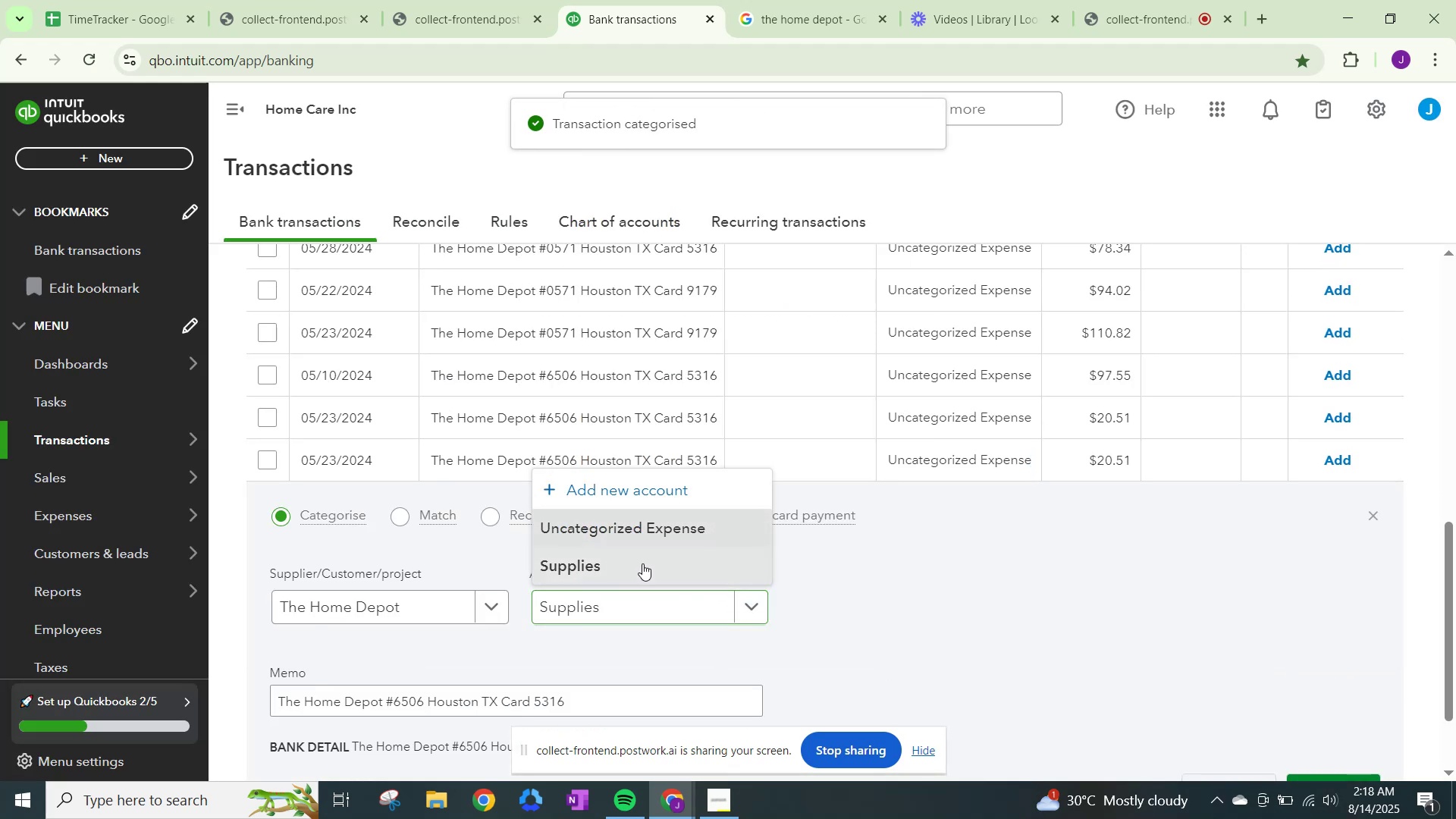 
scroll: coordinate [1097, 628], scroll_direction: down, amount: 1.0
 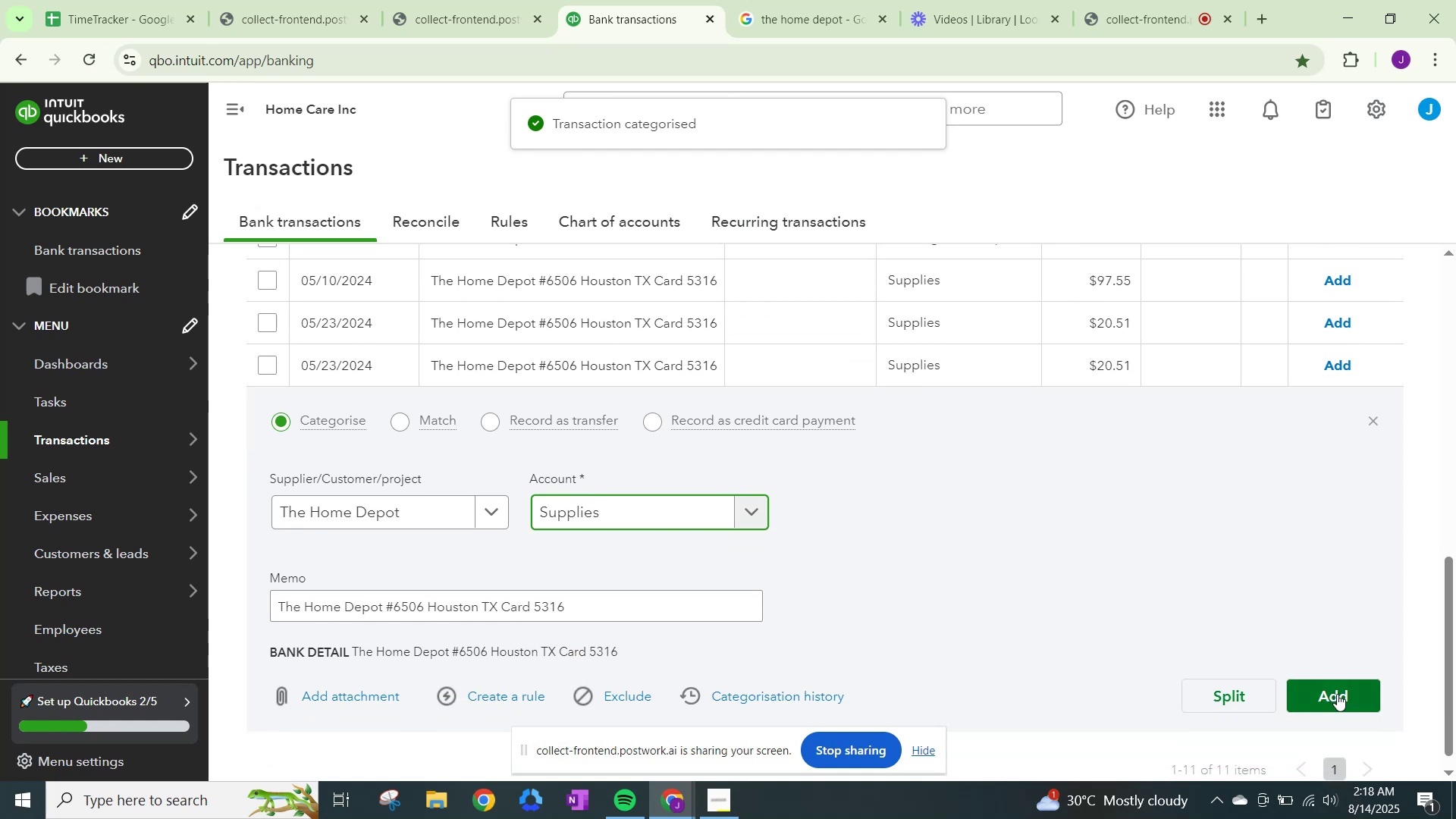 
left_click([1338, 694])
 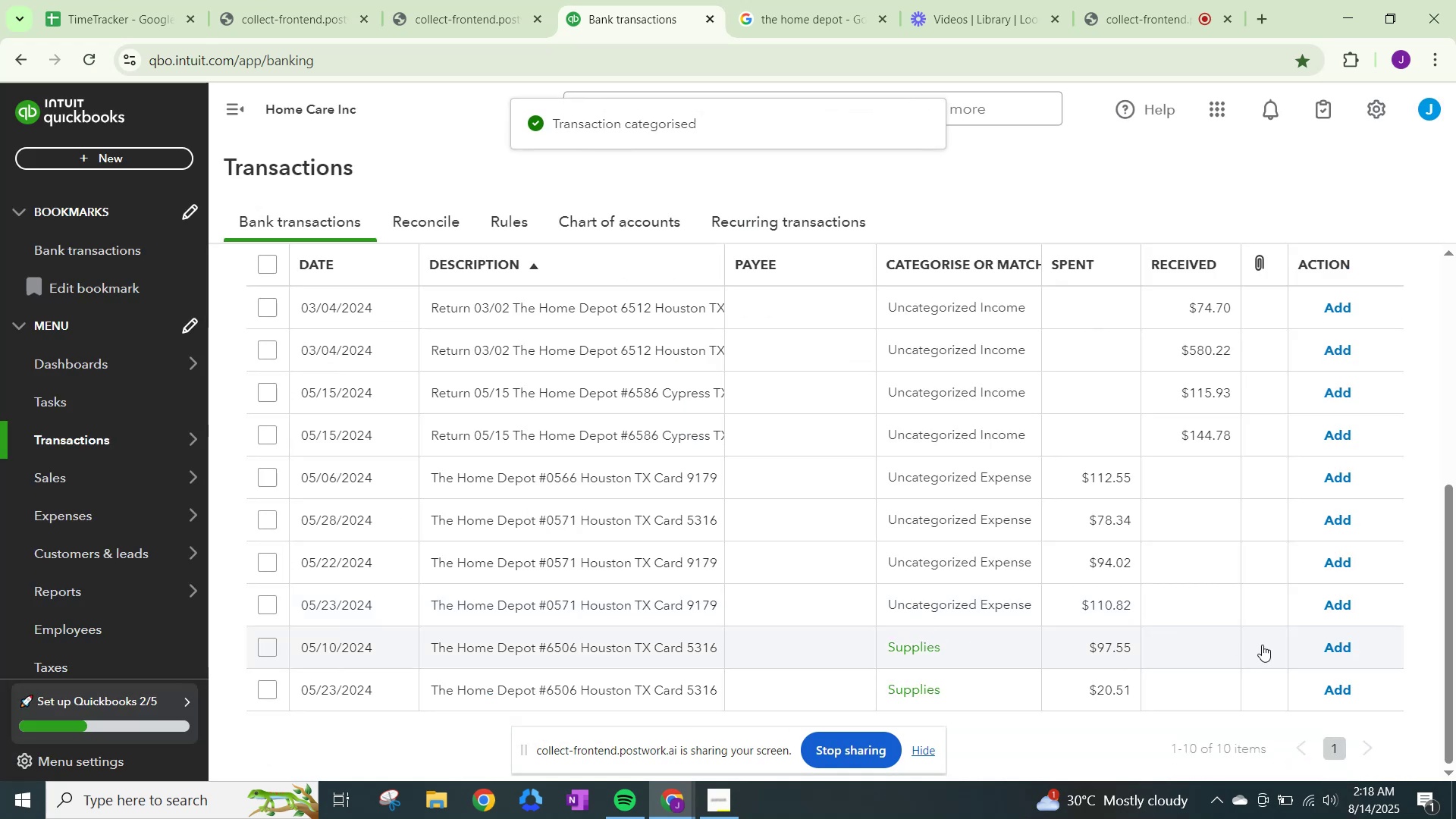 
left_click([1334, 651])
 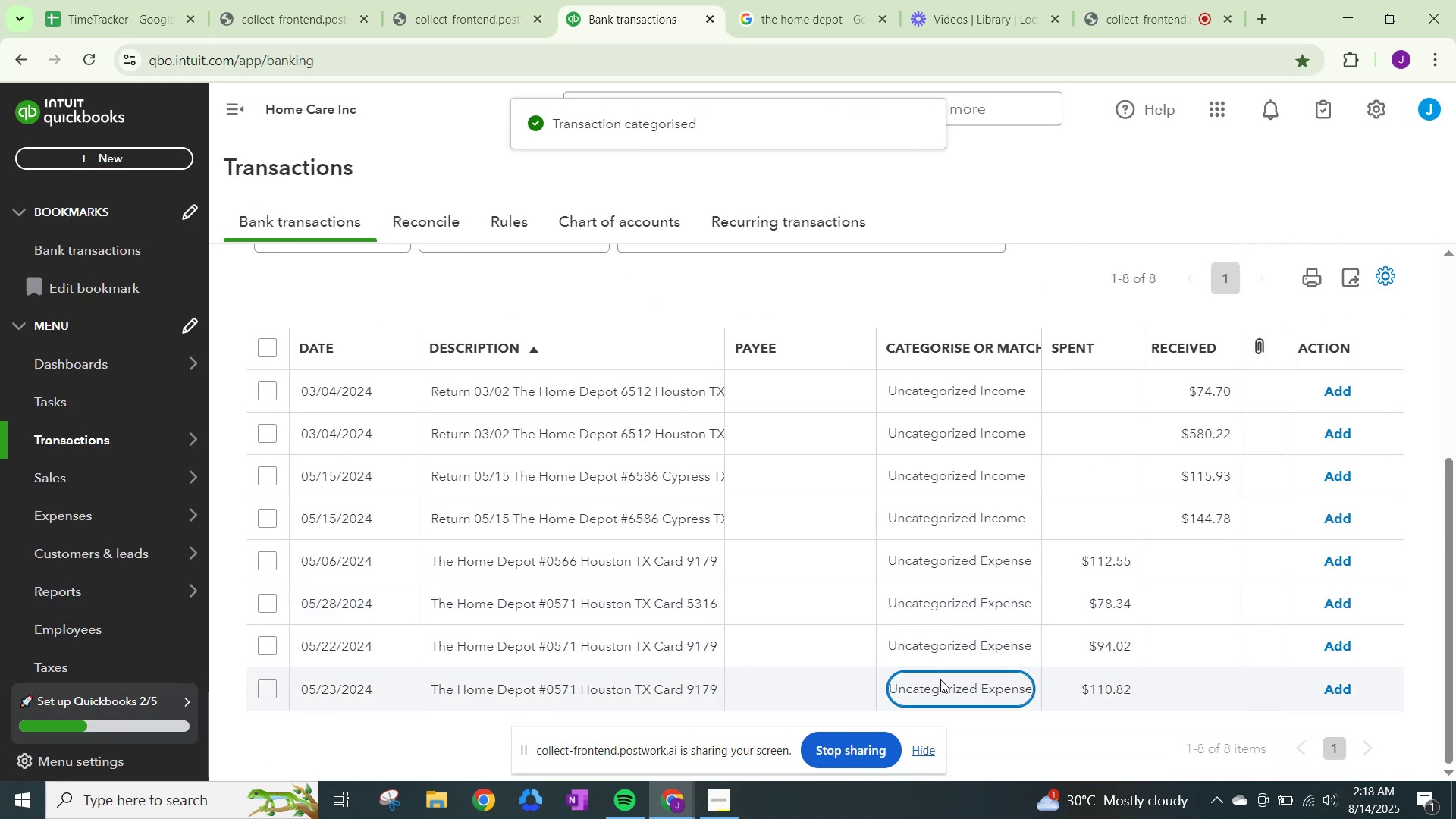 
left_click([752, 610])
 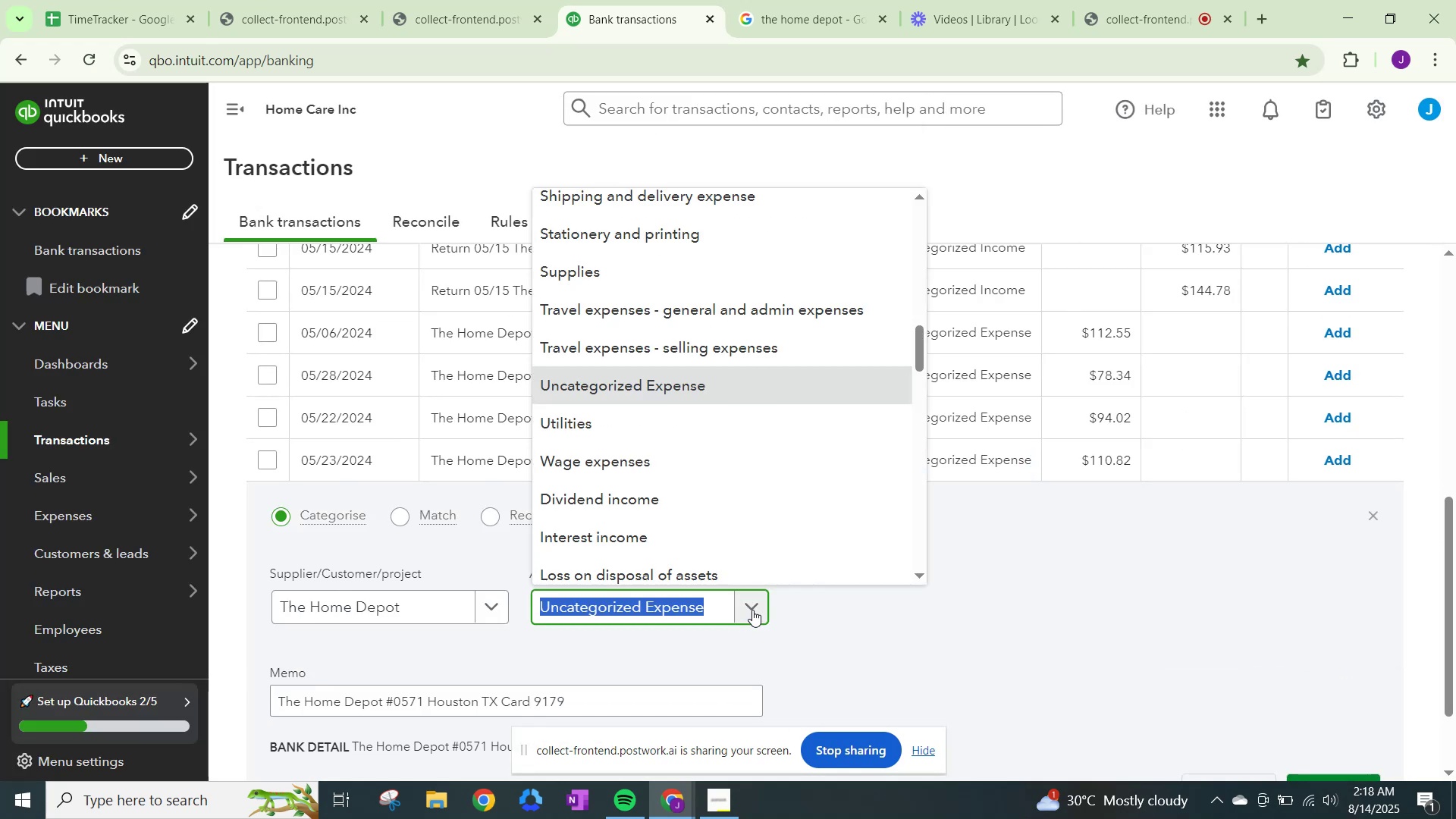 
key(Control+ControlLeft)
 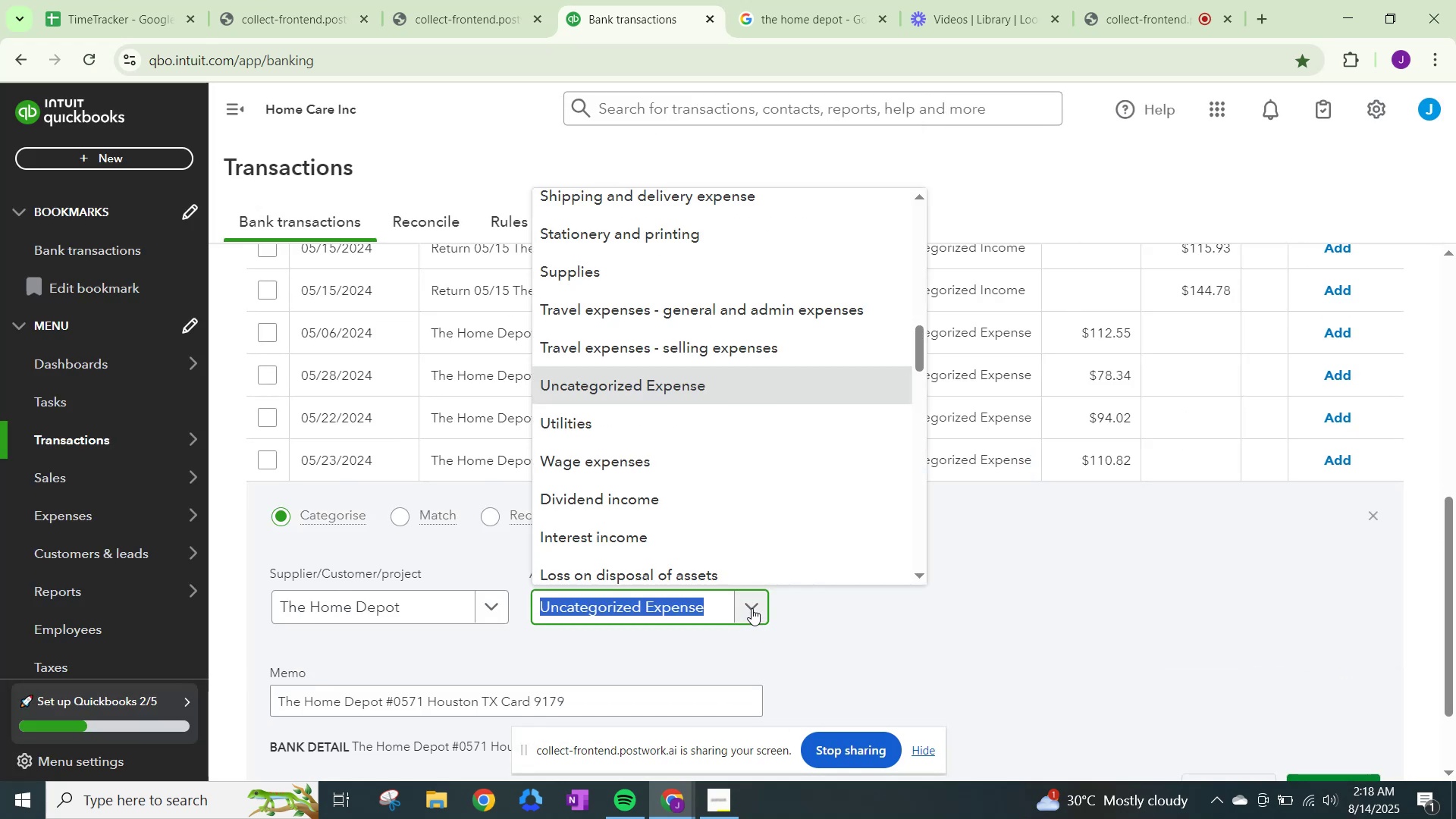 
key(Control+V)
 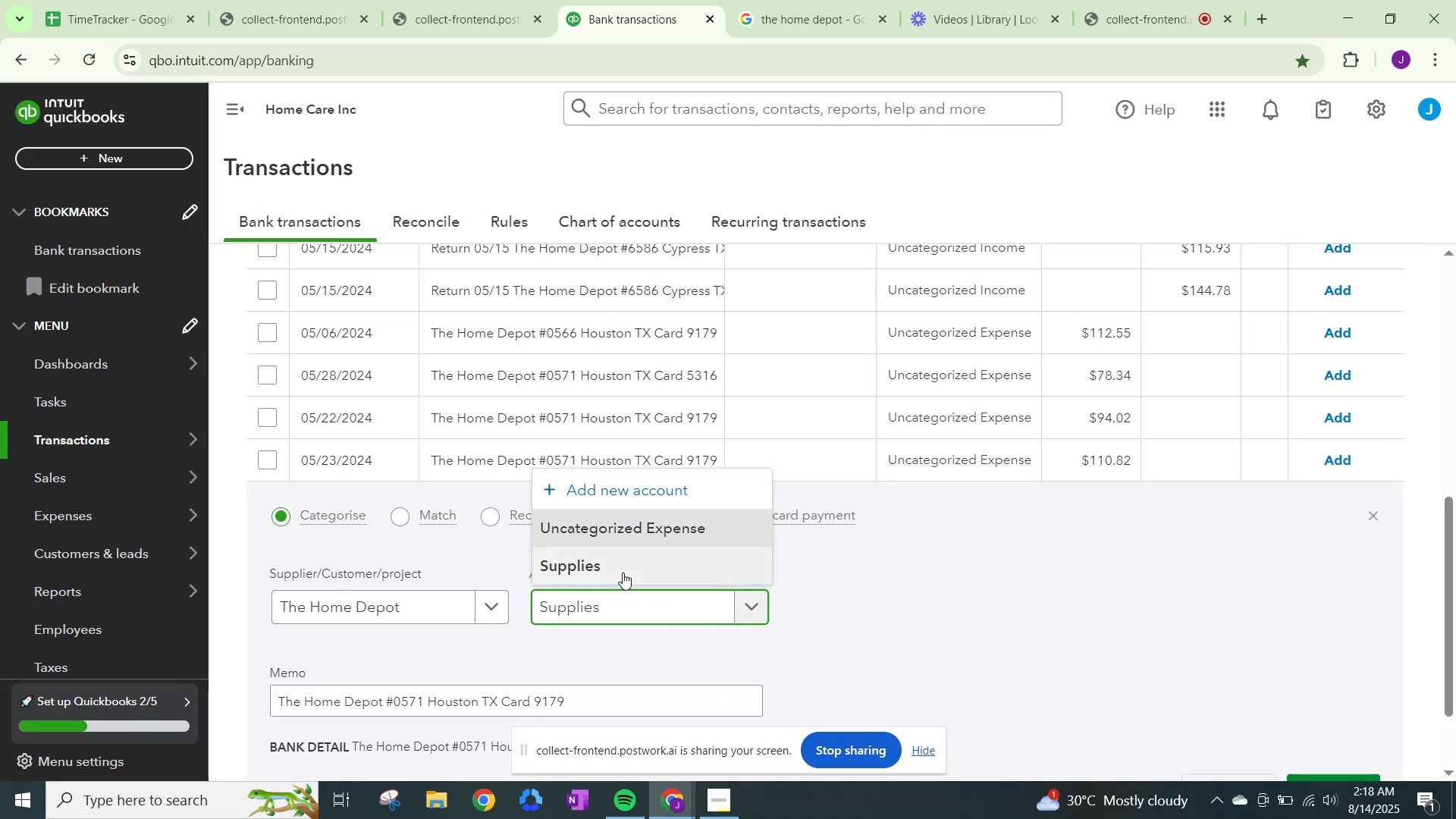 
left_click([623, 573])
 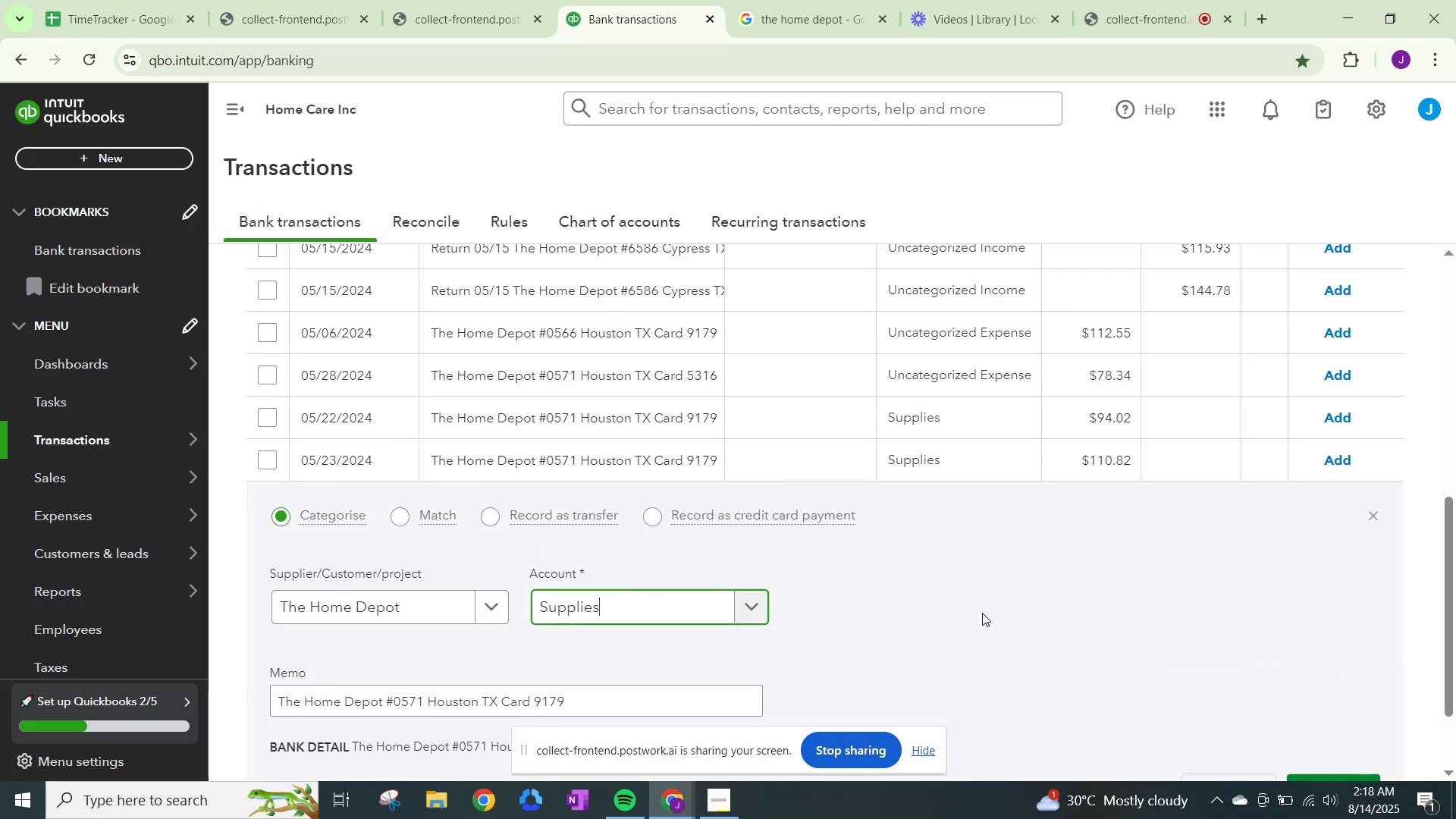 
scroll: coordinate [1184, 658], scroll_direction: down, amount: 2.0
 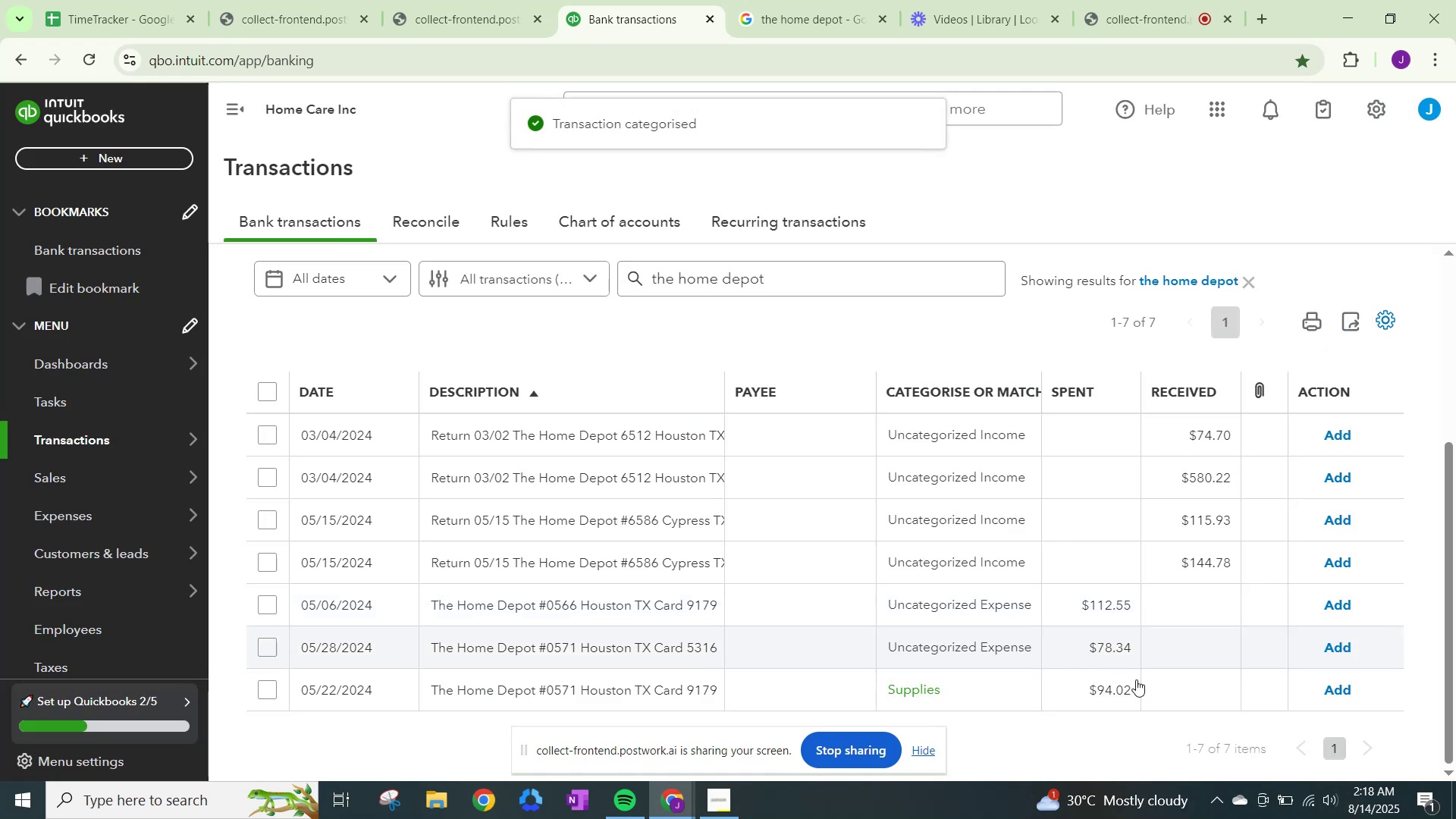 
left_click([1343, 689])
 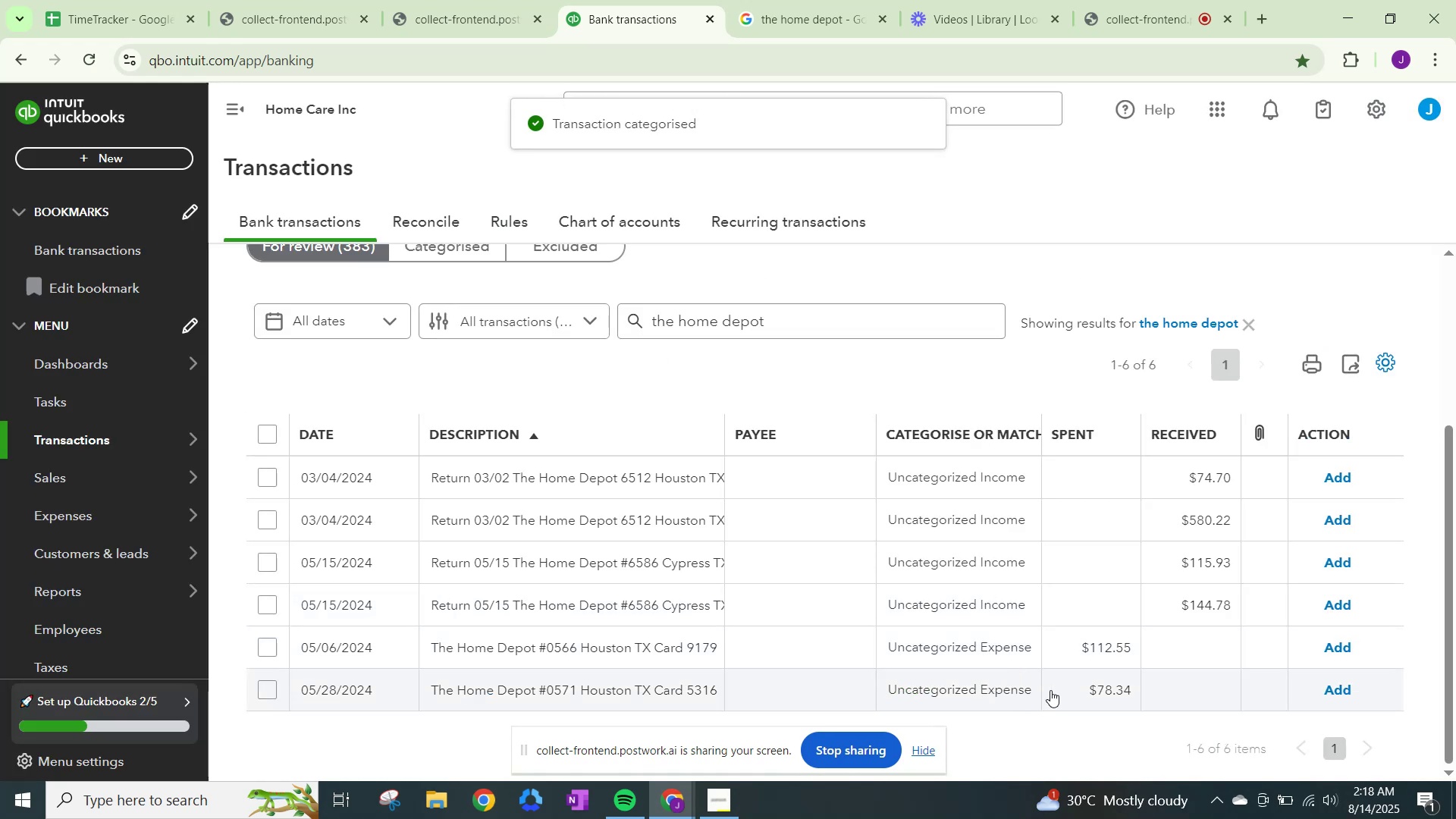 
left_click([1096, 678])
 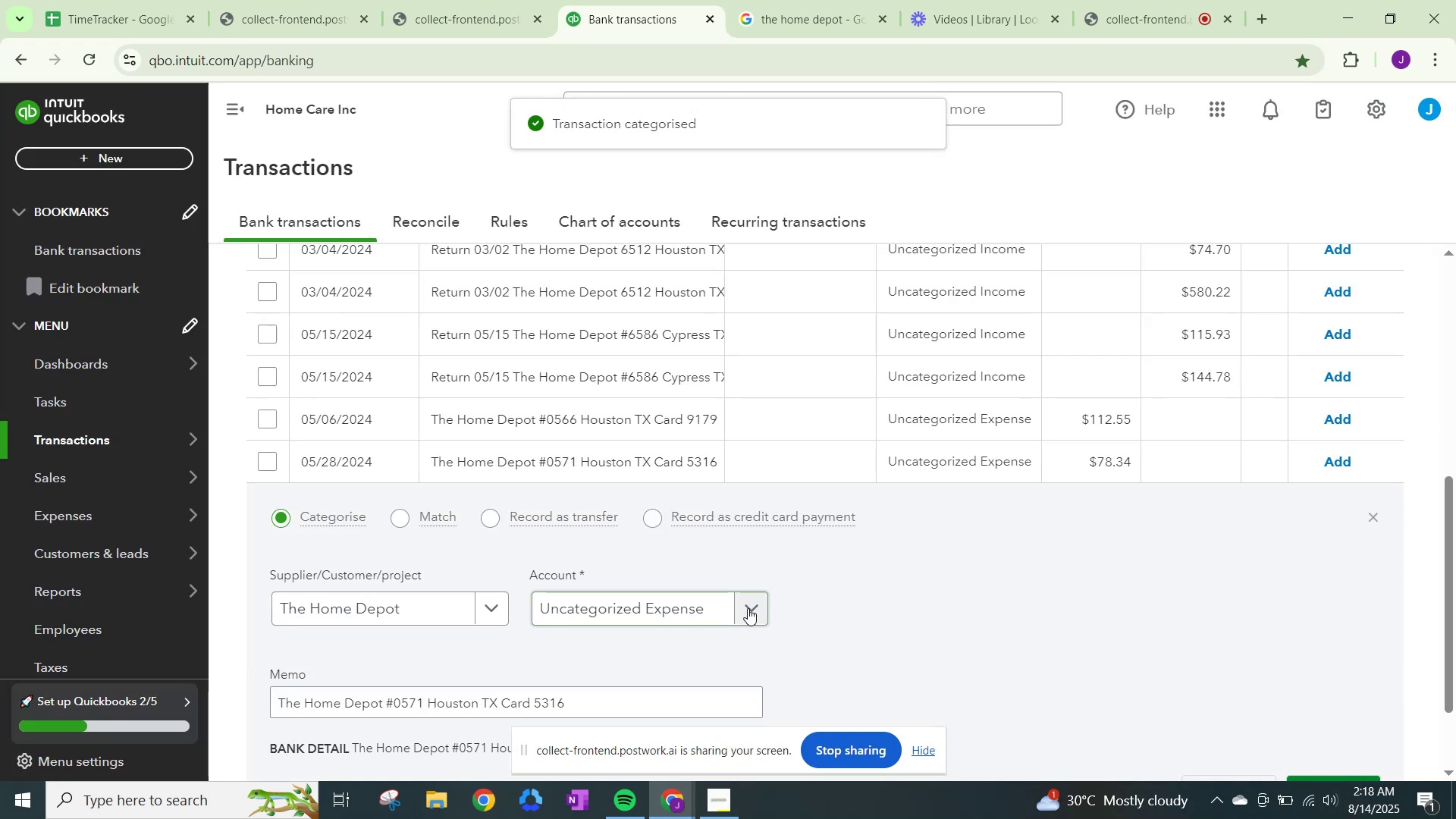 
key(Control+ControlLeft)
 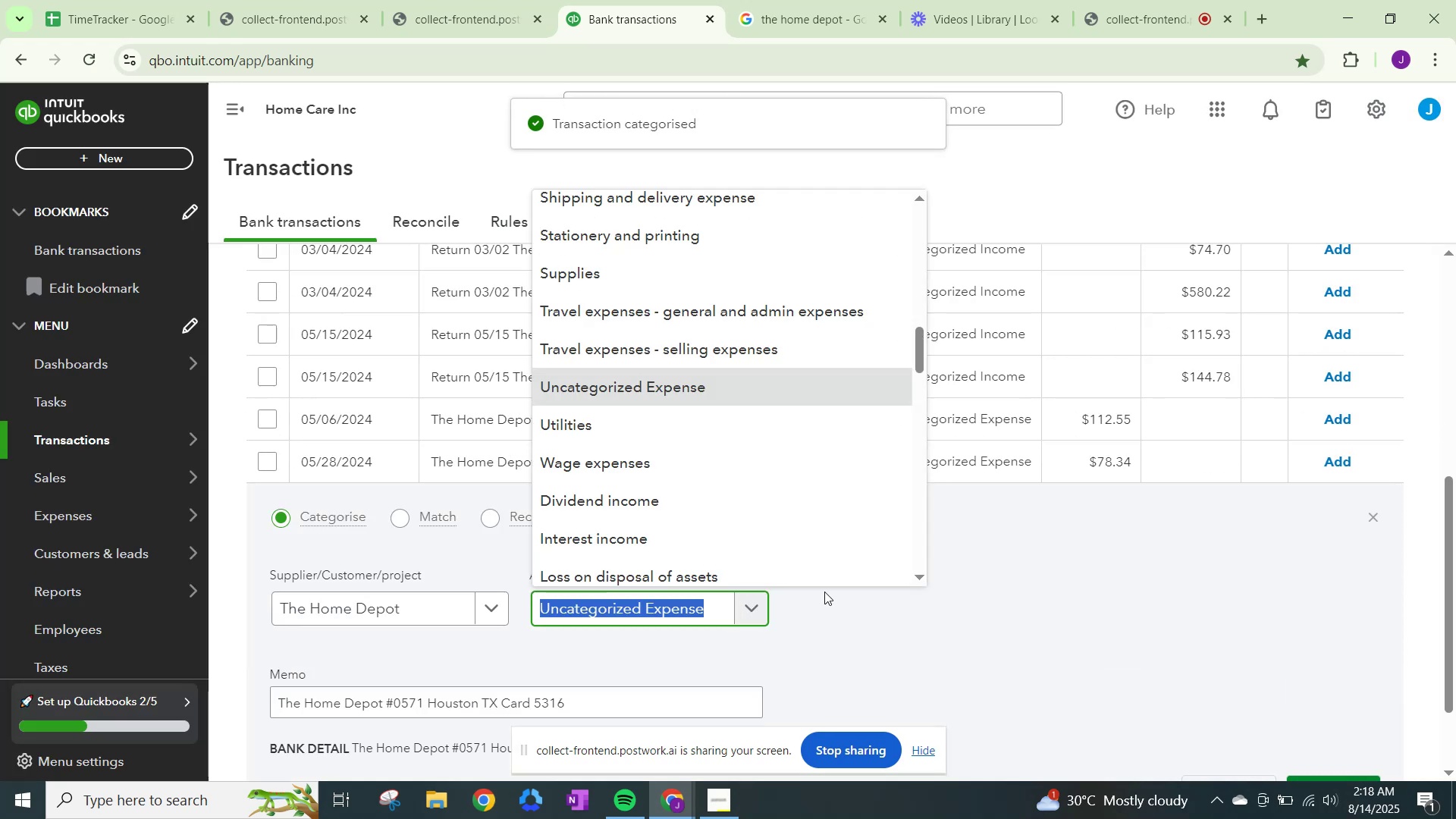 
key(Control+V)
 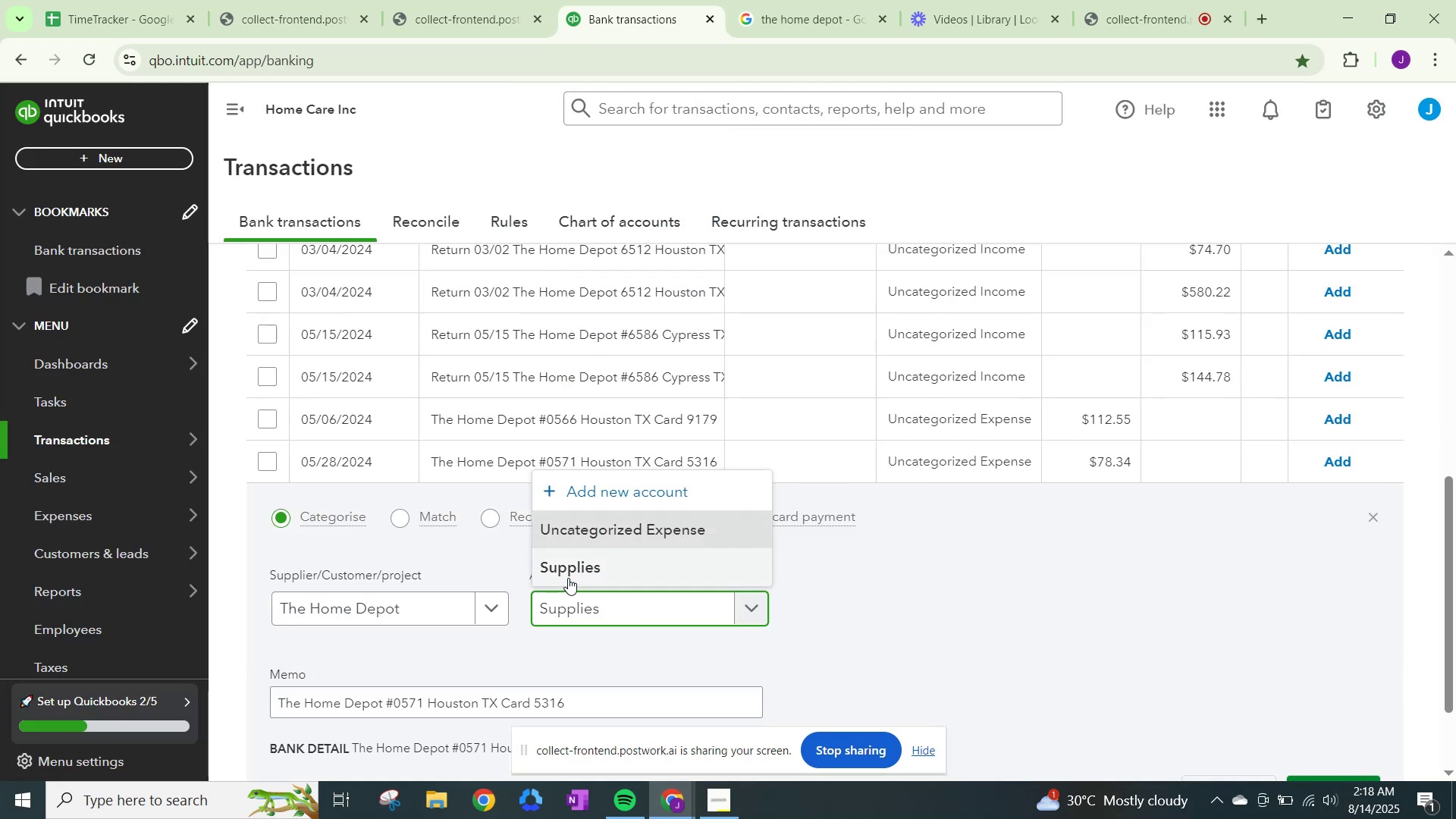 
left_click([573, 573])
 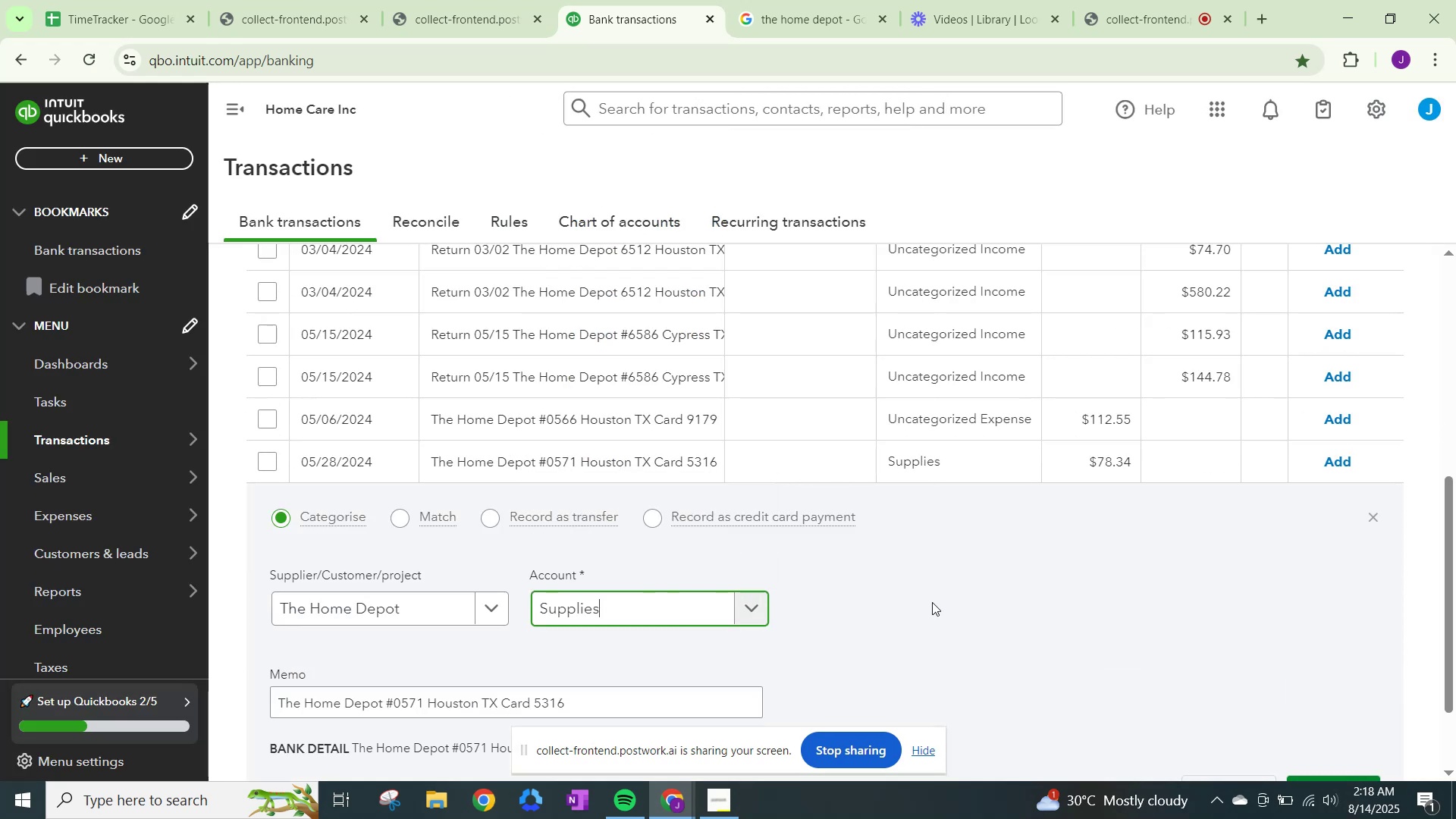 
scroll: coordinate [1109, 651], scroll_direction: down, amount: 1.0
 